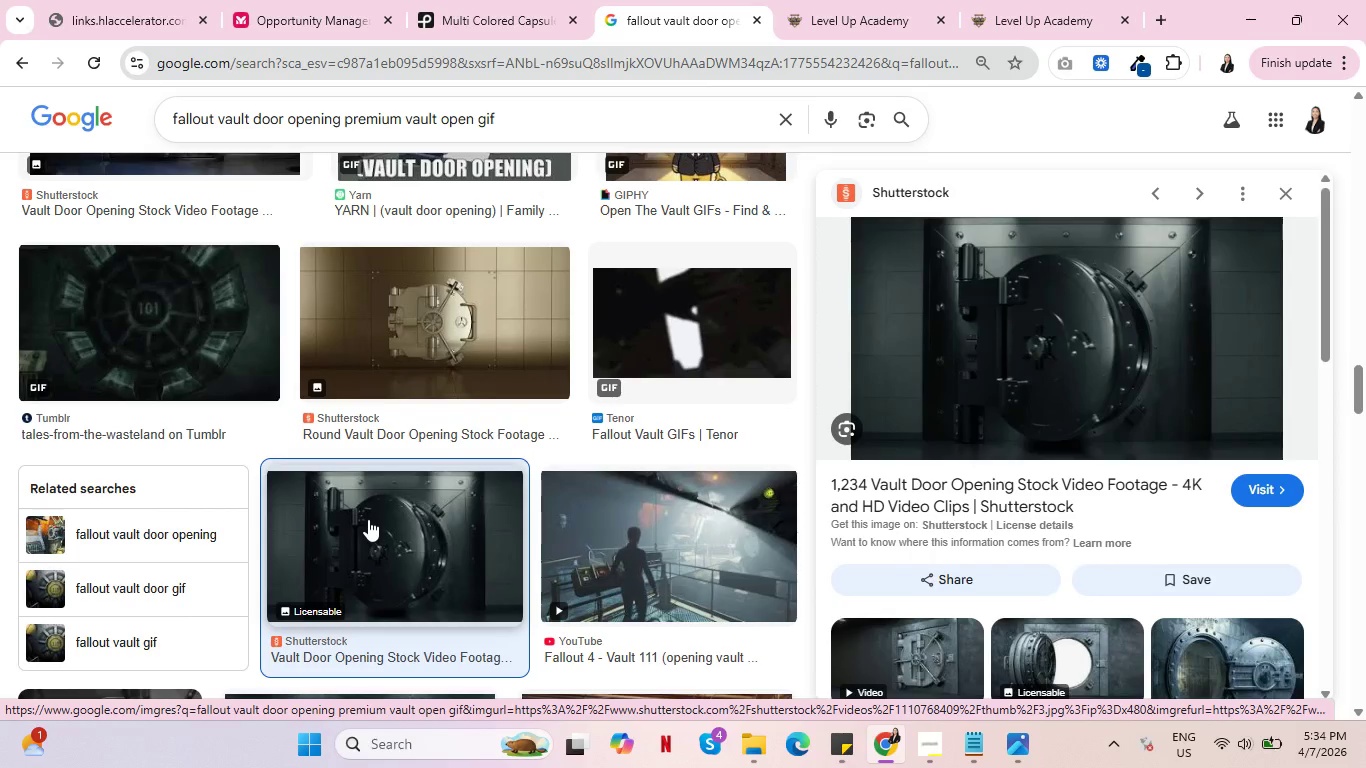 
scroll: coordinate [455, 471], scroll_direction: up, amount: 40.0
 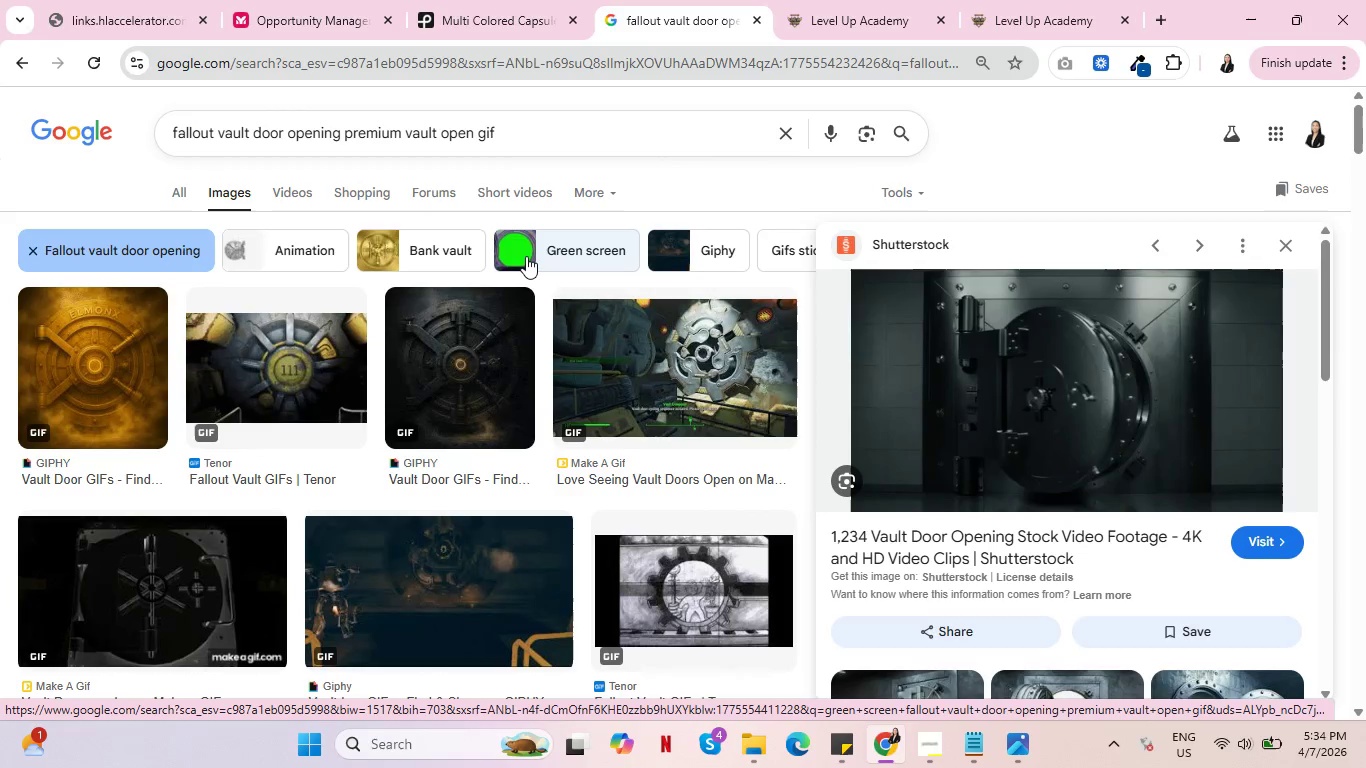 
left_click([526, 256])
 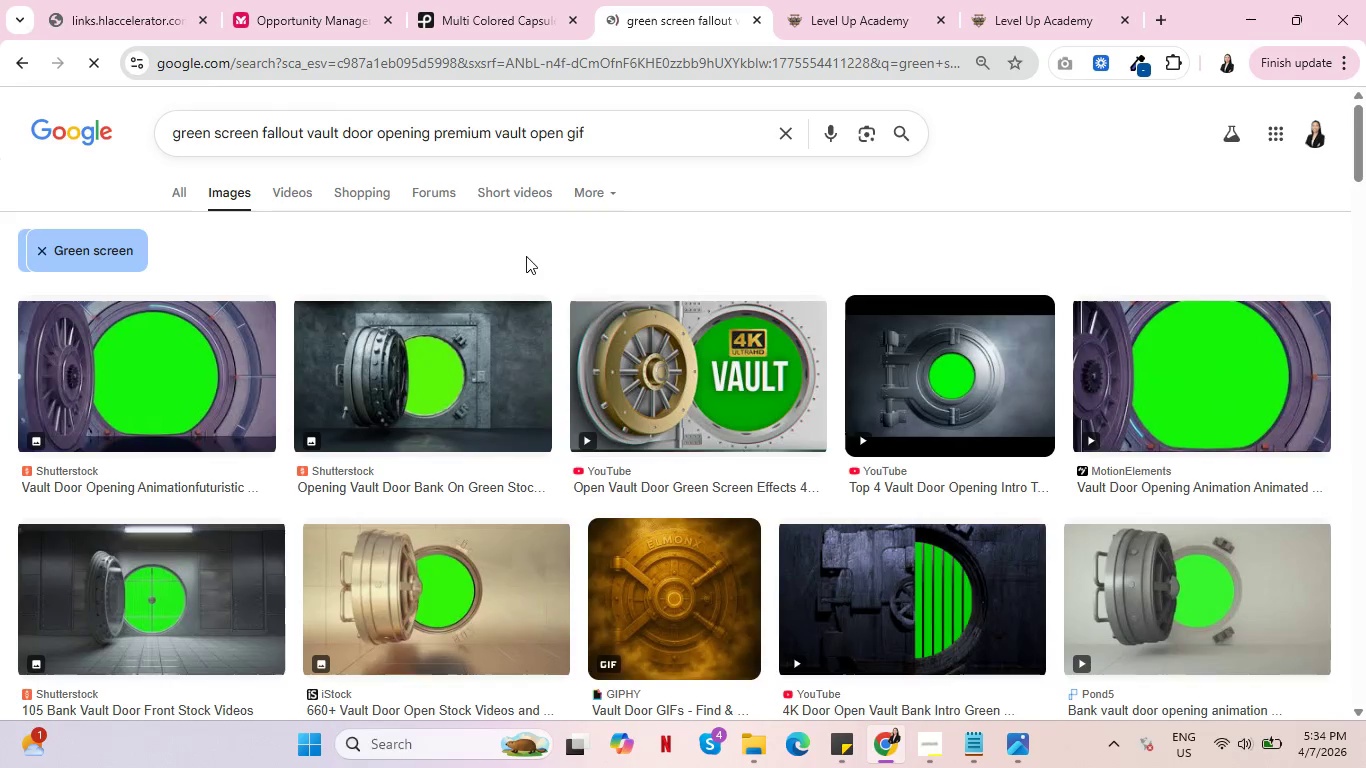 
mouse_move([221, 384])
 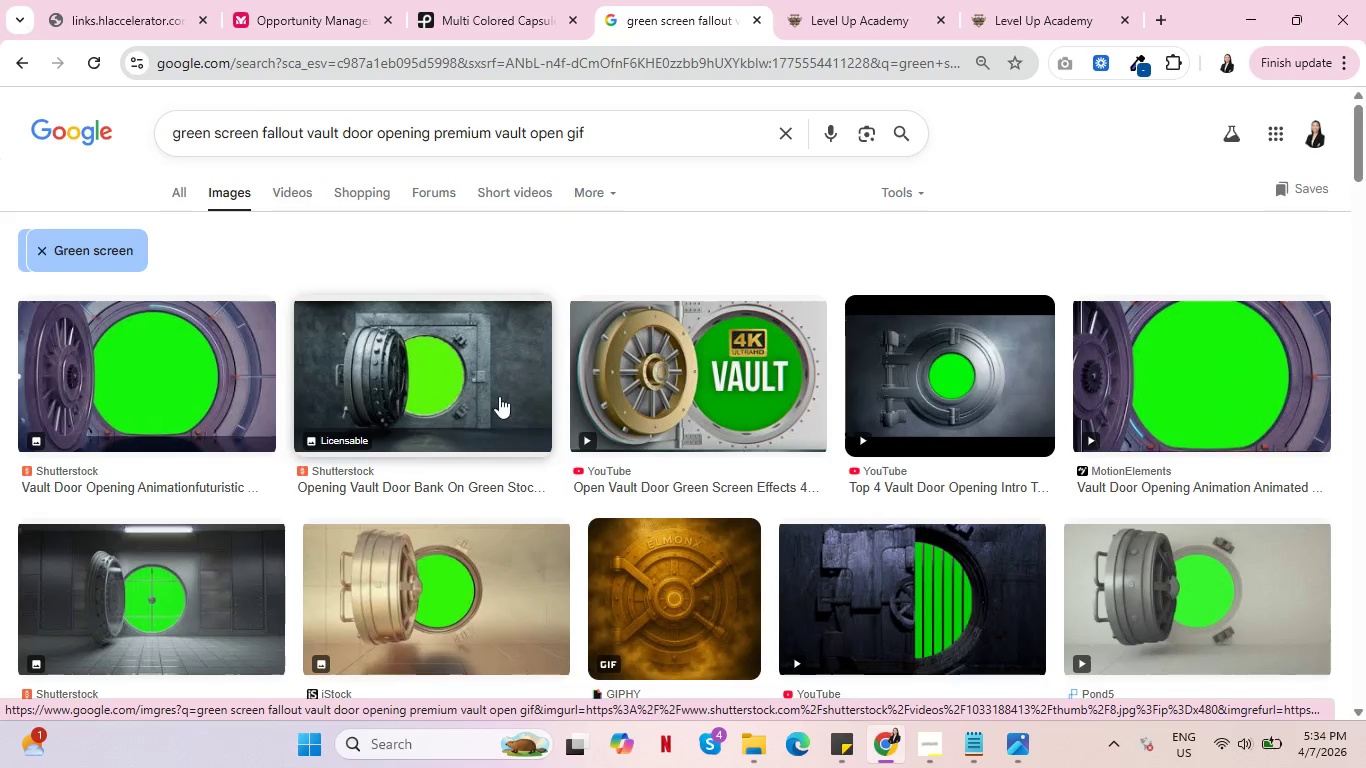 
scroll: coordinate [660, 435], scroll_direction: down, amount: 3.0
 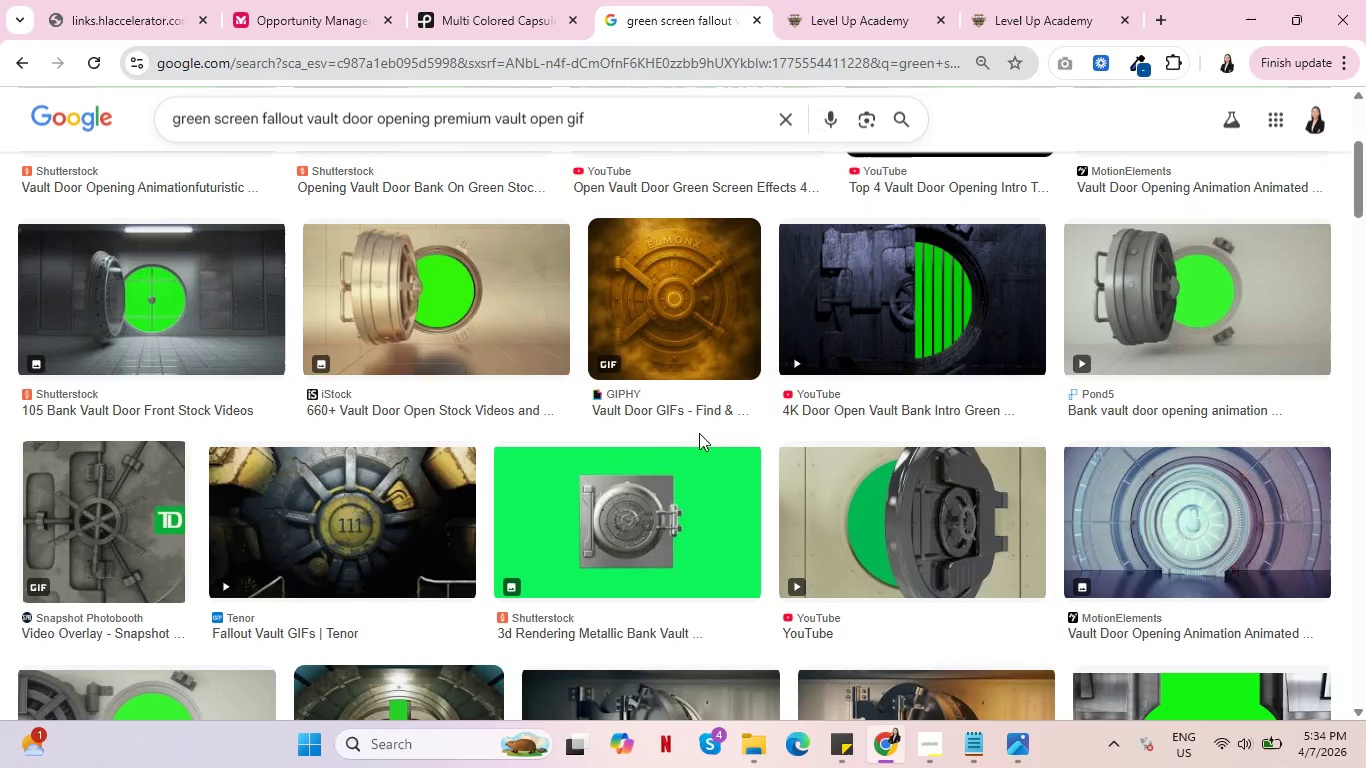 
scroll: coordinate [922, 377], scroll_direction: up, amount: 4.0
 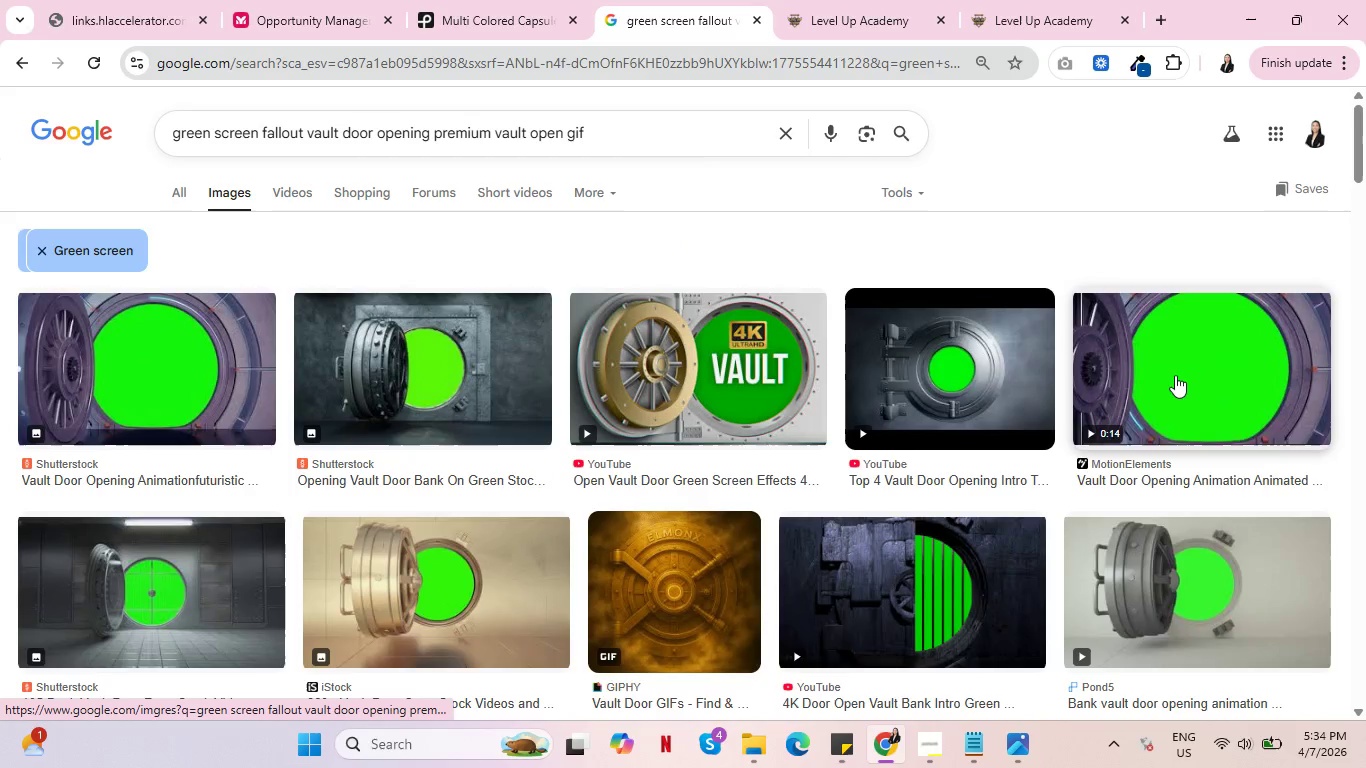 
left_click([1175, 375])
 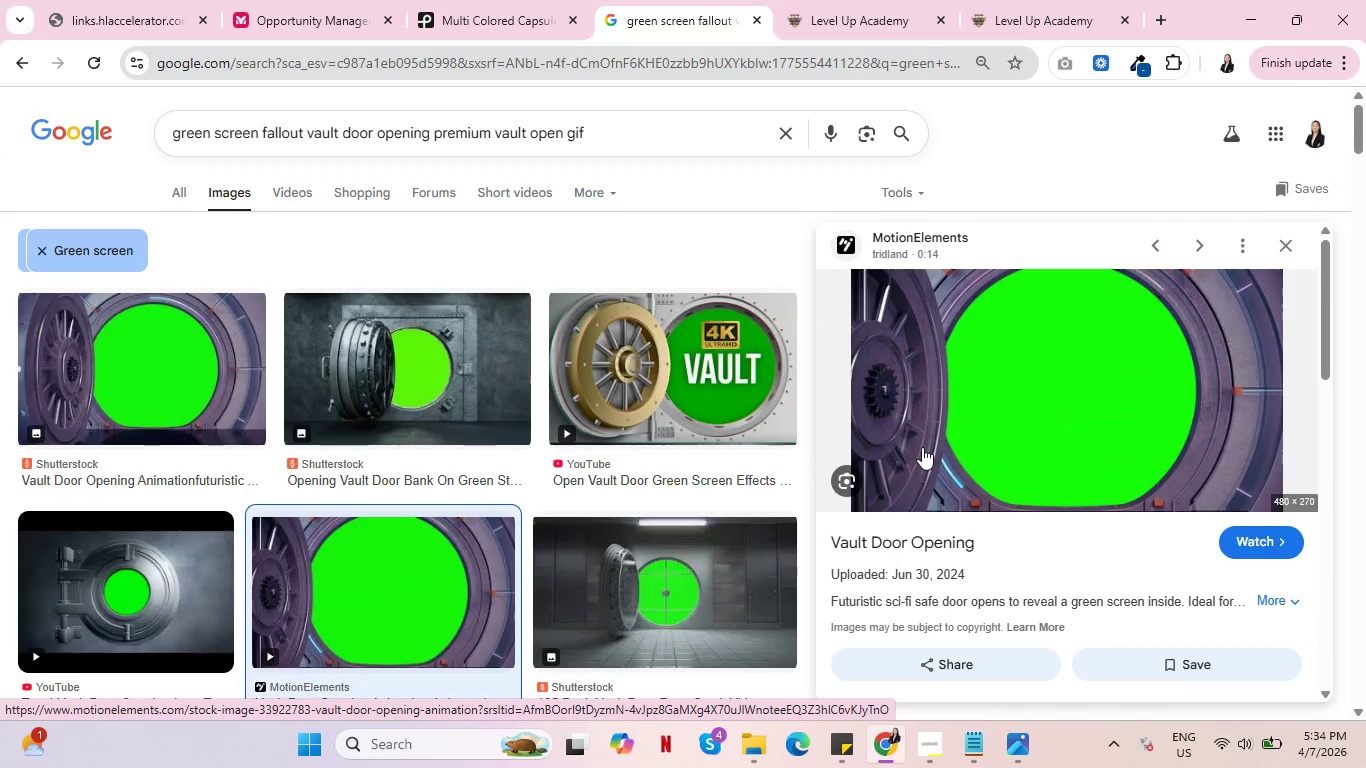 
wait(6.28)
 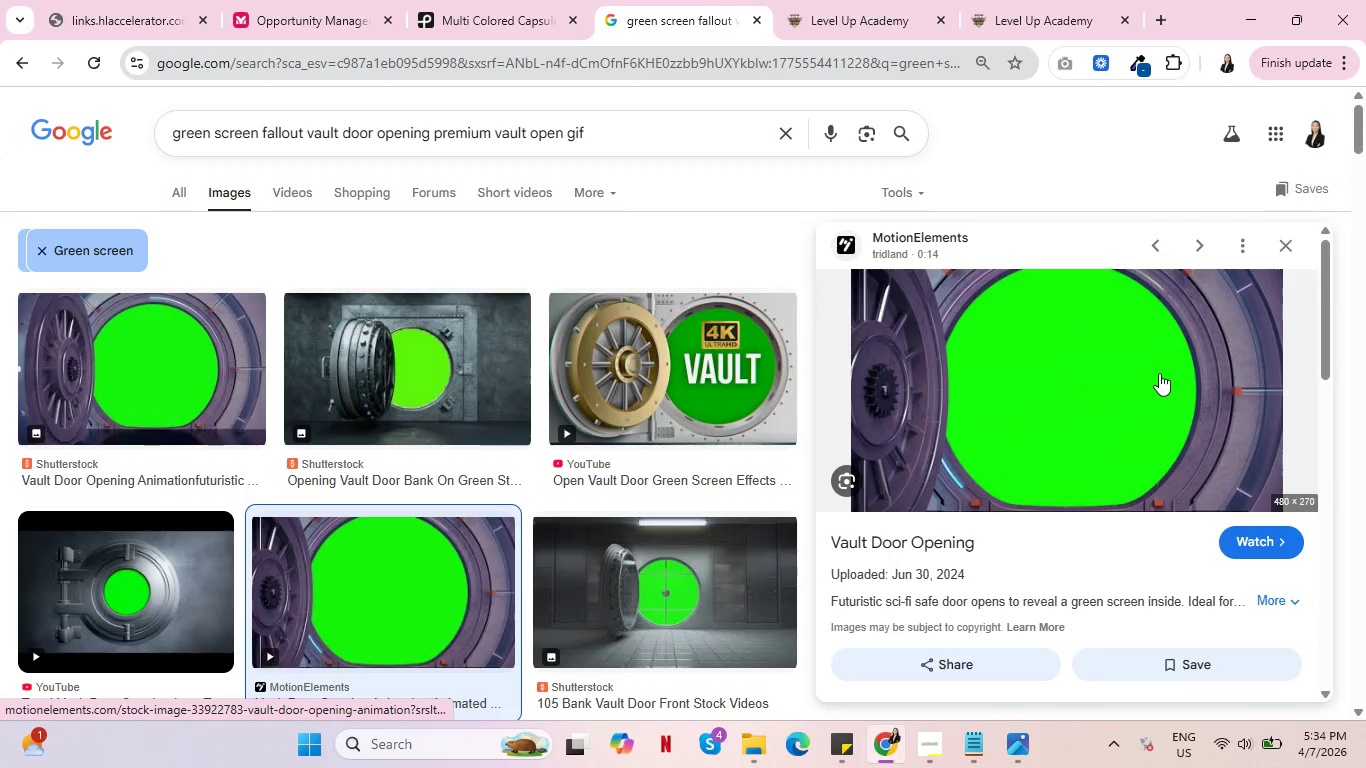 
scroll: coordinate [376, 484], scroll_direction: down, amount: 5.0
 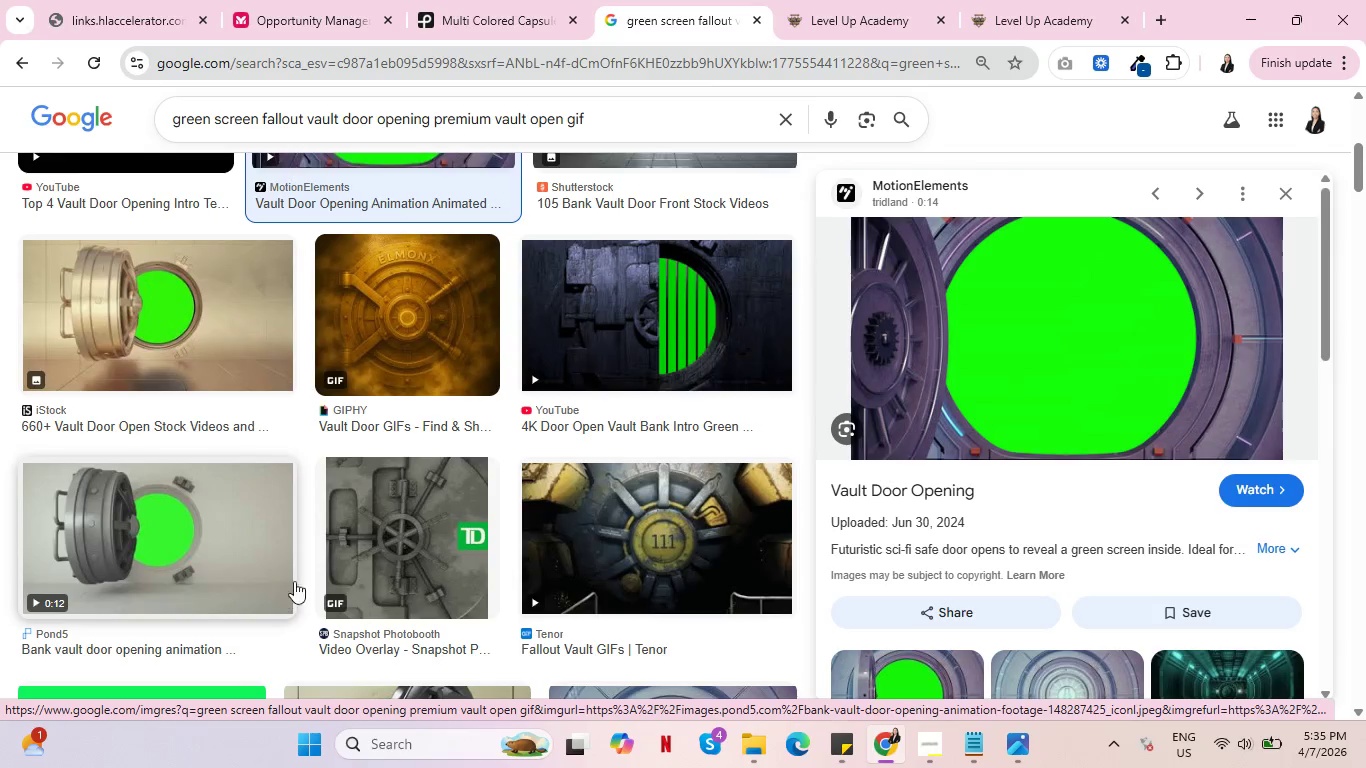 
wait(5.98)
 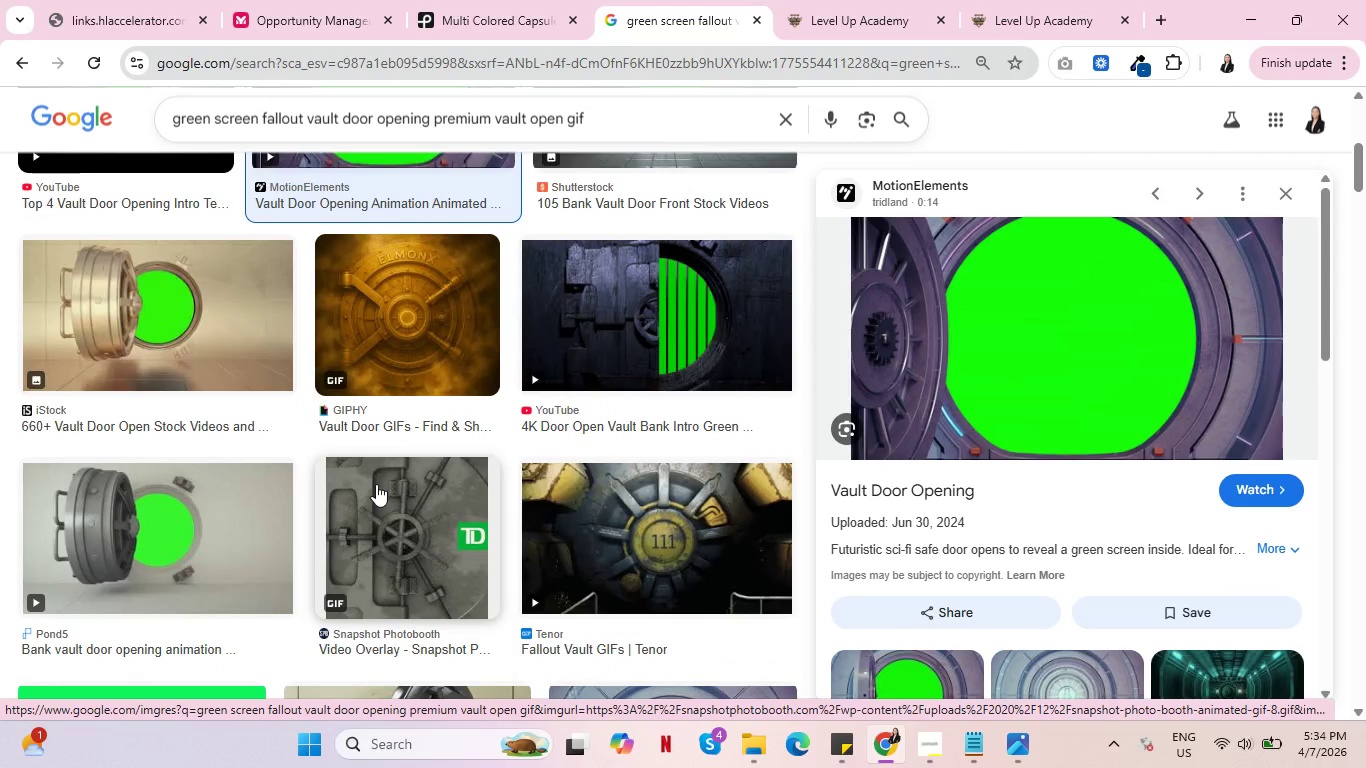 
scroll: coordinate [101, 570], scroll_direction: down, amount: 12.0
 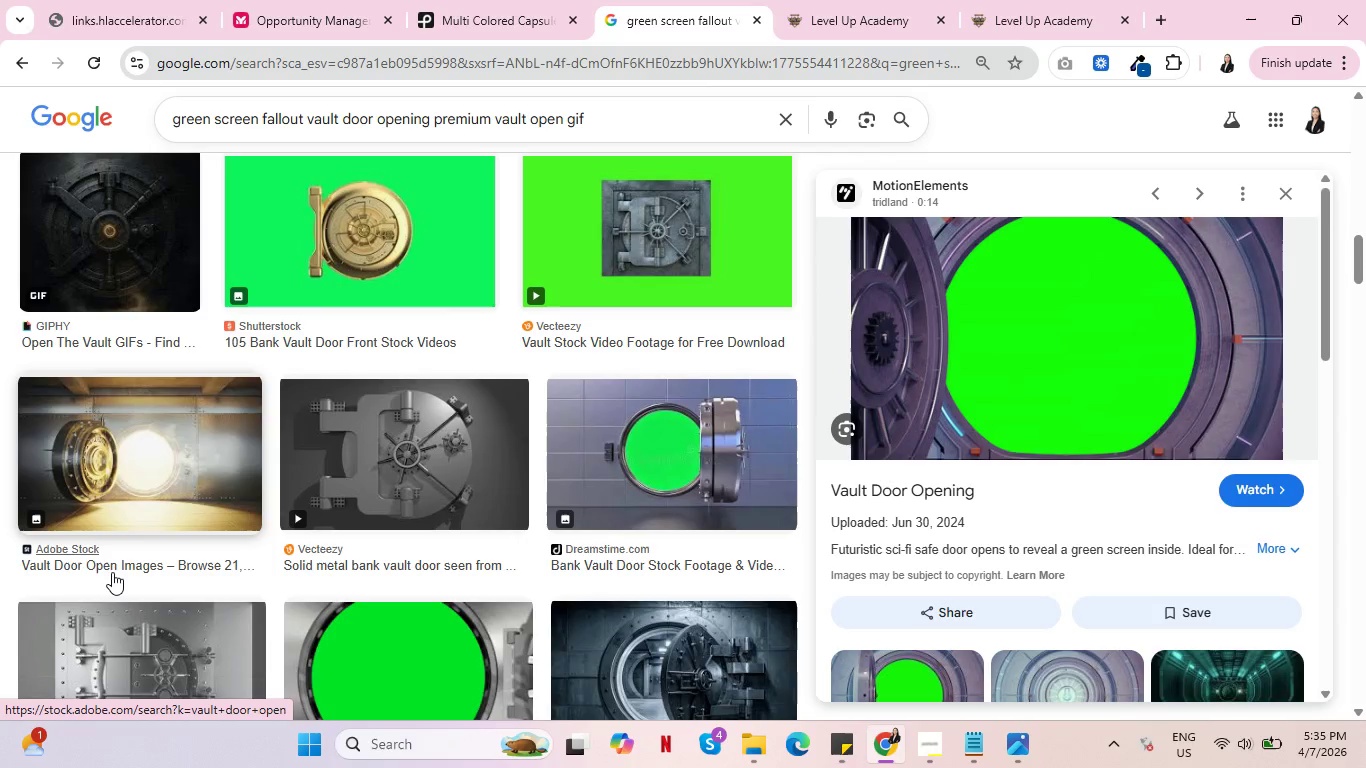 
wait(9.55)
 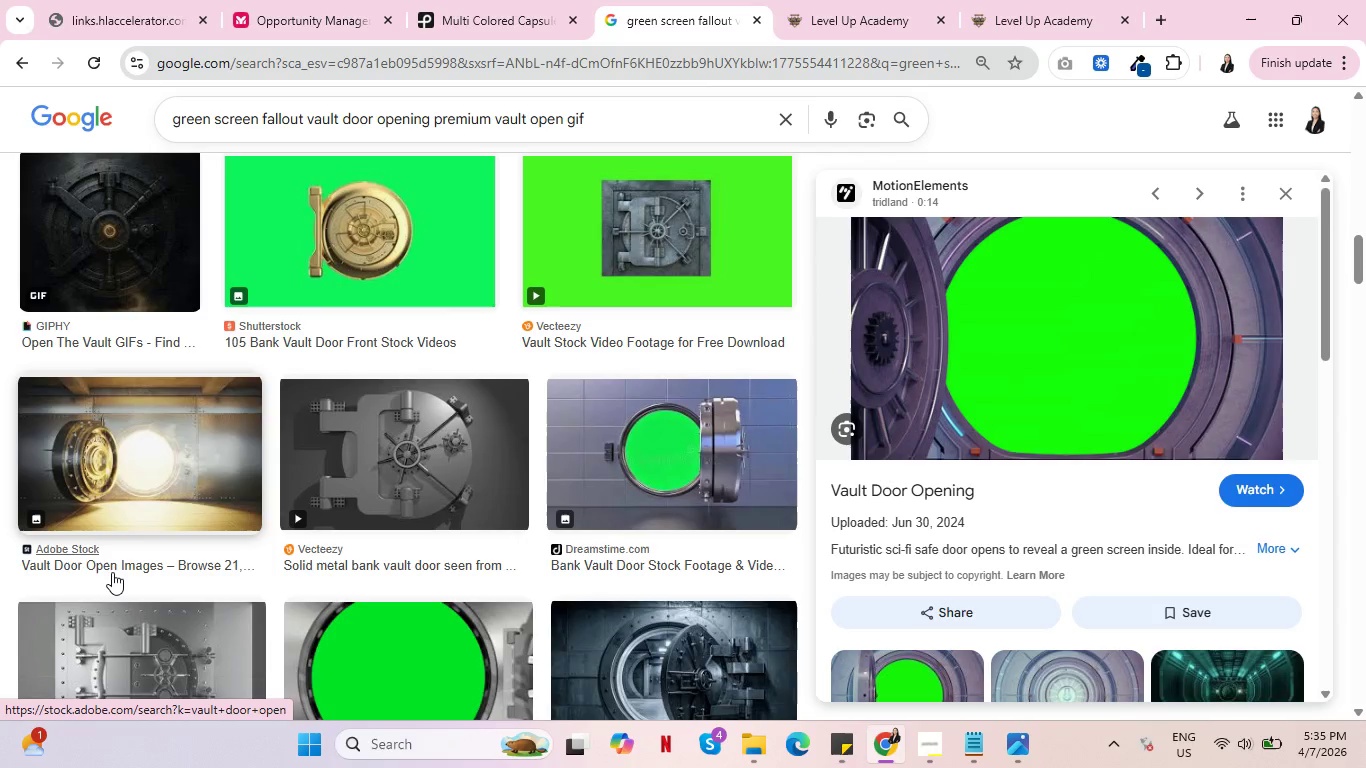 
scroll: coordinate [373, 509], scroll_direction: down, amount: 3.0
 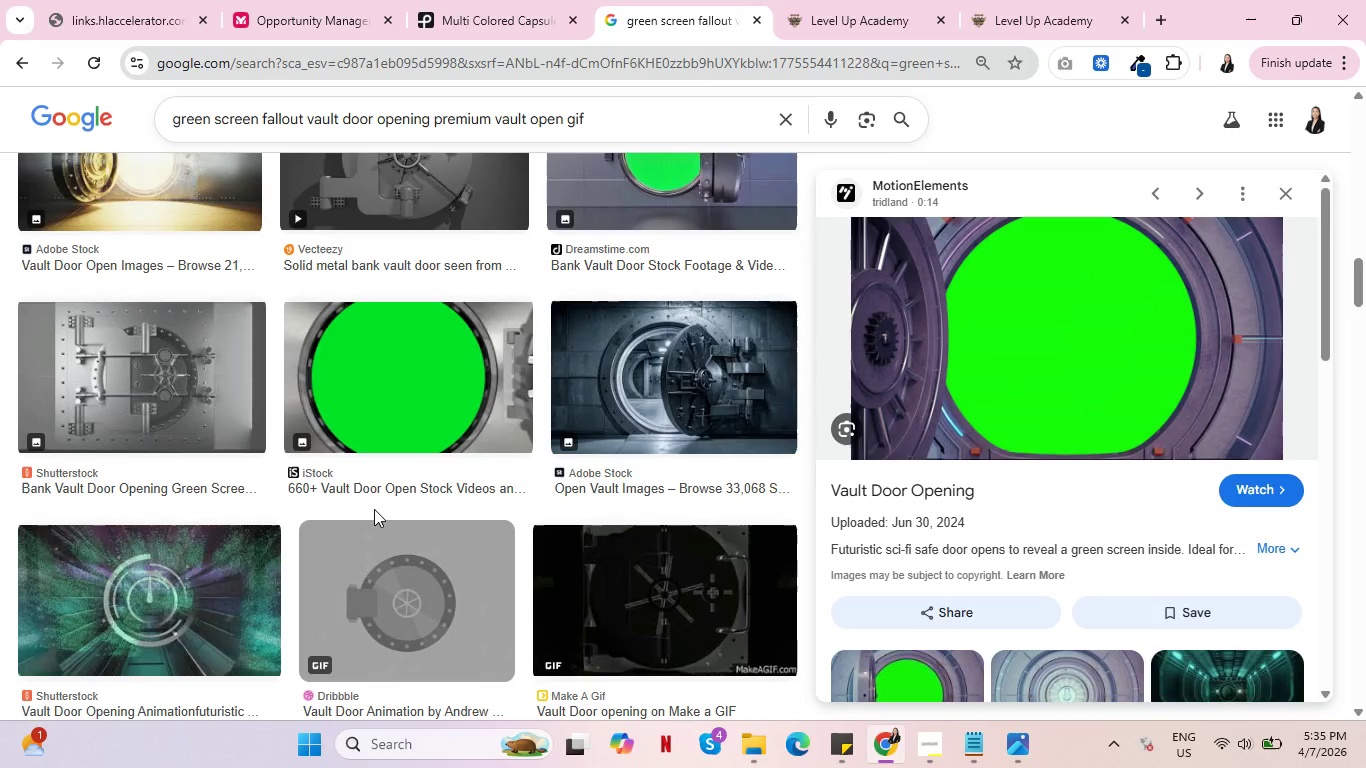 
wait(6.64)
 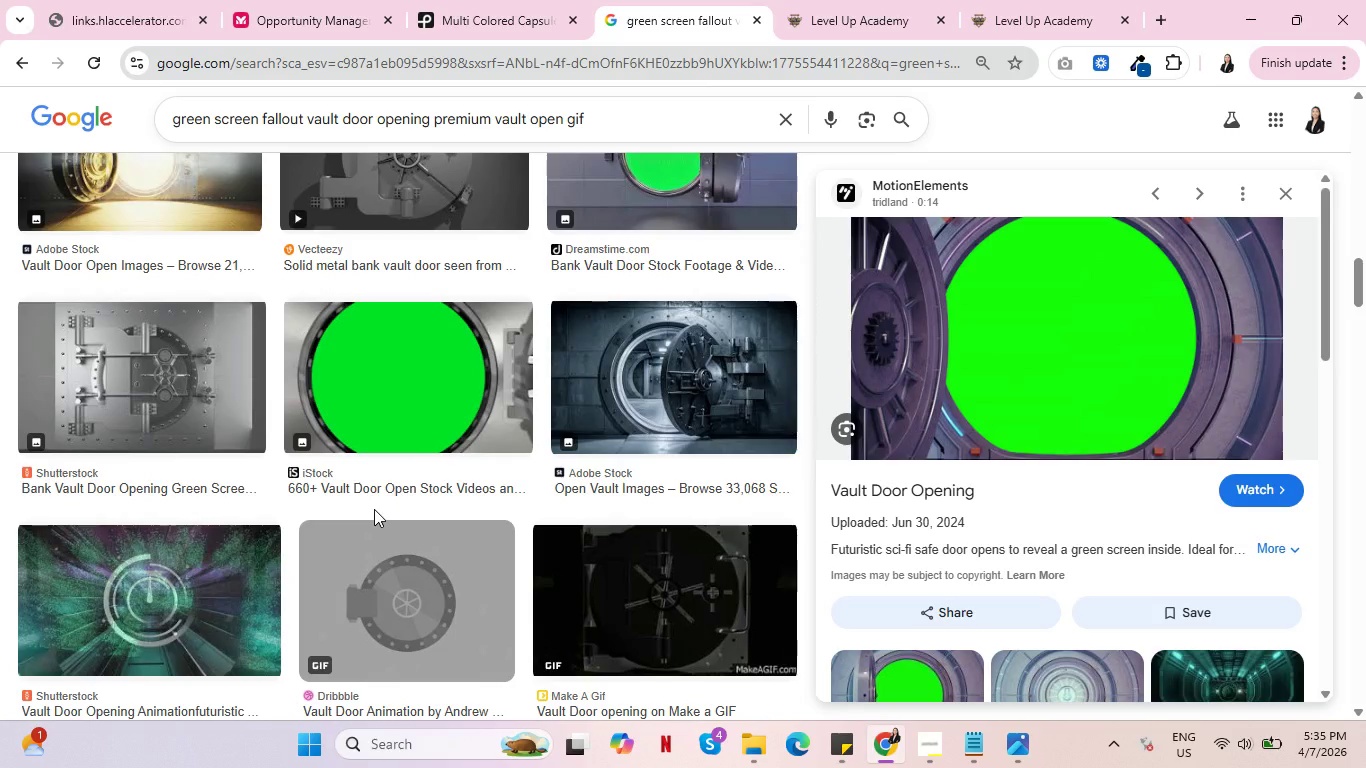 
scroll: coordinate [398, 518], scroll_direction: up, amount: 11.0
 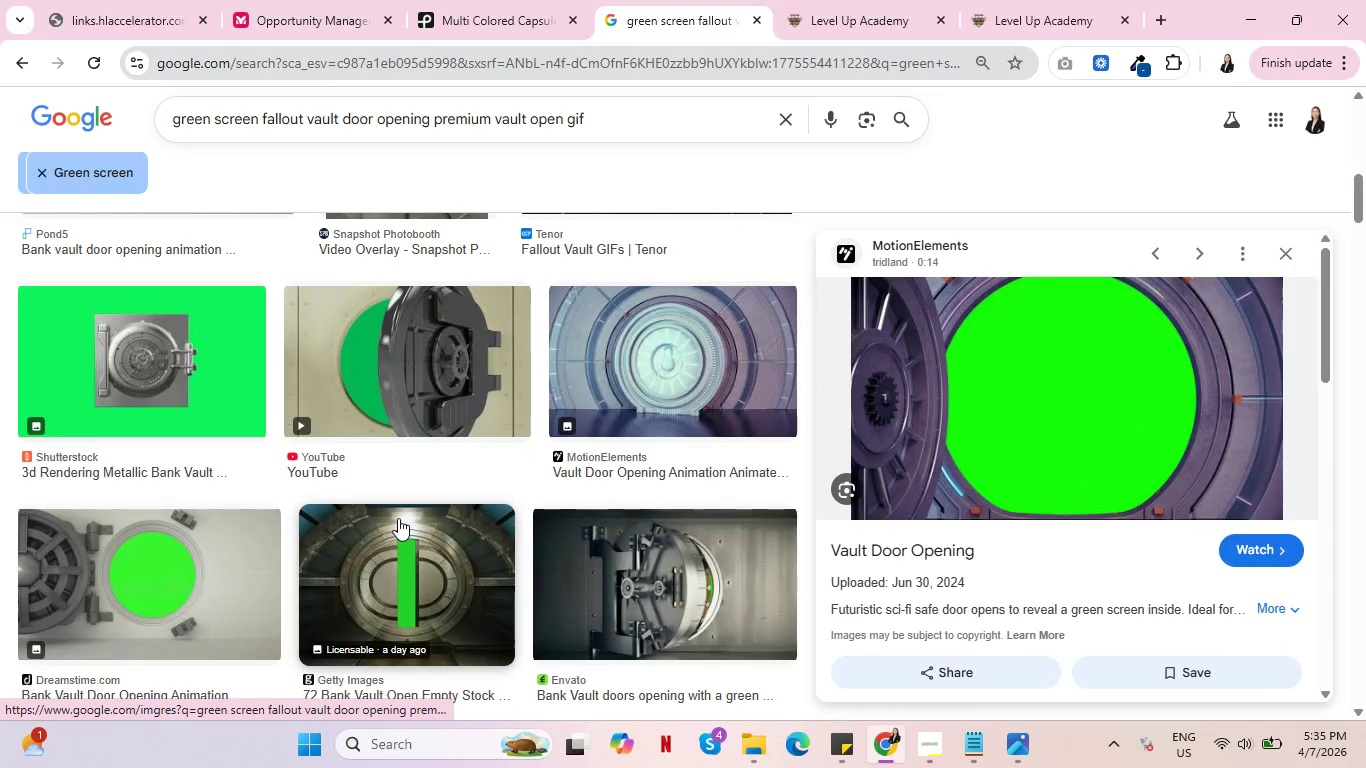 
scroll: coordinate [376, 527], scroll_direction: down, amount: 8.0
 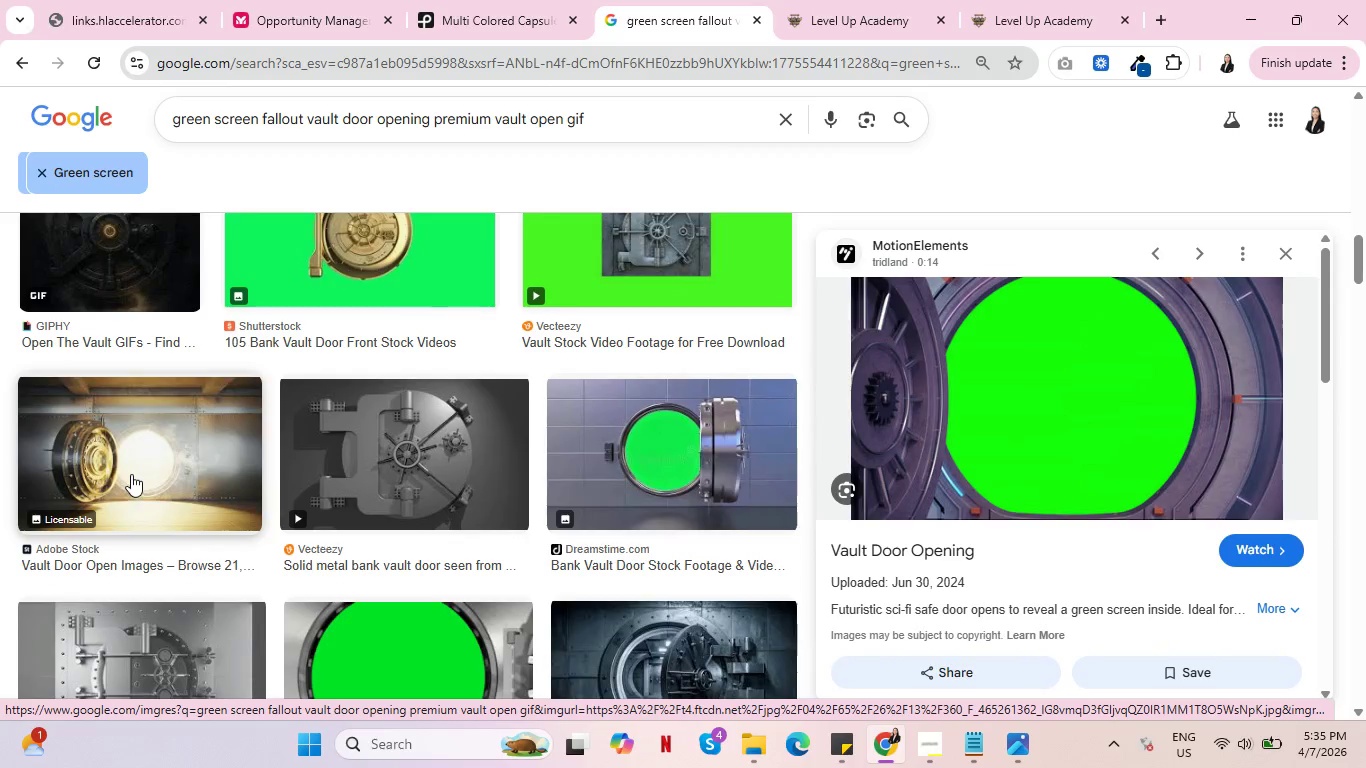 
left_click([131, 474])
 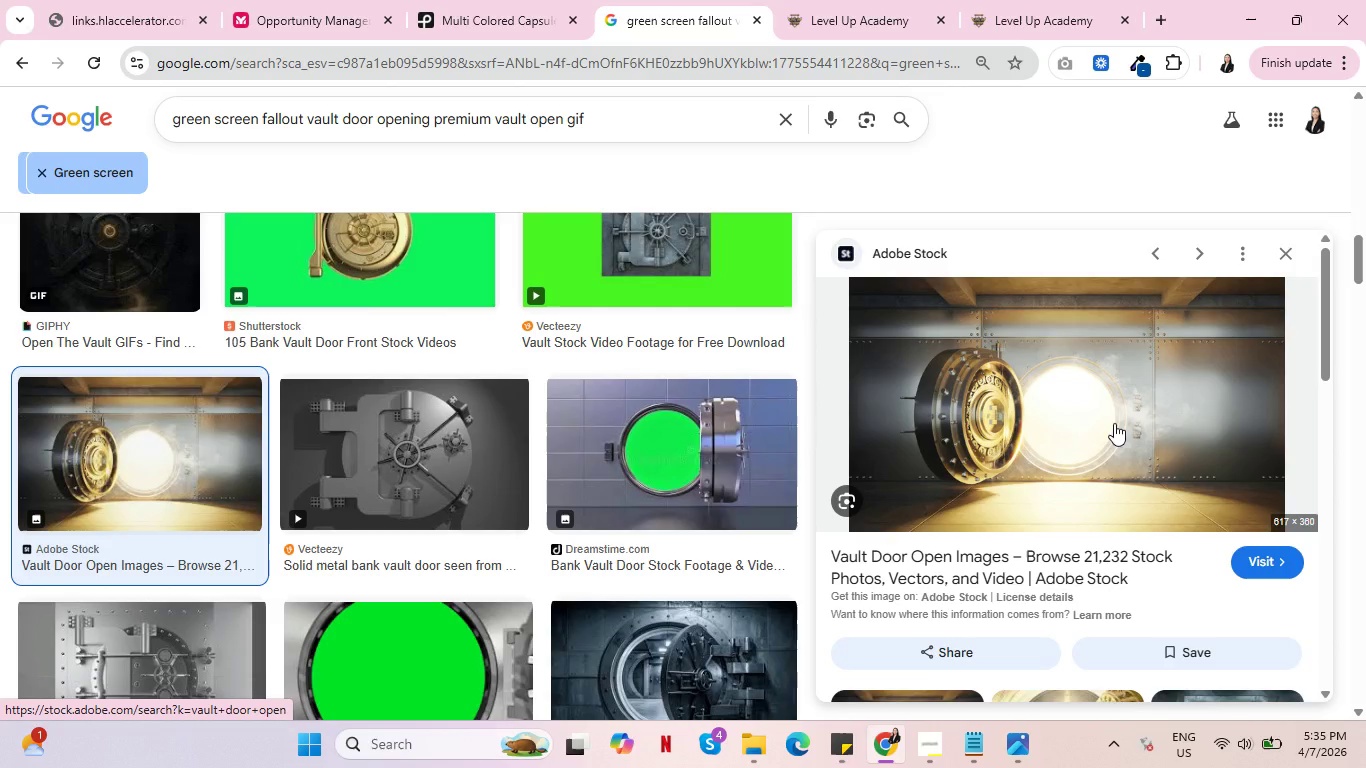 
wait(11.59)
 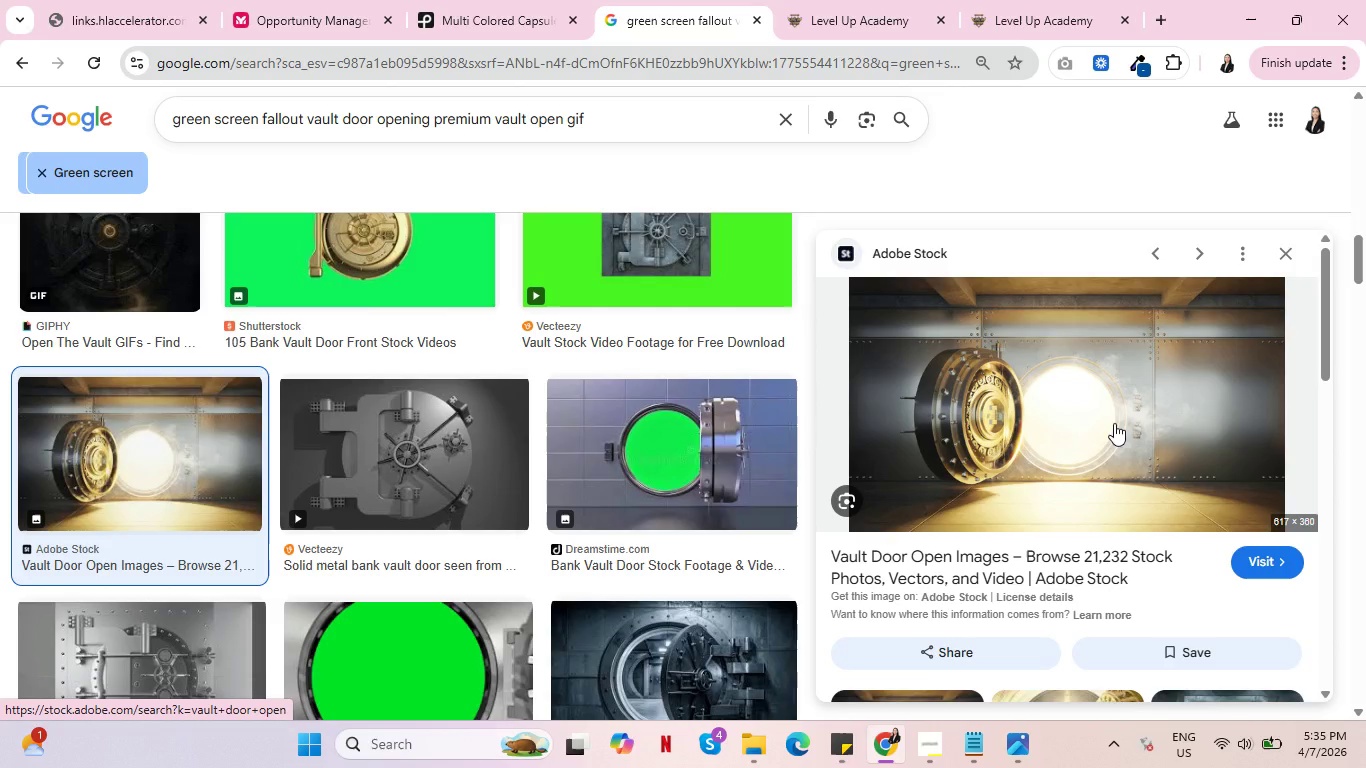 
scroll: coordinate [1113, 425], scroll_direction: down, amount: 3.0
 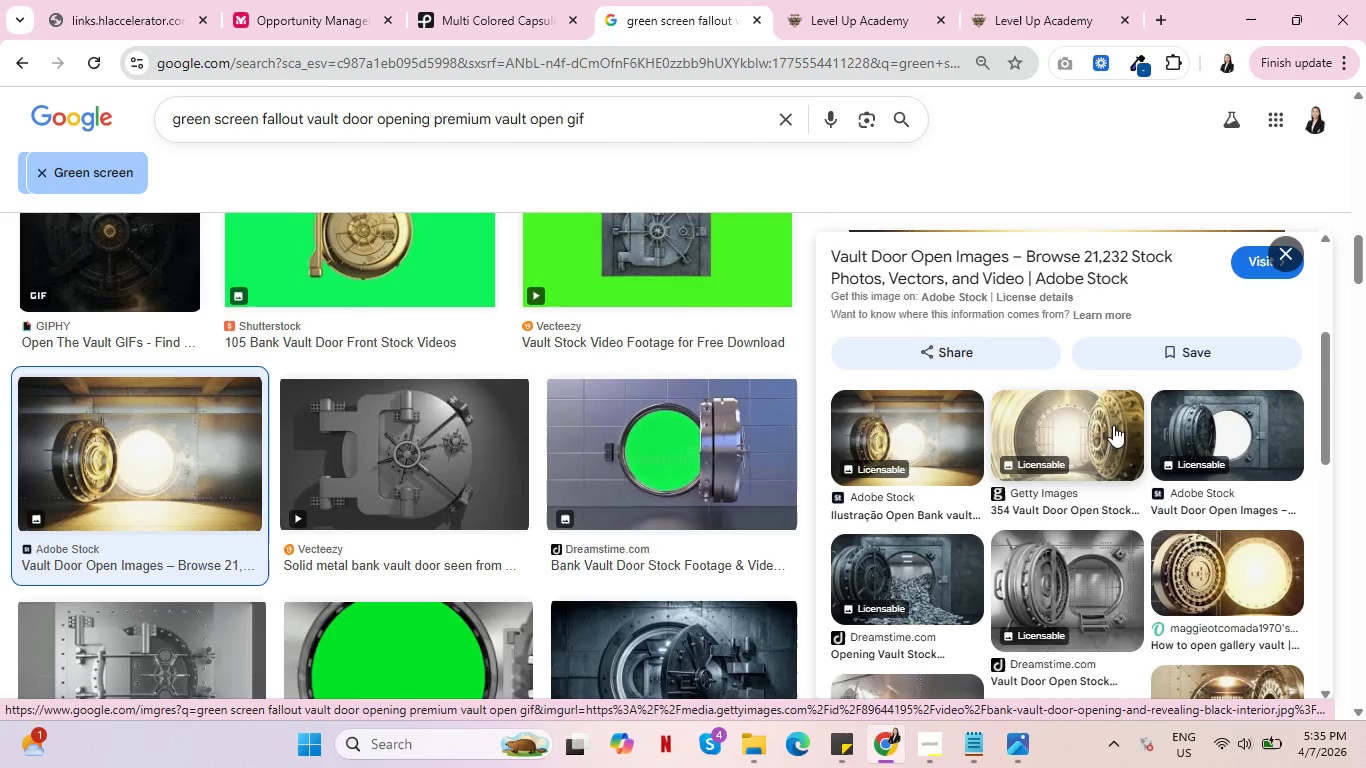 
wait(6.03)
 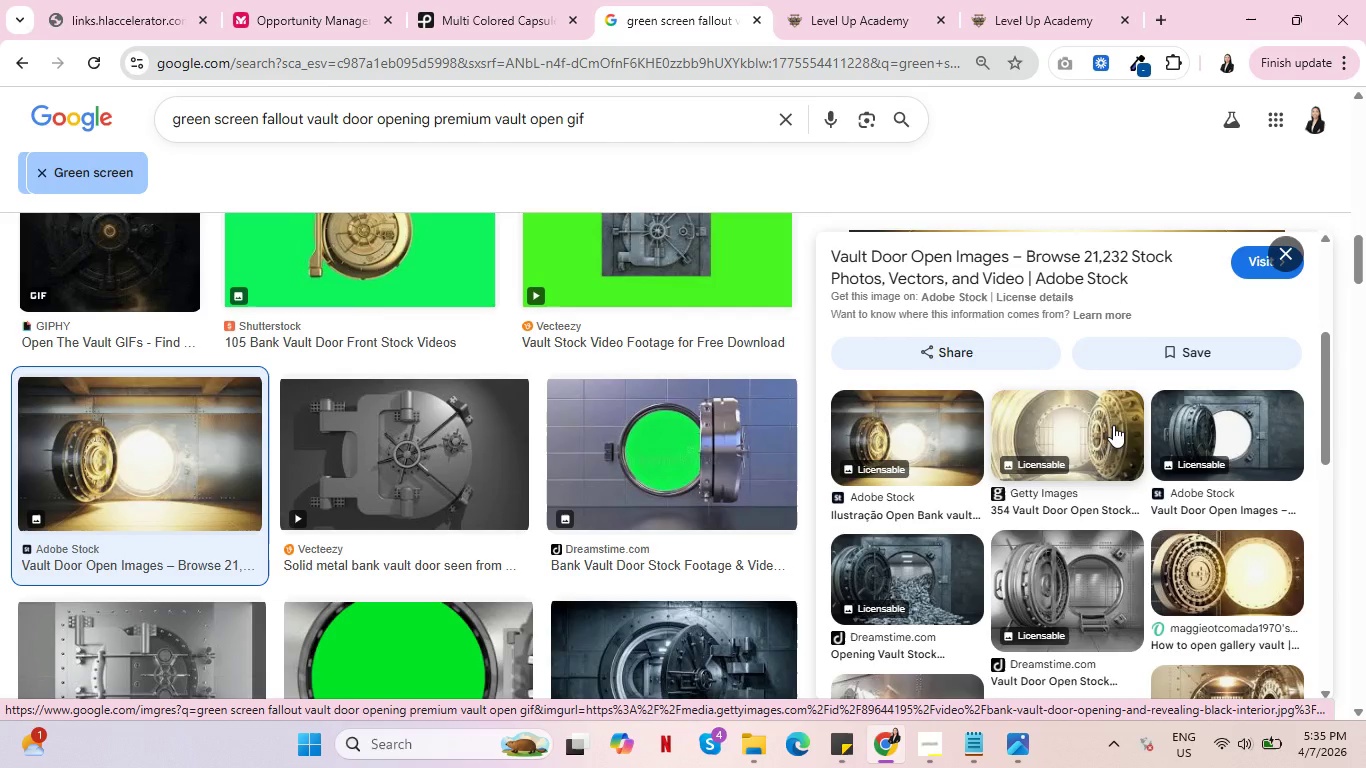 
scroll: coordinate [1082, 519], scroll_direction: down, amount: 3.0
 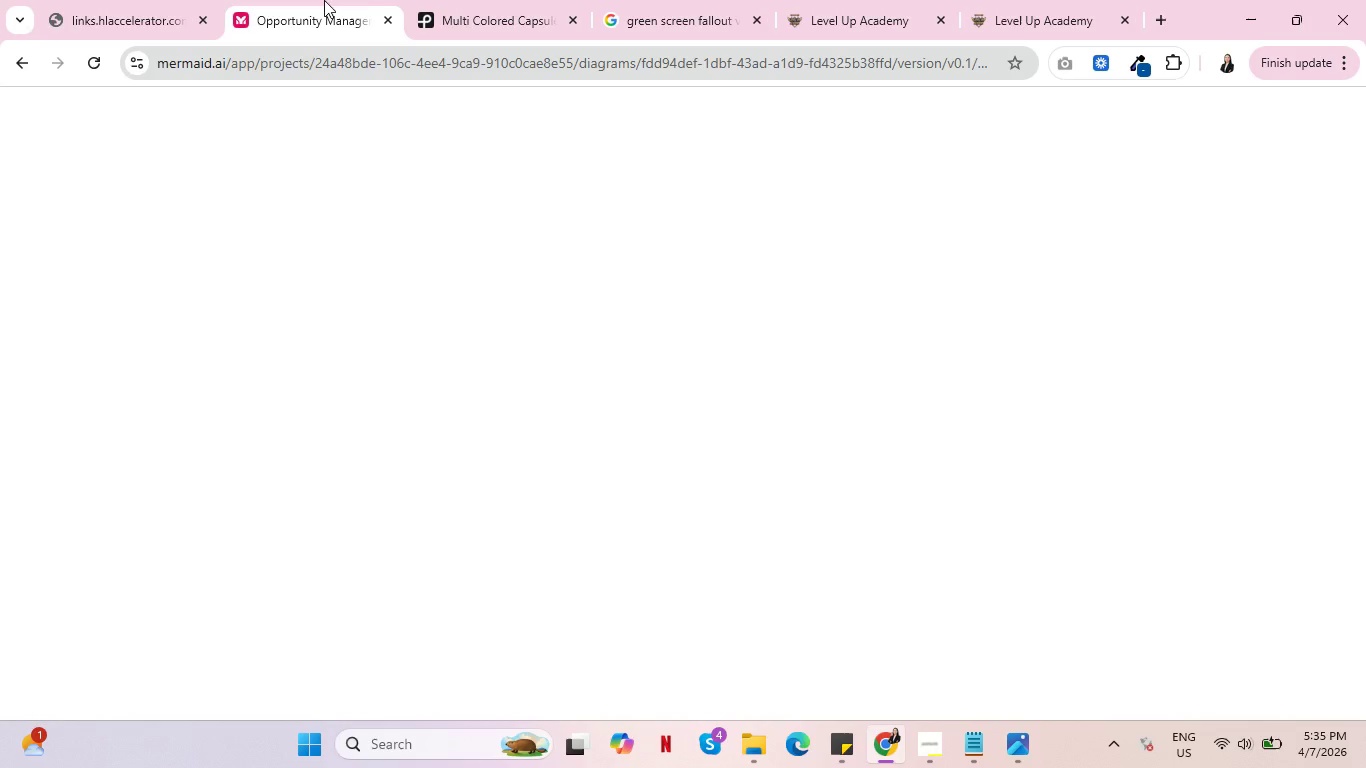 
double_click([492, 0])
 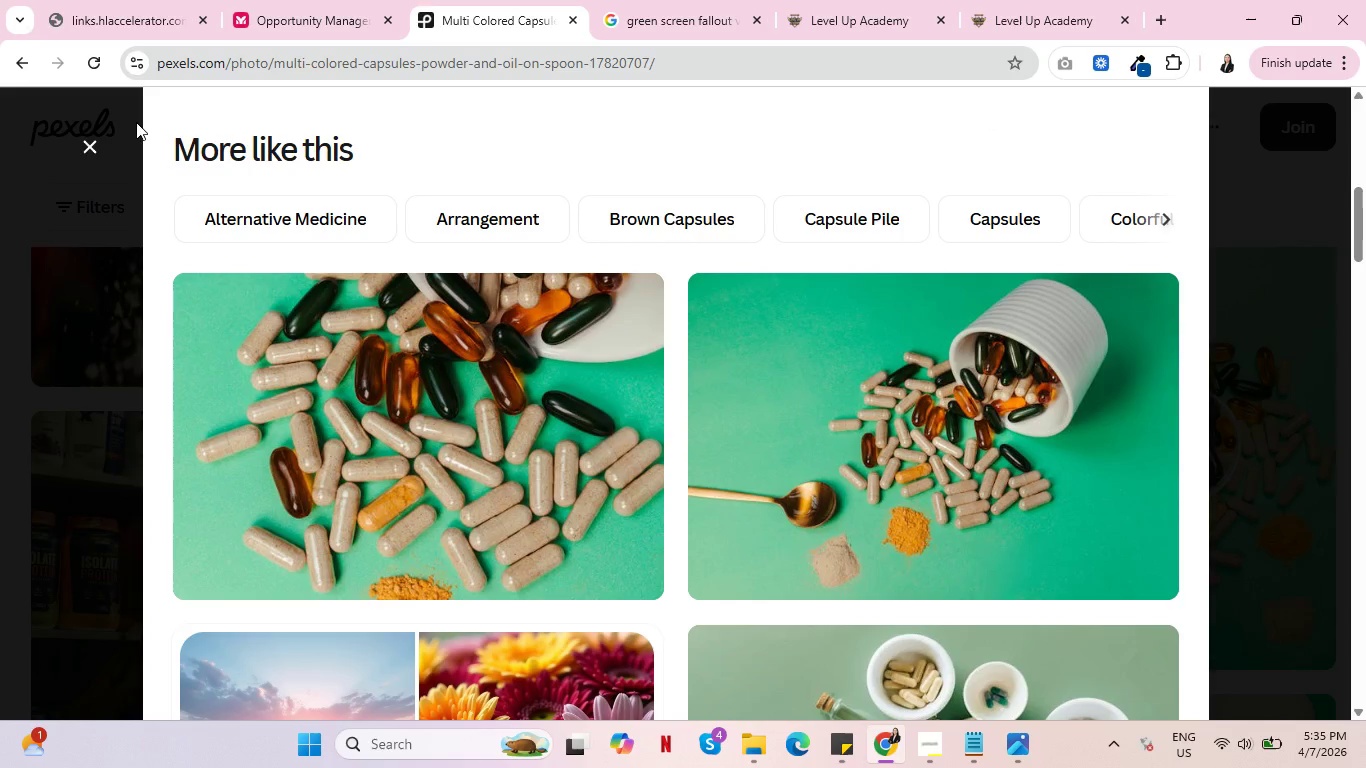 
left_click([87, 144])
 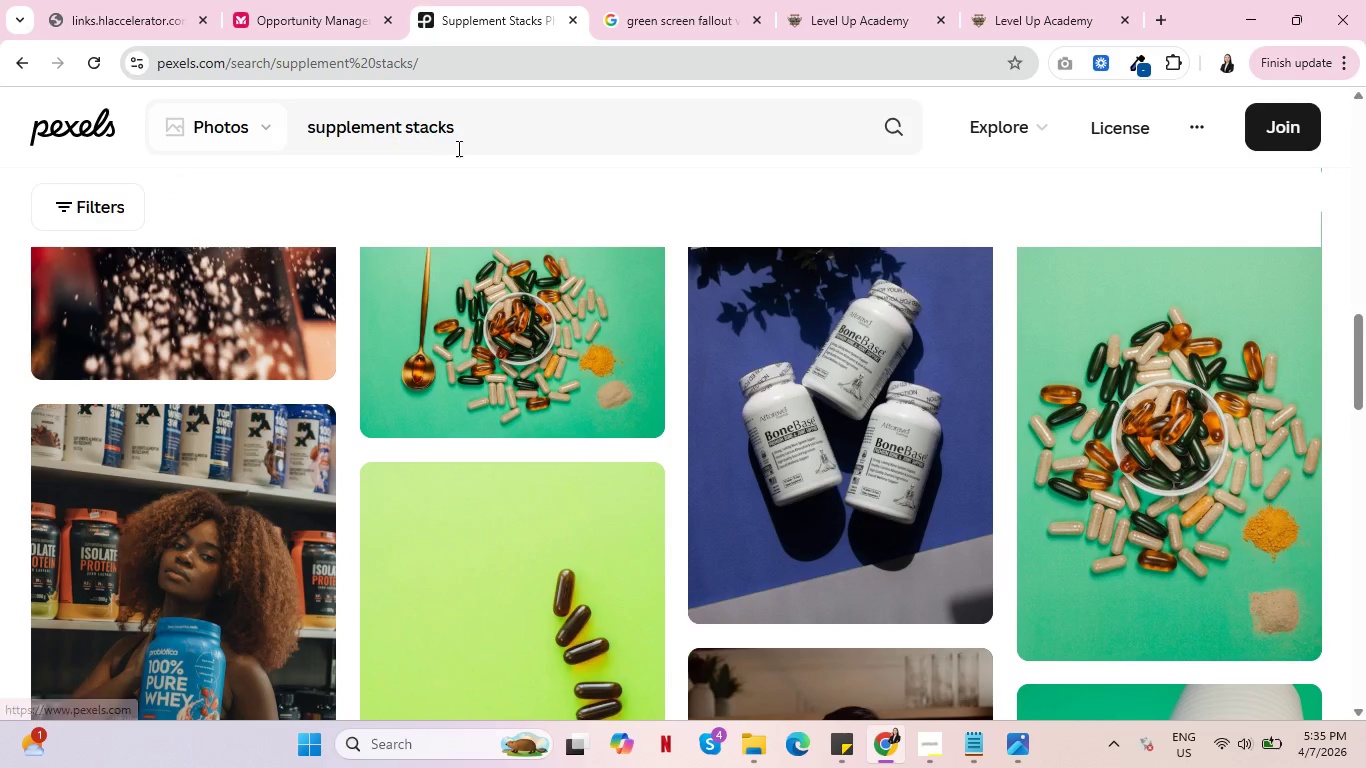 
left_click_drag(start_coordinate=[486, 134], to_coordinate=[293, 113])
 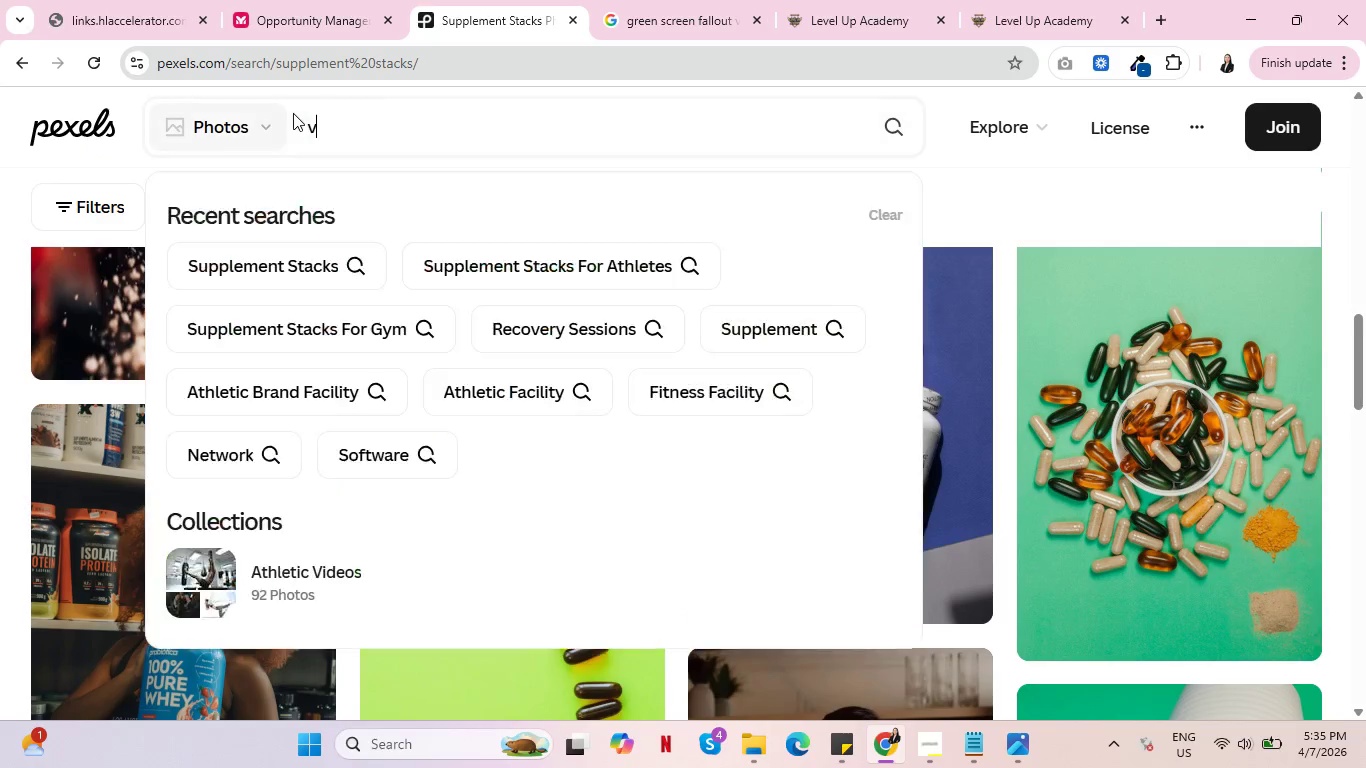 
type(vault)
 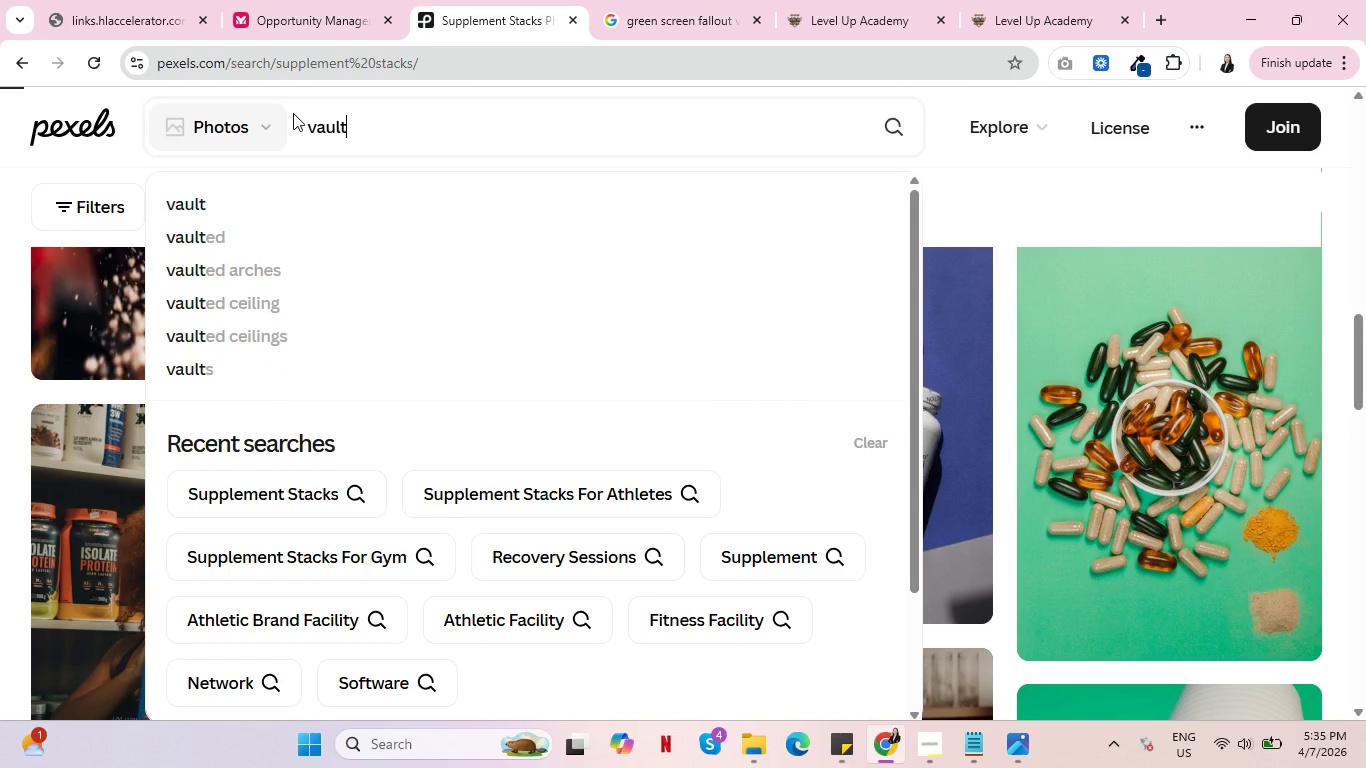 
key(Enter)
 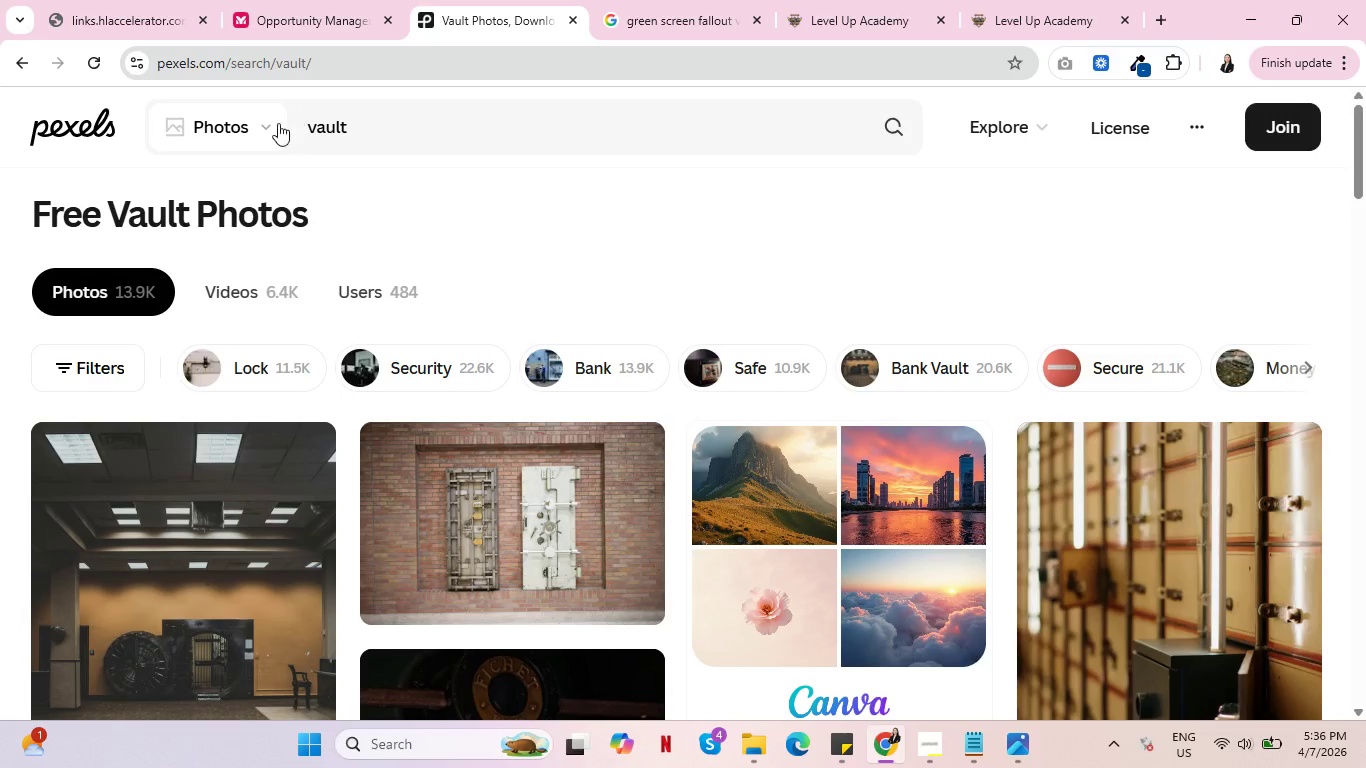 
wait(5.59)
 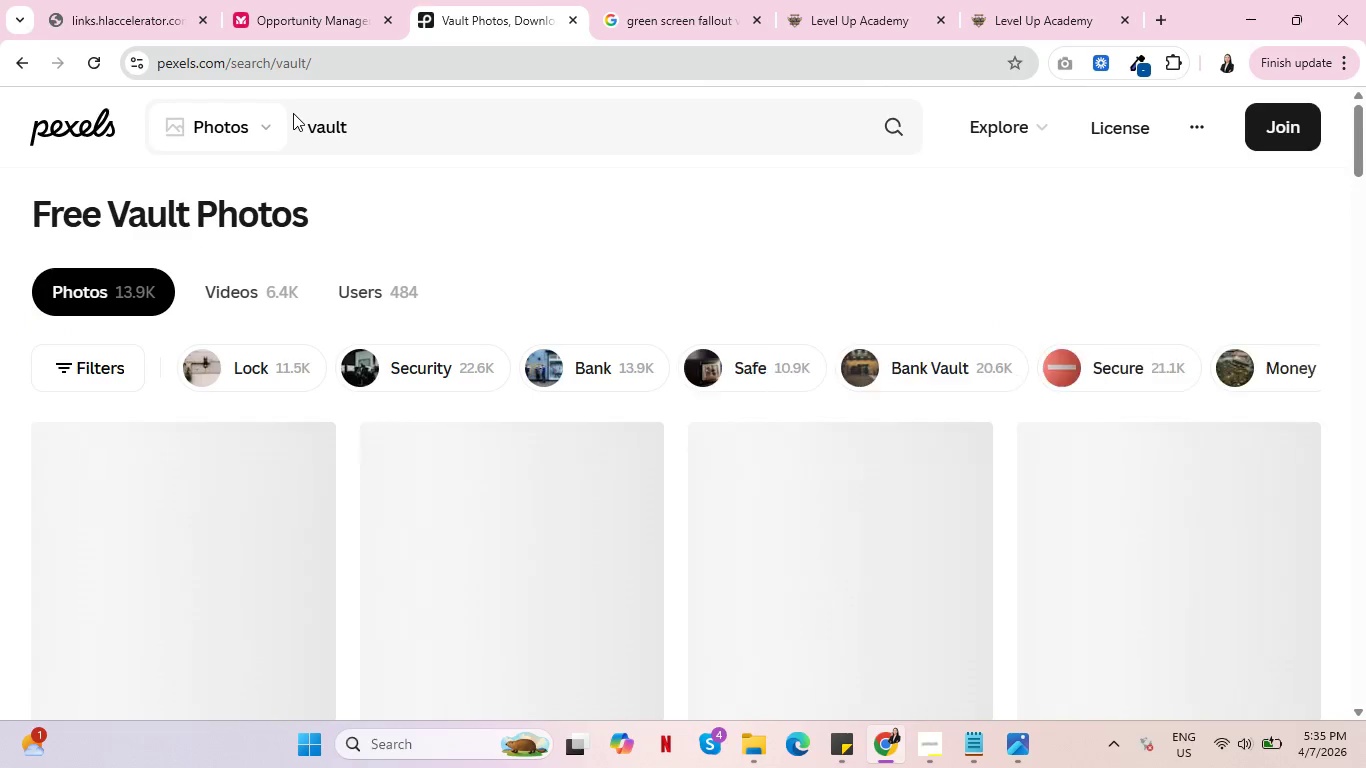 
scroll: coordinate [403, 520], scroll_direction: down, amount: 7.0
 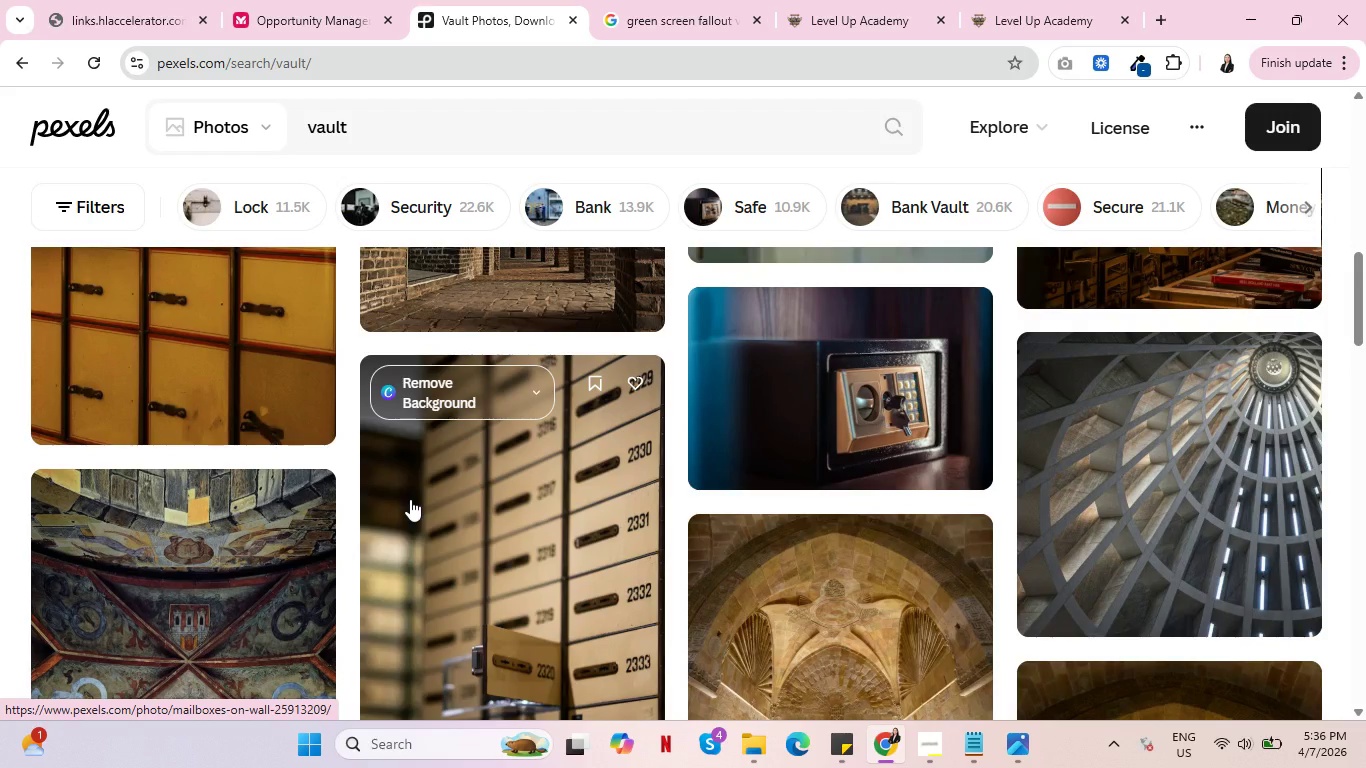 
wait(10.28)
 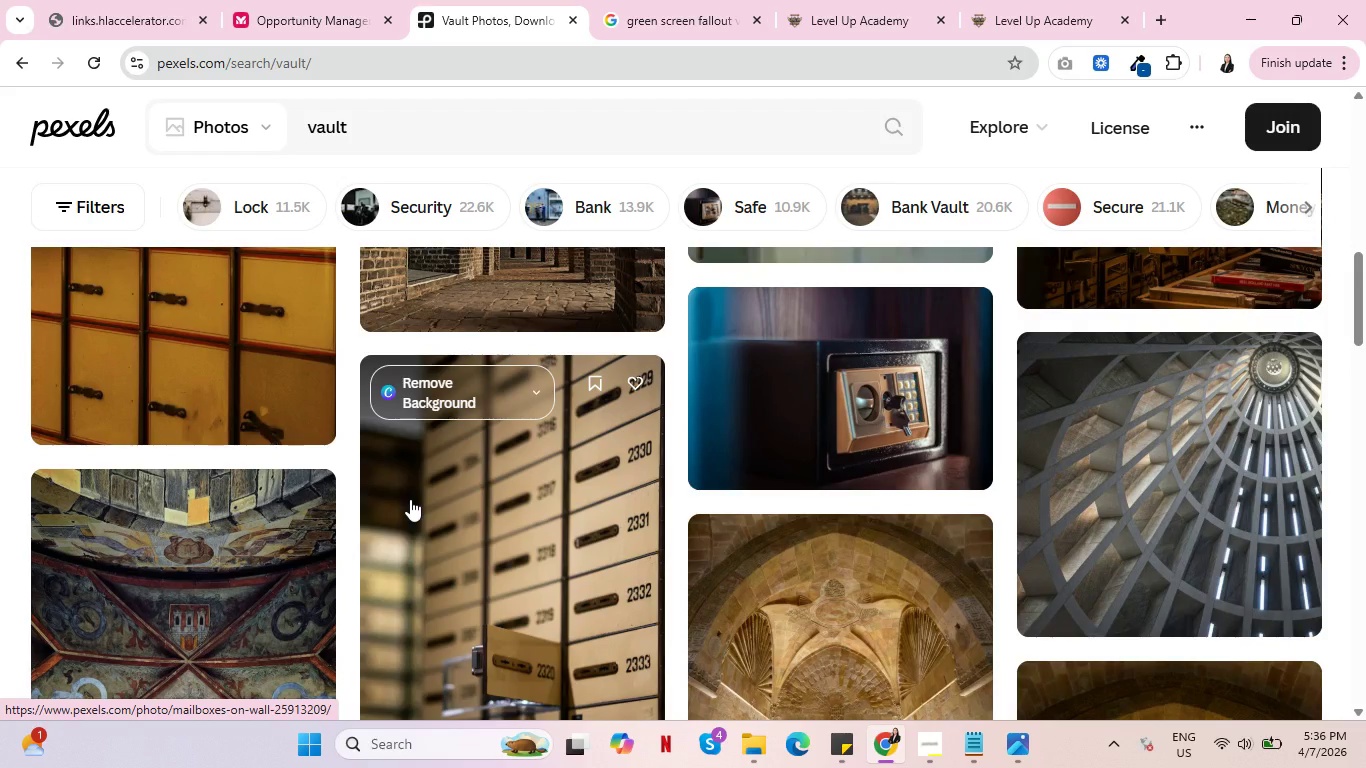 
scroll: coordinate [629, 278], scroll_direction: down, amount: 7.0
 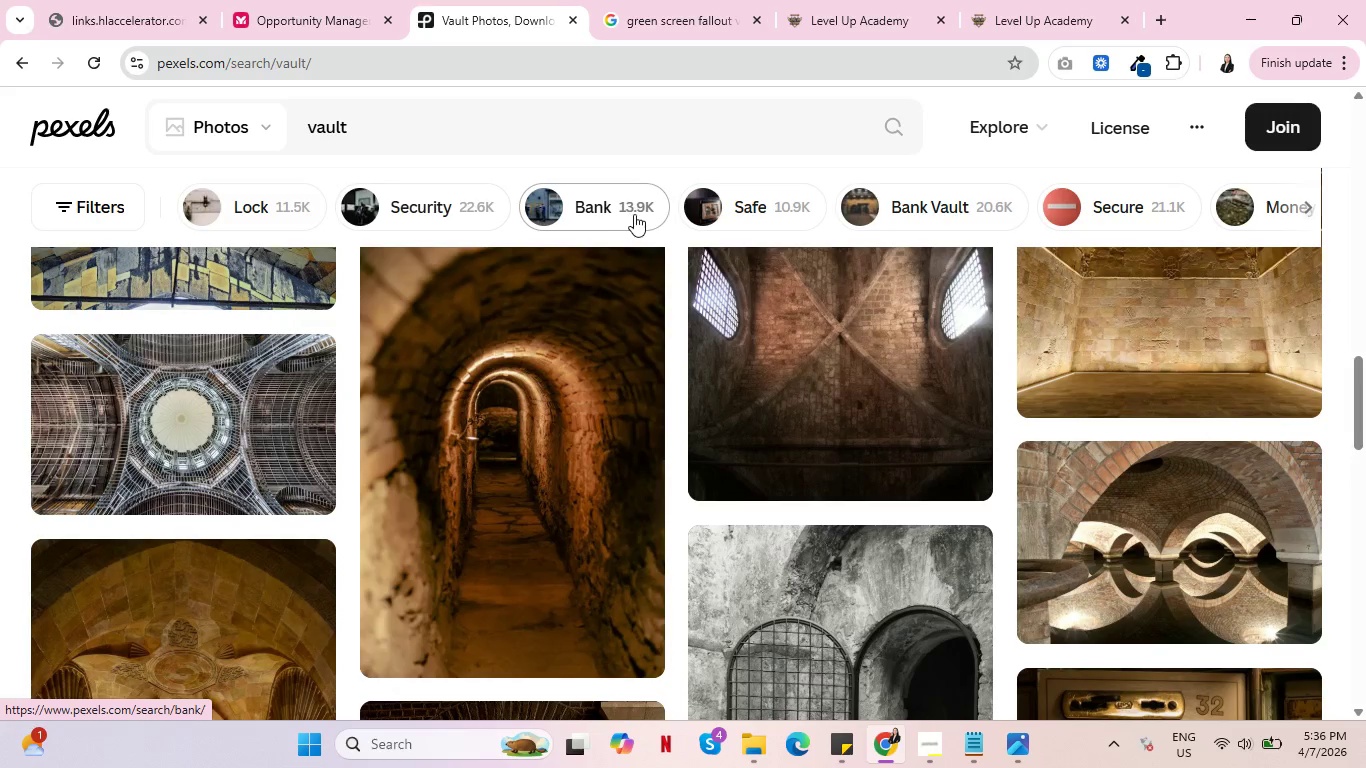 
left_click([597, 204])
 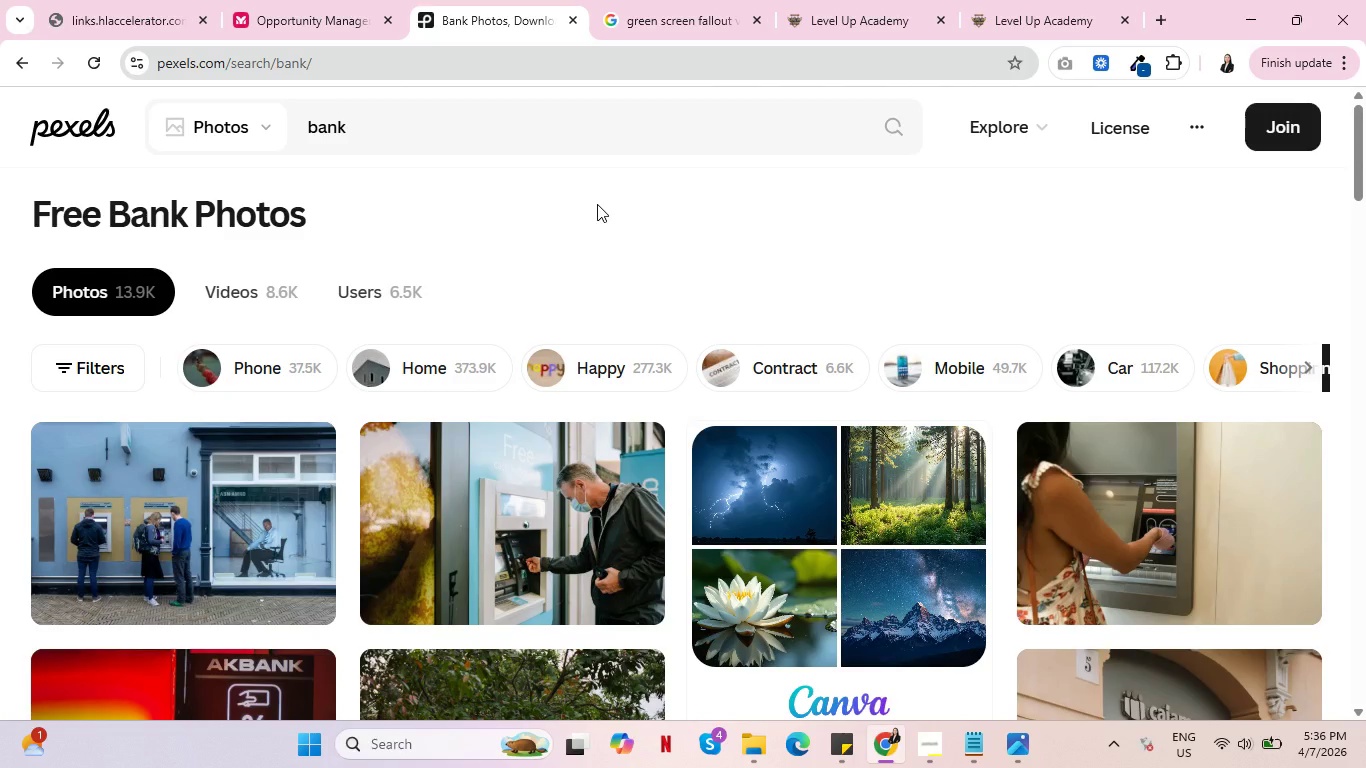 
wait(5.47)
 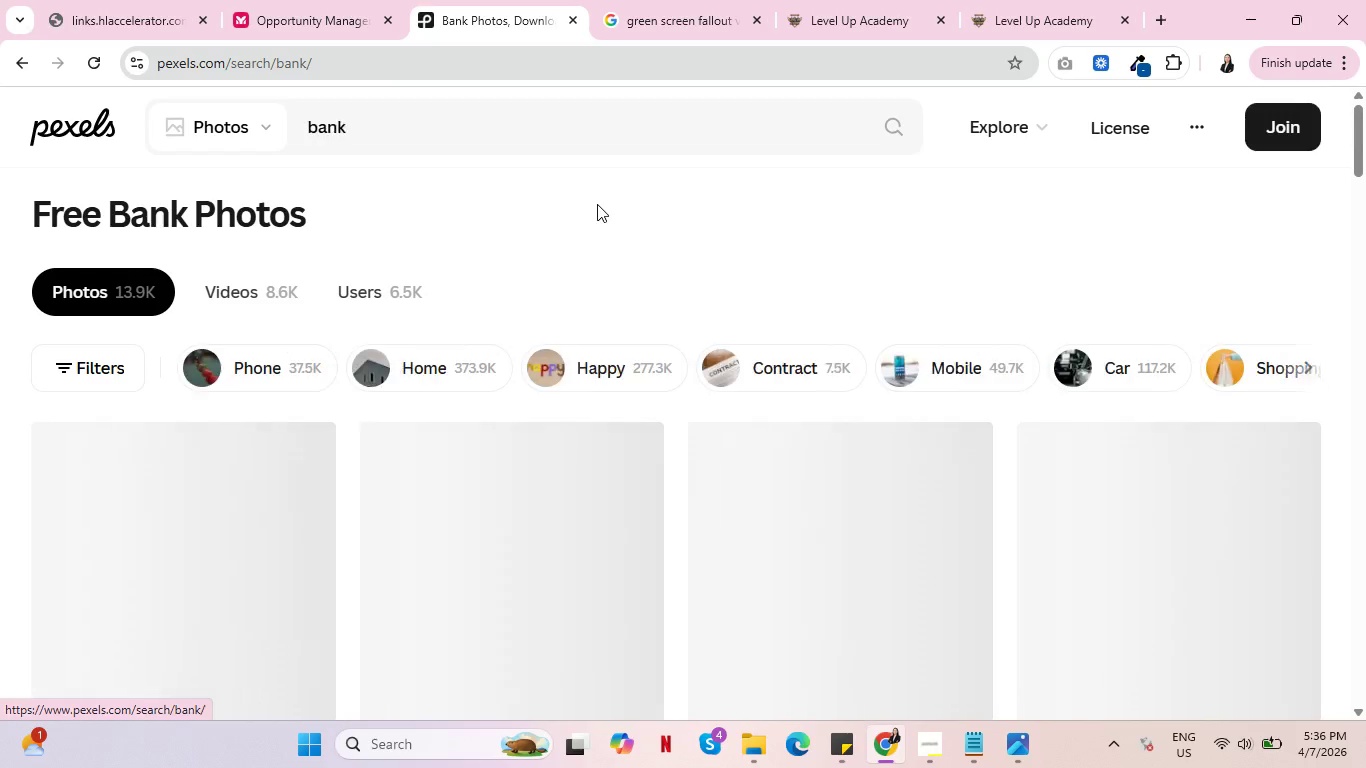 
scroll: coordinate [89, 473], scroll_direction: down, amount: 9.0
 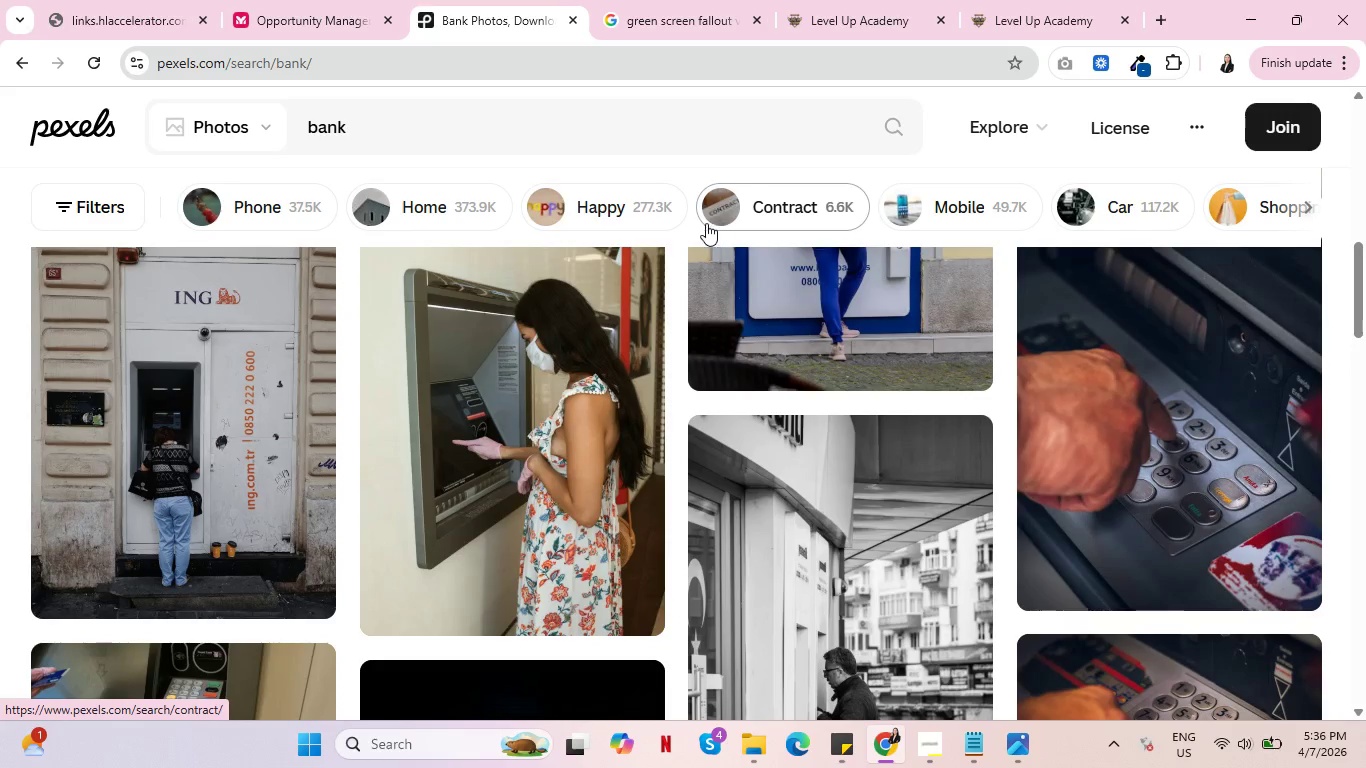 
left_click([20, 68])
 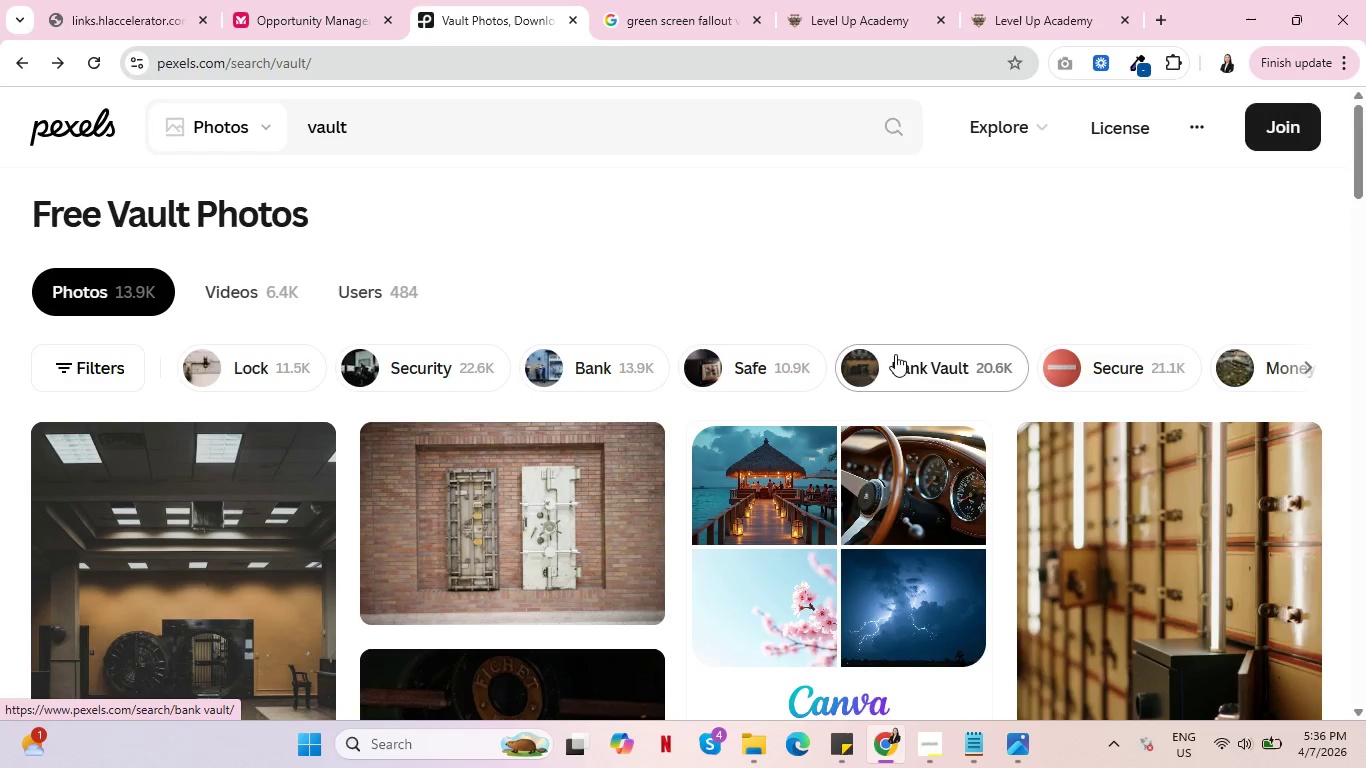 
wait(5.2)
 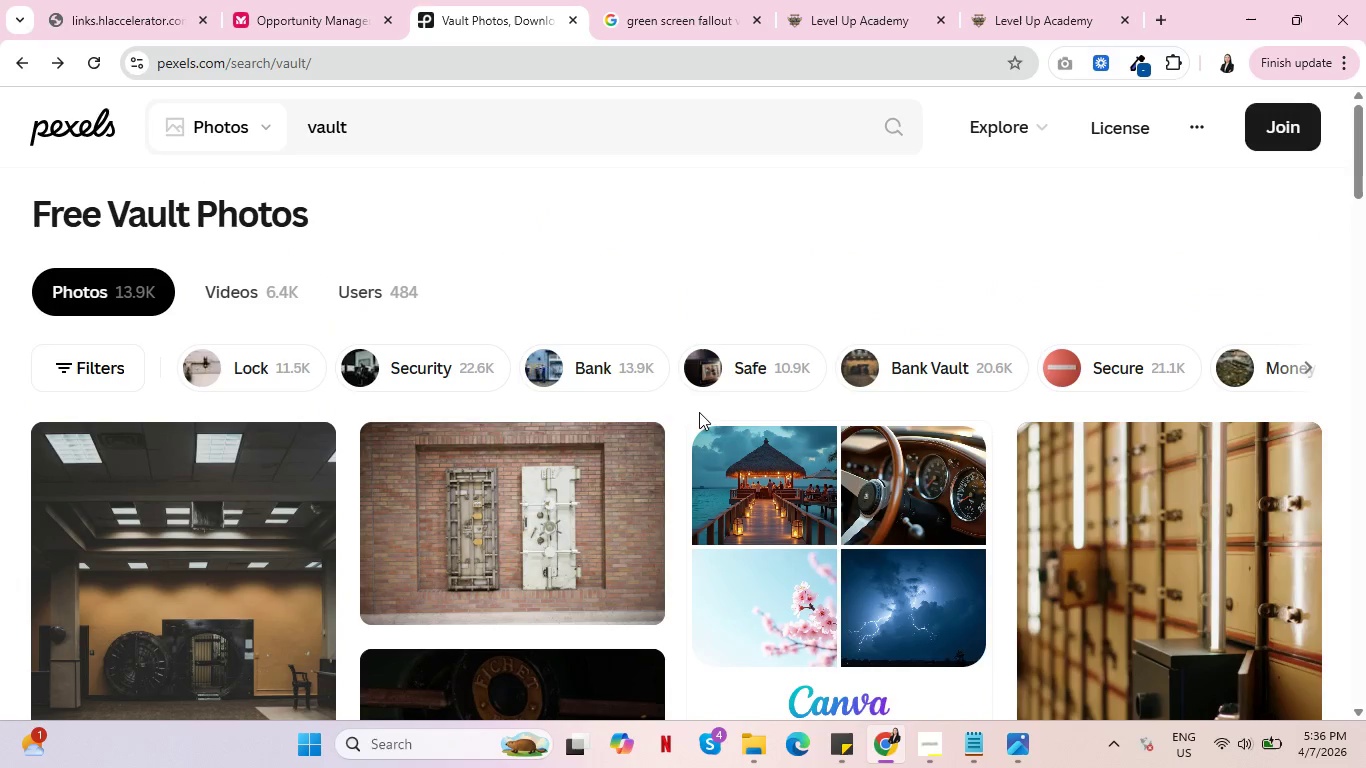 
left_click([898, 359])
 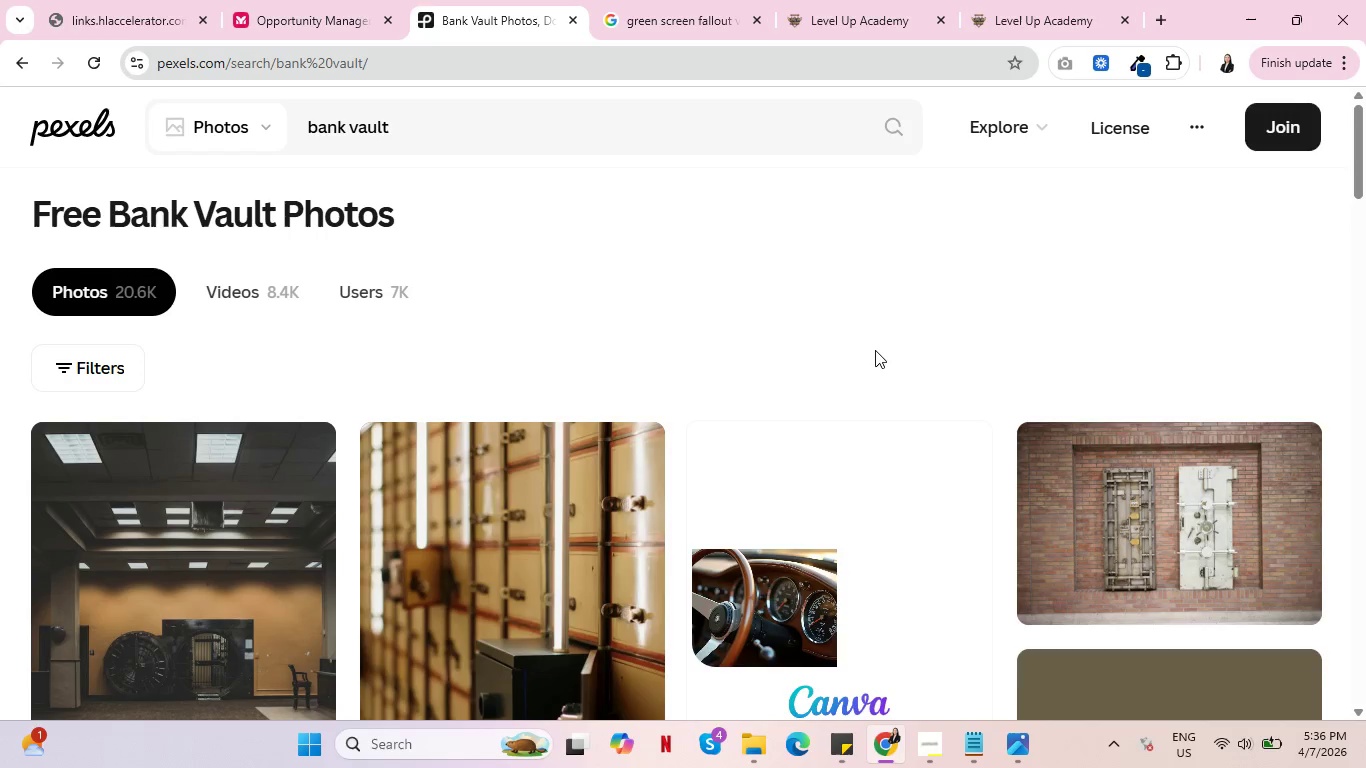 
scroll: coordinate [424, 413], scroll_direction: down, amount: 9.0
 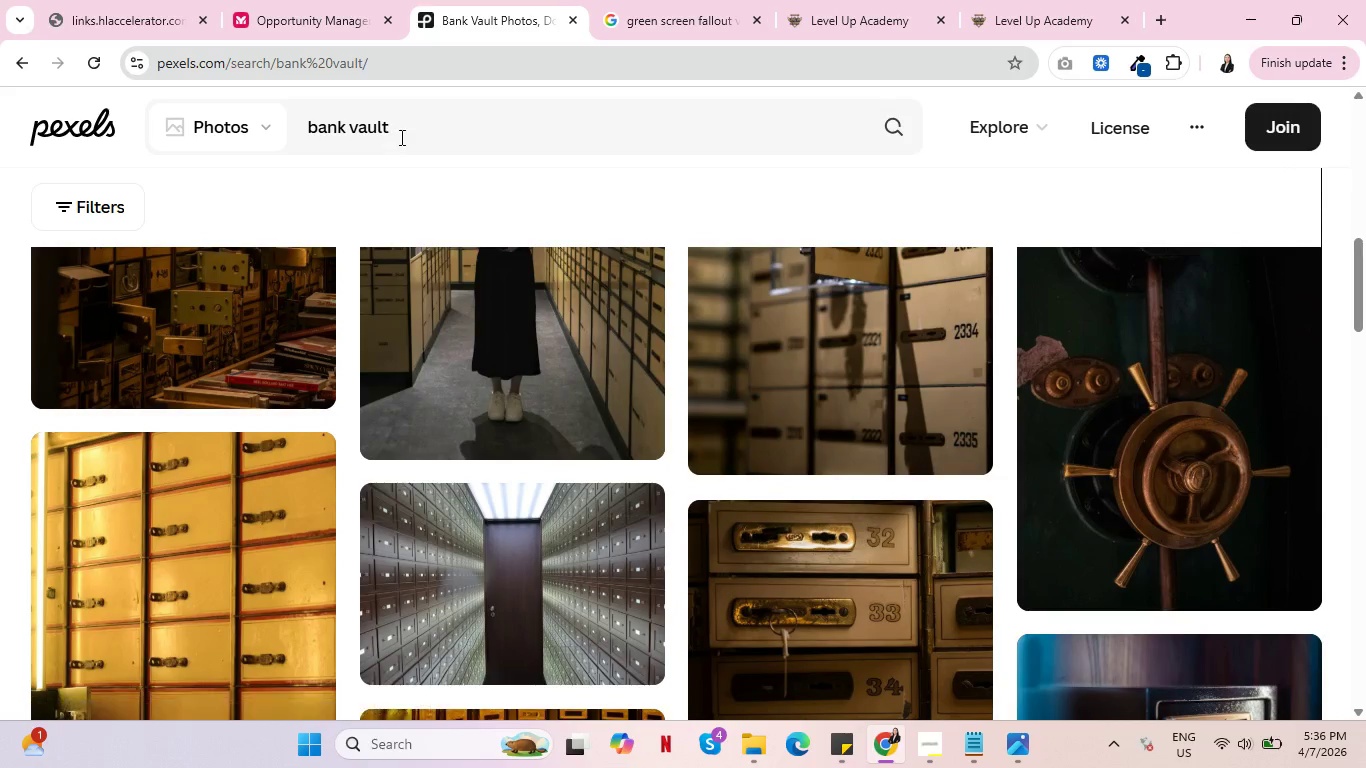 
left_click_drag(start_coordinate=[408, 133], to_coordinate=[306, 125])
 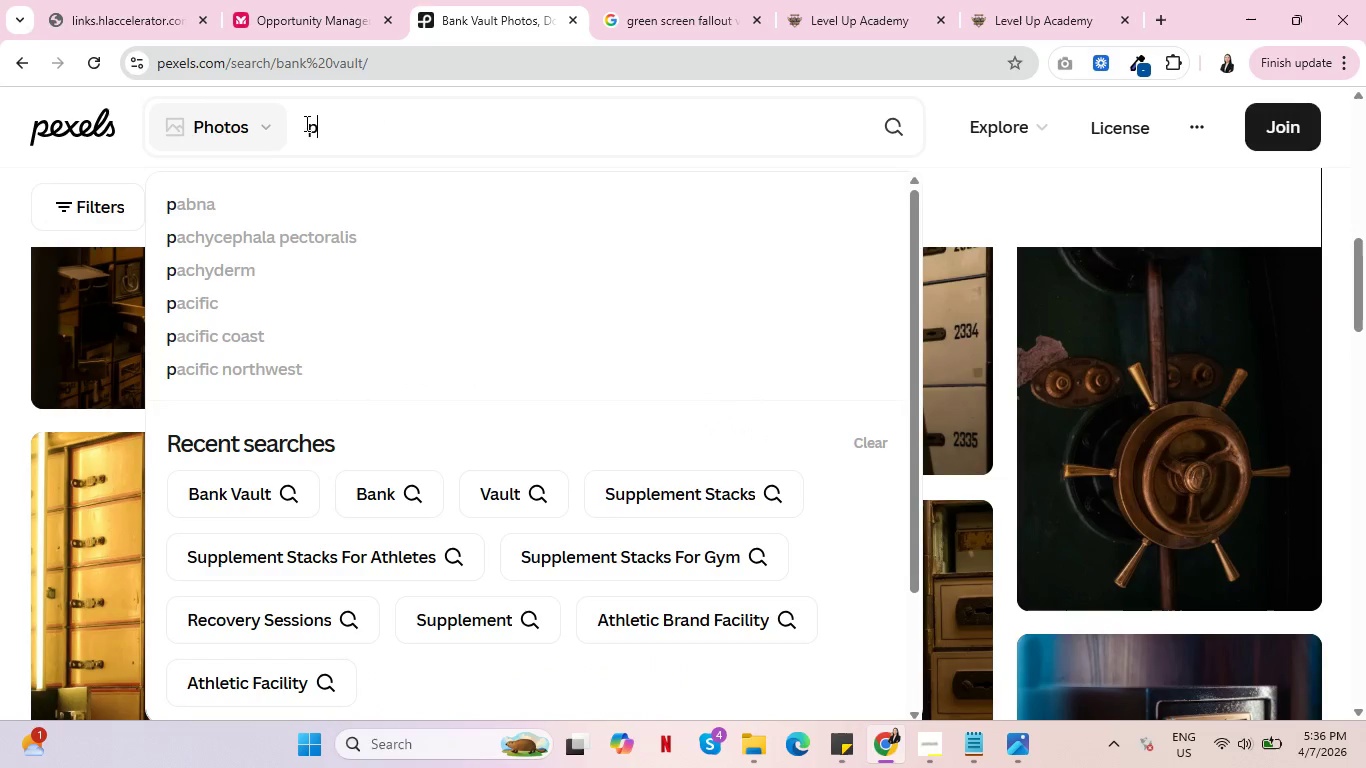 
type(pe)
key(Backspace)
key(Backspace)
type(valut )
key(Backspace)
key(Backspace)
key(Backspace)
key(Backspace)
type(ult open)
 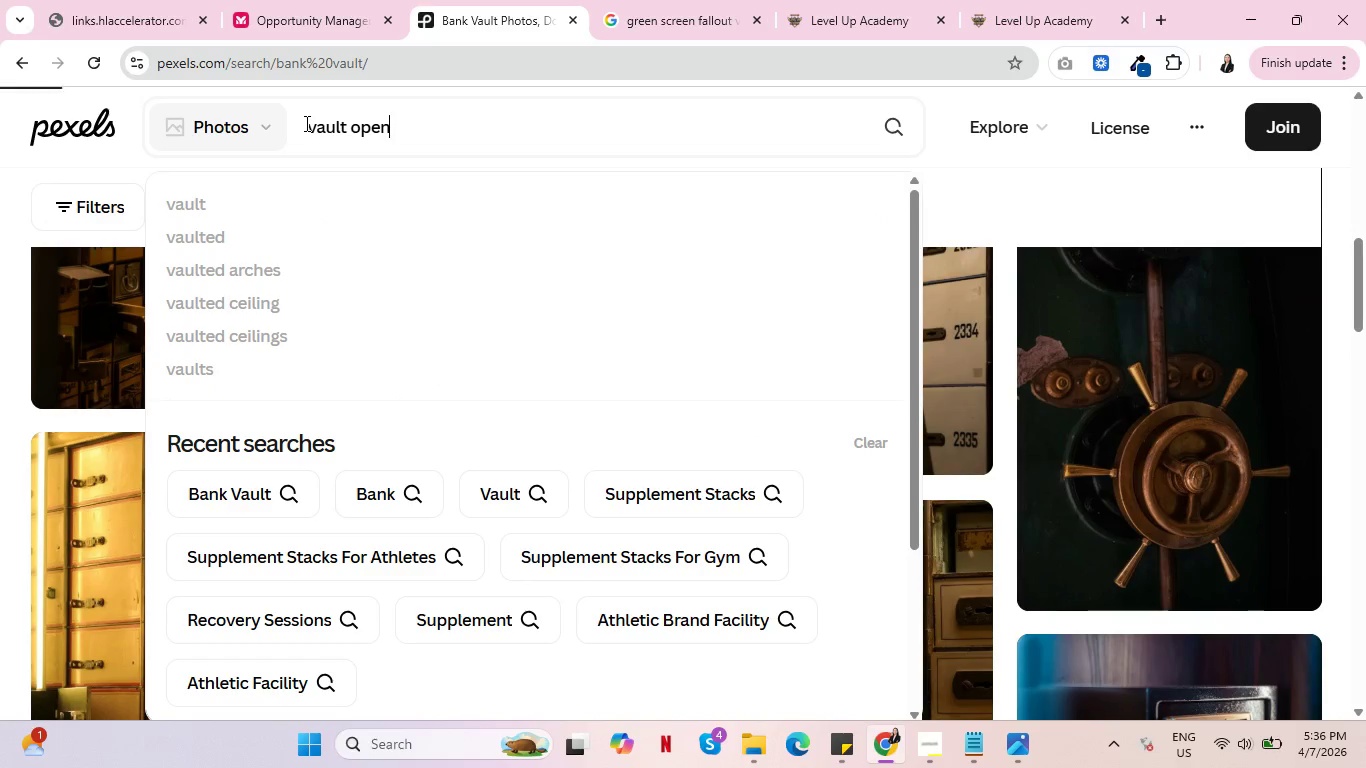 
key(Enter)
 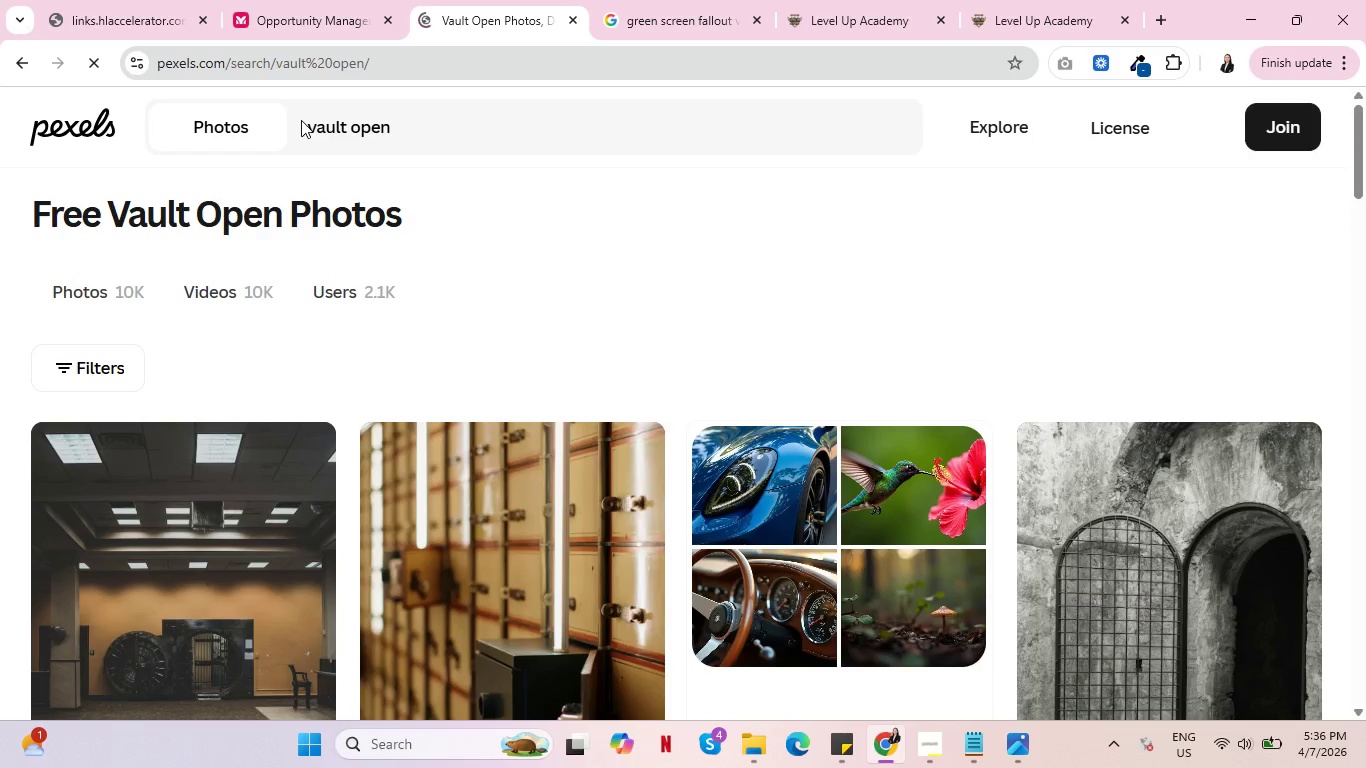 
wait(5.12)
 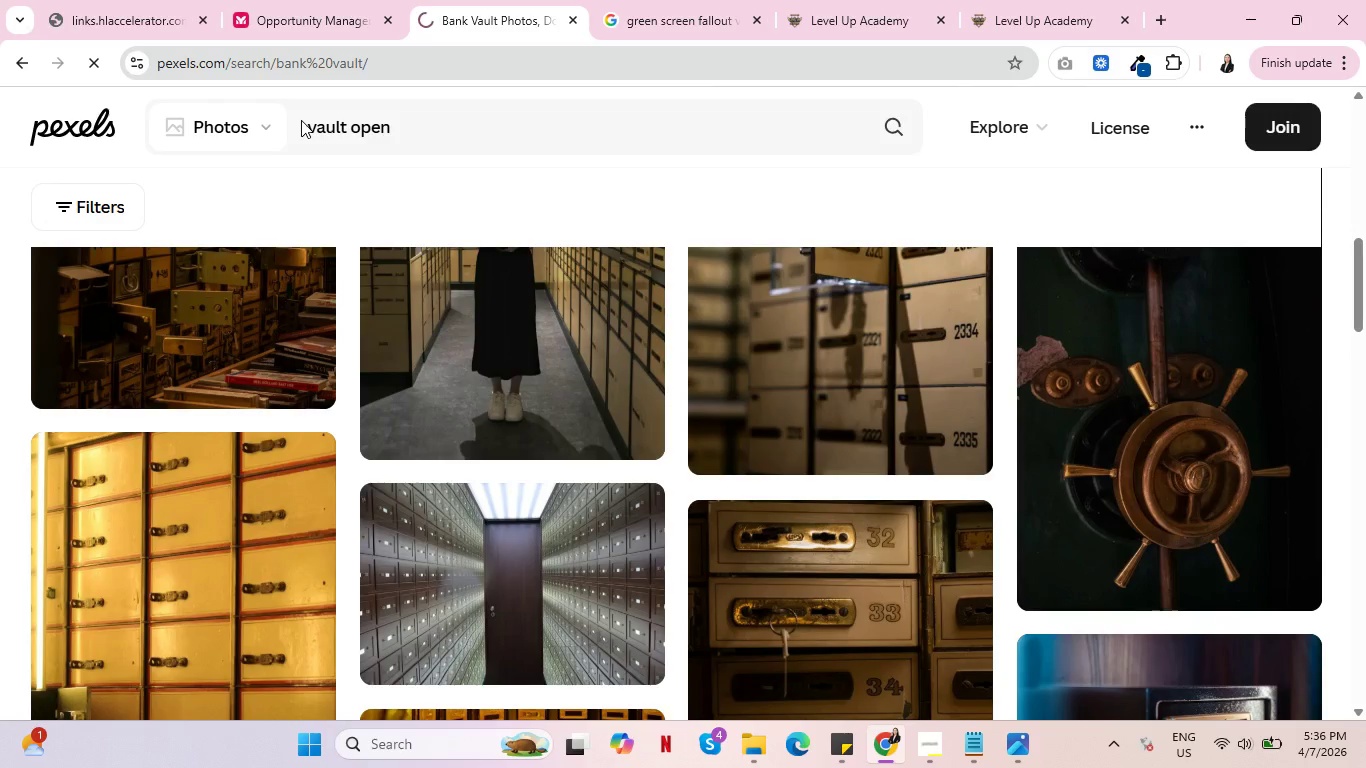 
scroll: coordinate [486, 384], scroll_direction: down, amount: 22.0
 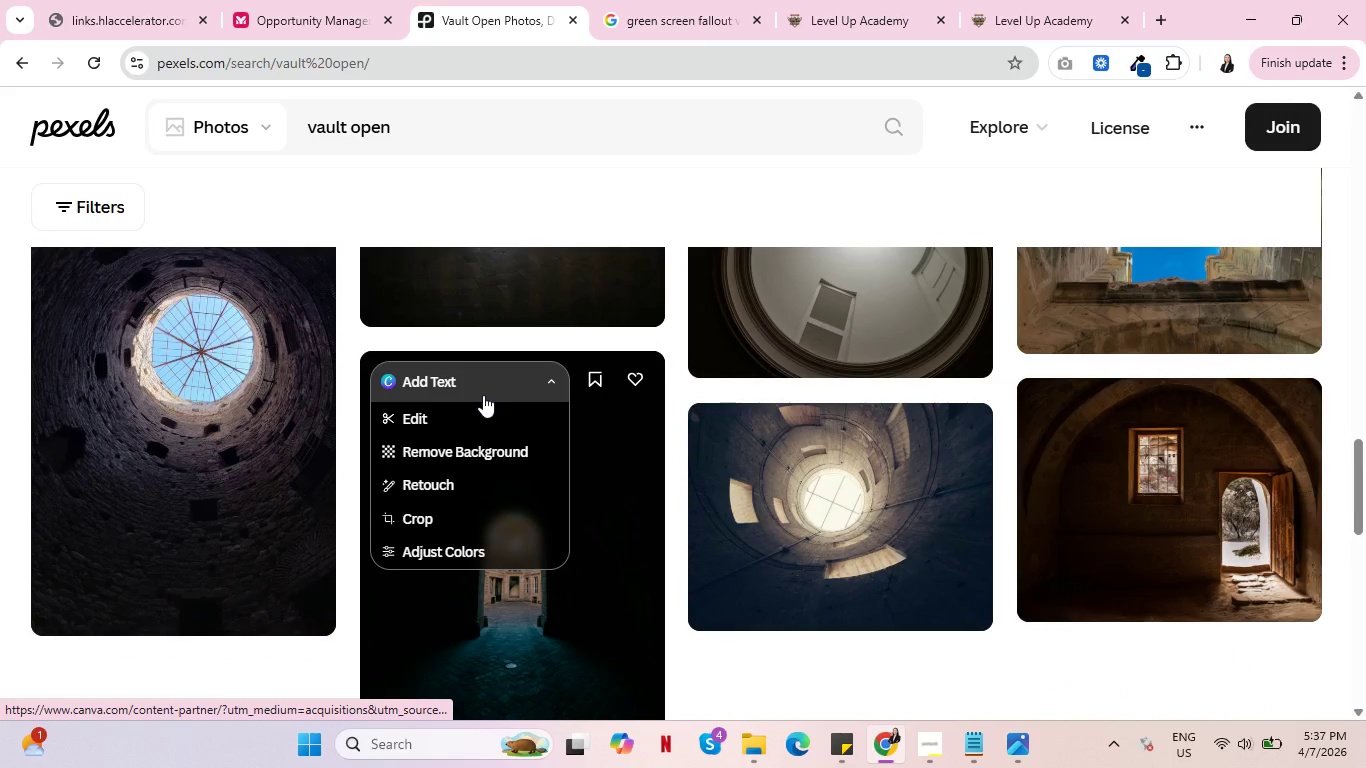 
scroll: coordinate [483, 395], scroll_direction: down, amount: 5.0
 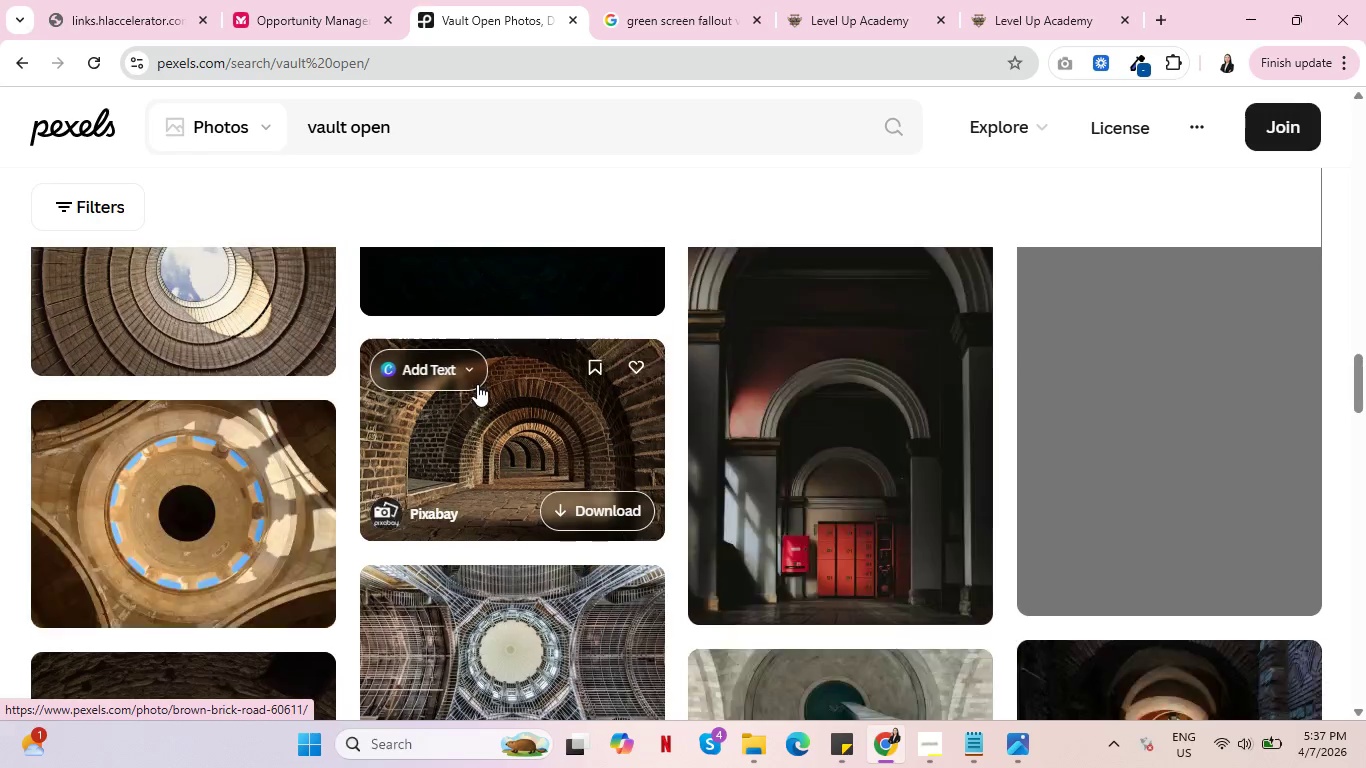 
scroll: coordinate [477, 383], scroll_direction: up, amount: 4.0
 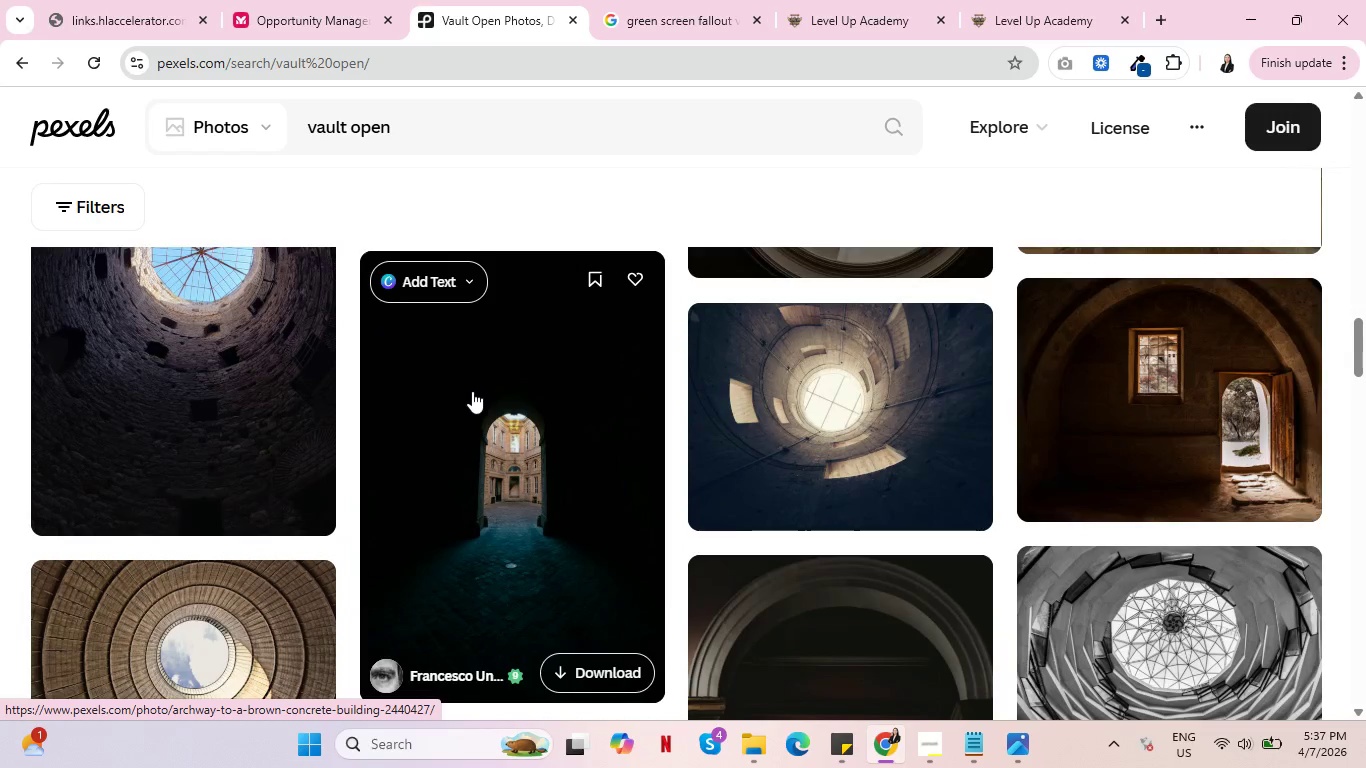 
scroll: coordinate [392, 406], scroll_direction: down, amount: 16.0
 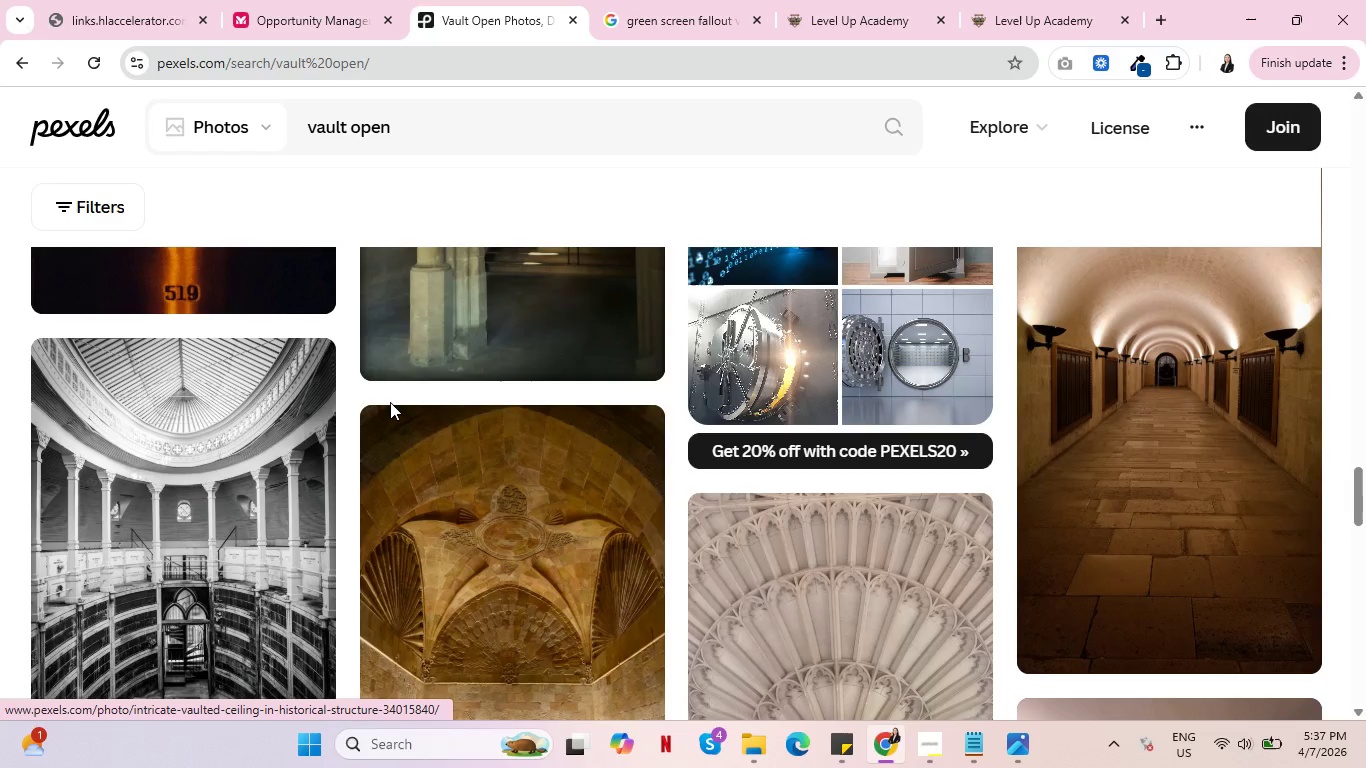 
scroll: coordinate [390, 402], scroll_direction: up, amount: 1.0
 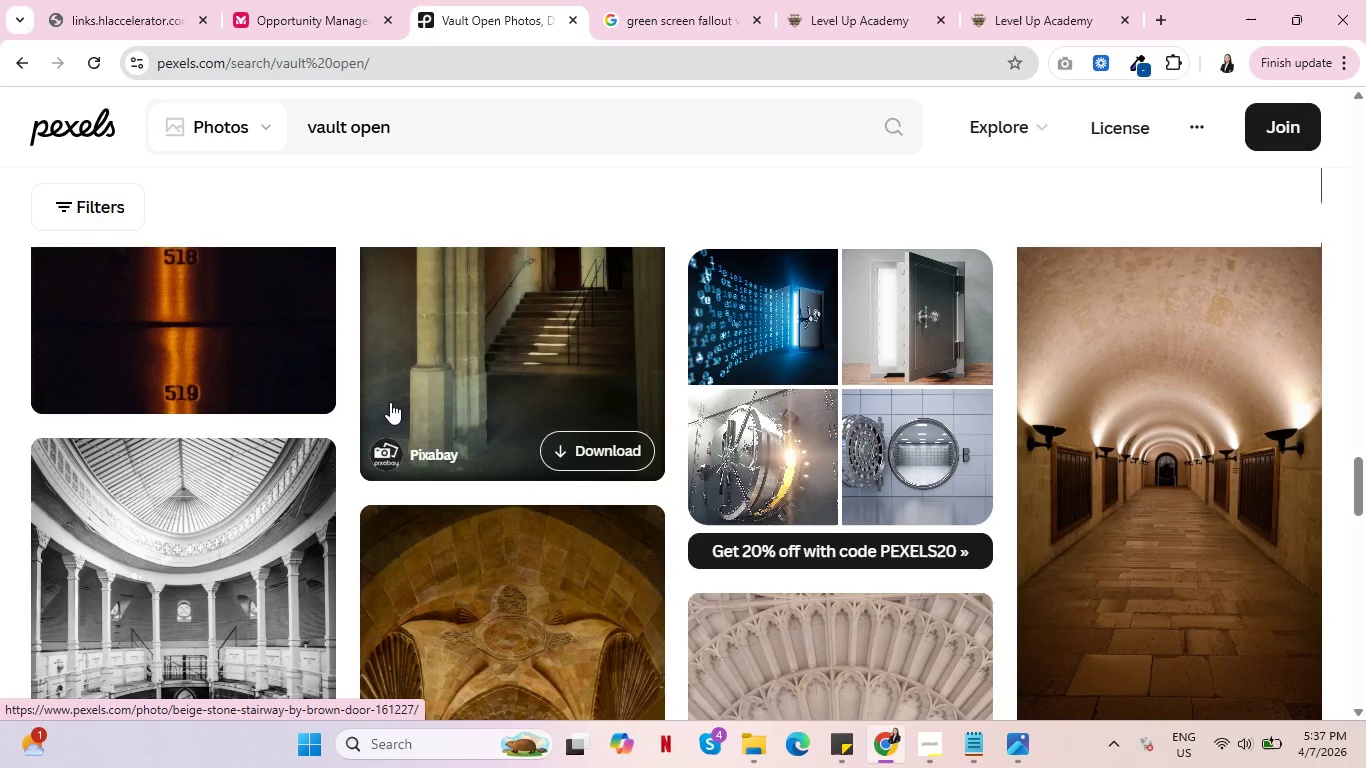 
scroll: coordinate [434, 407], scroll_direction: down, amount: 10.0
 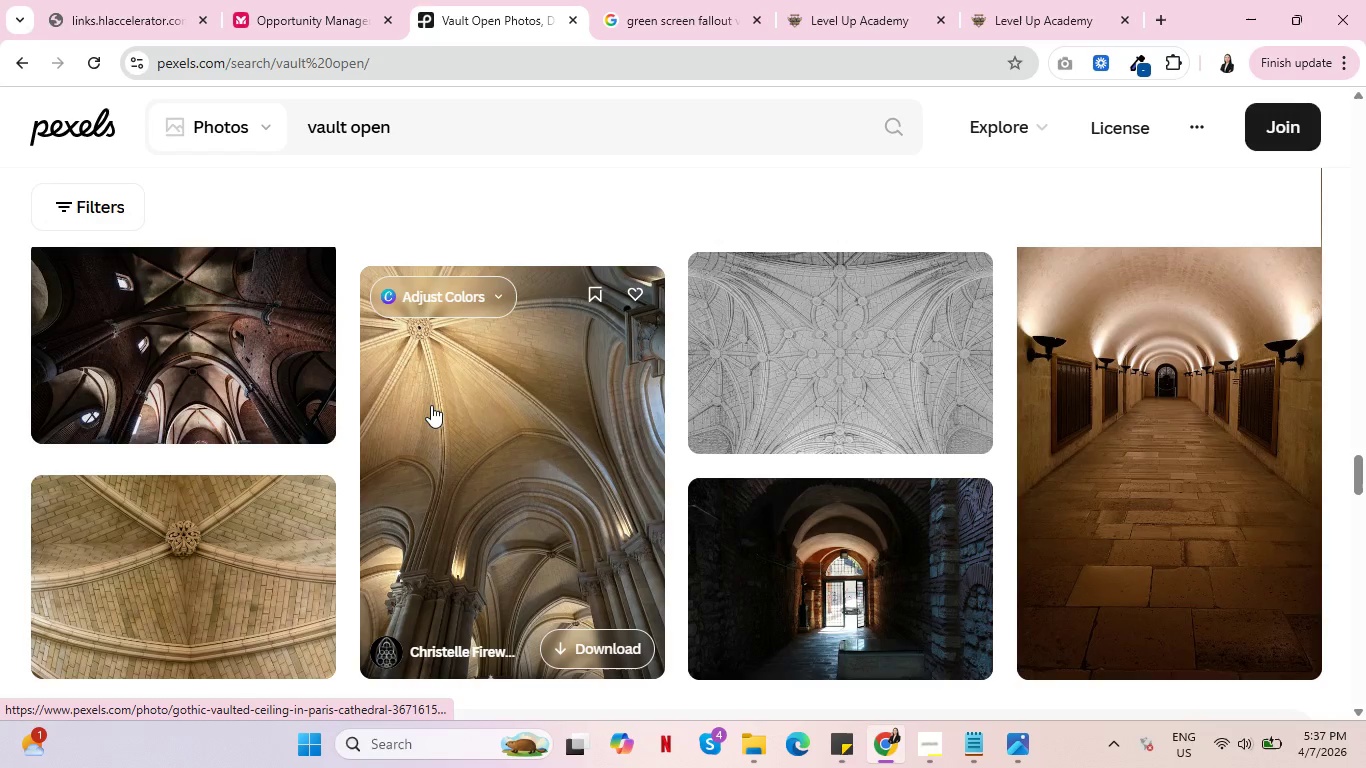 
left_click([1012, 0])
 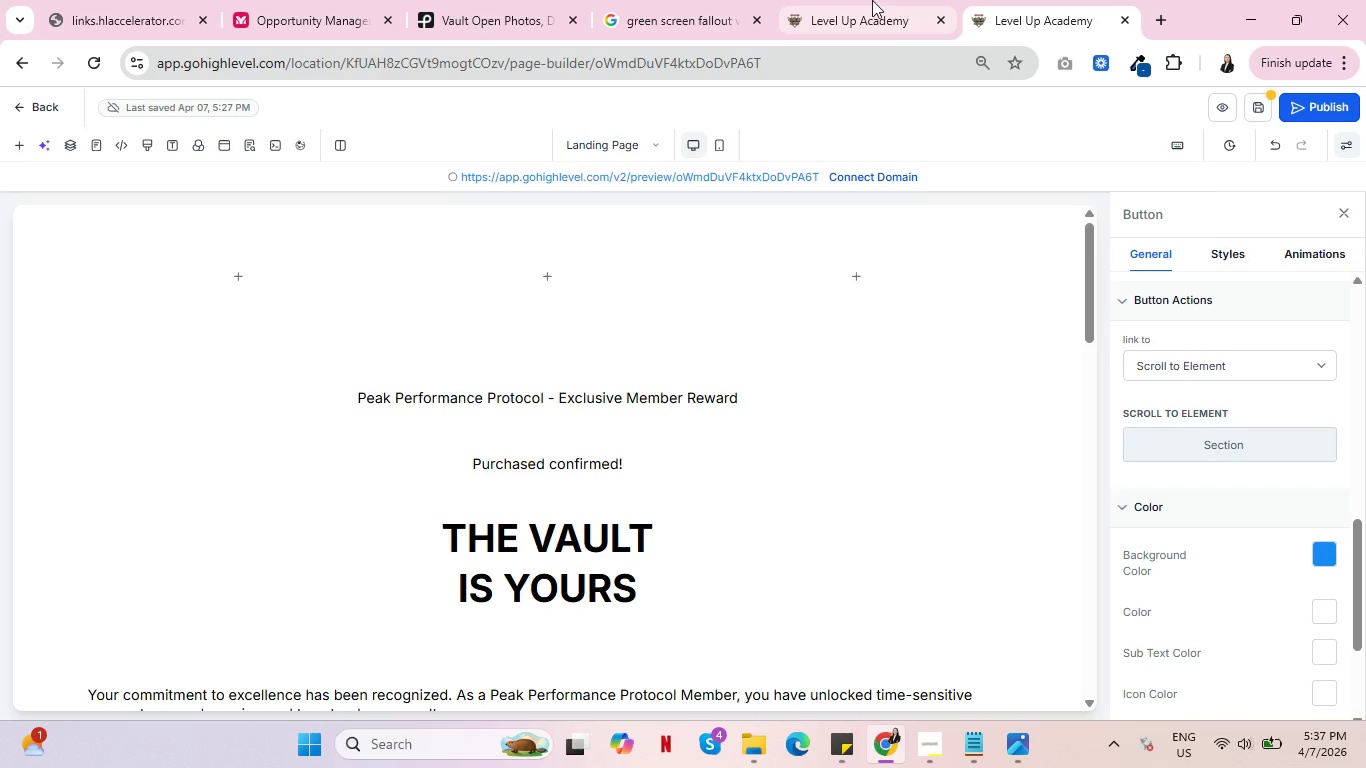 
left_click([871, 0])
 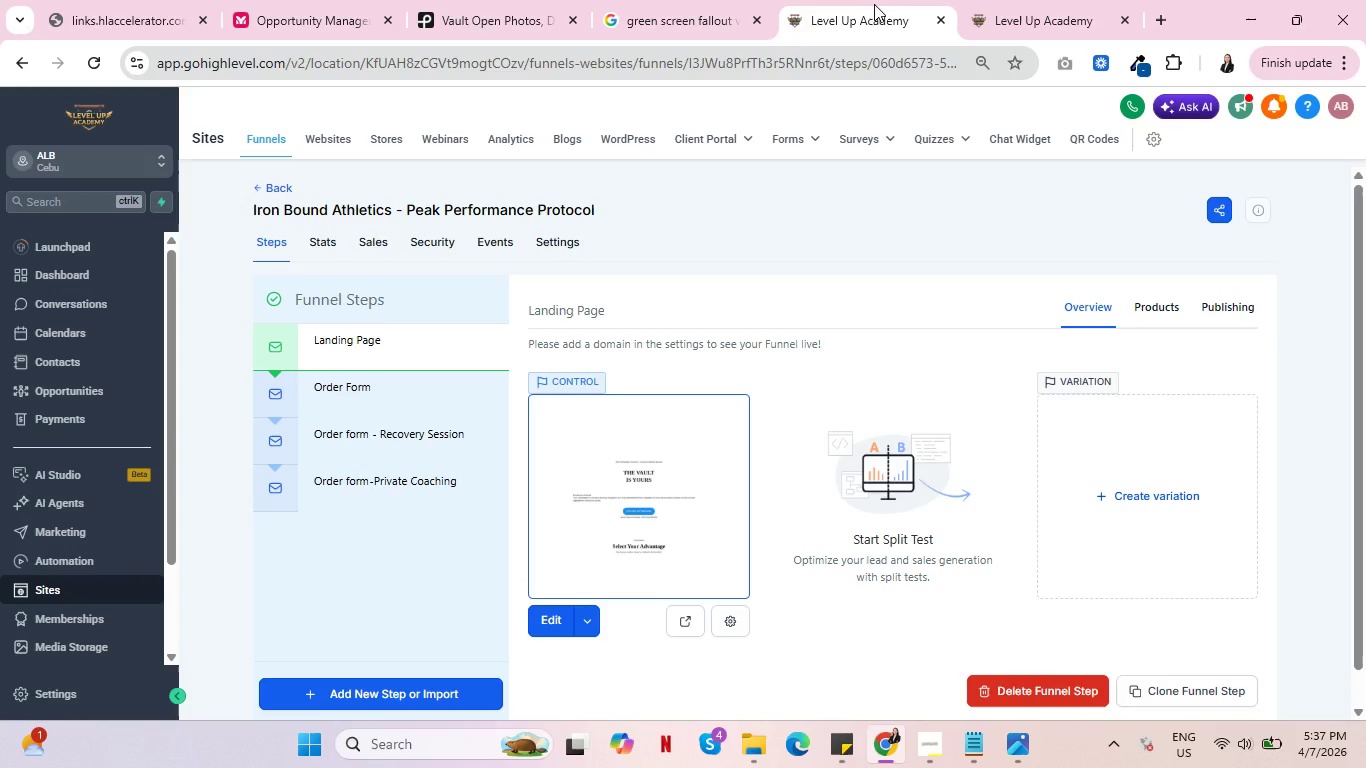 
wait(8.64)
 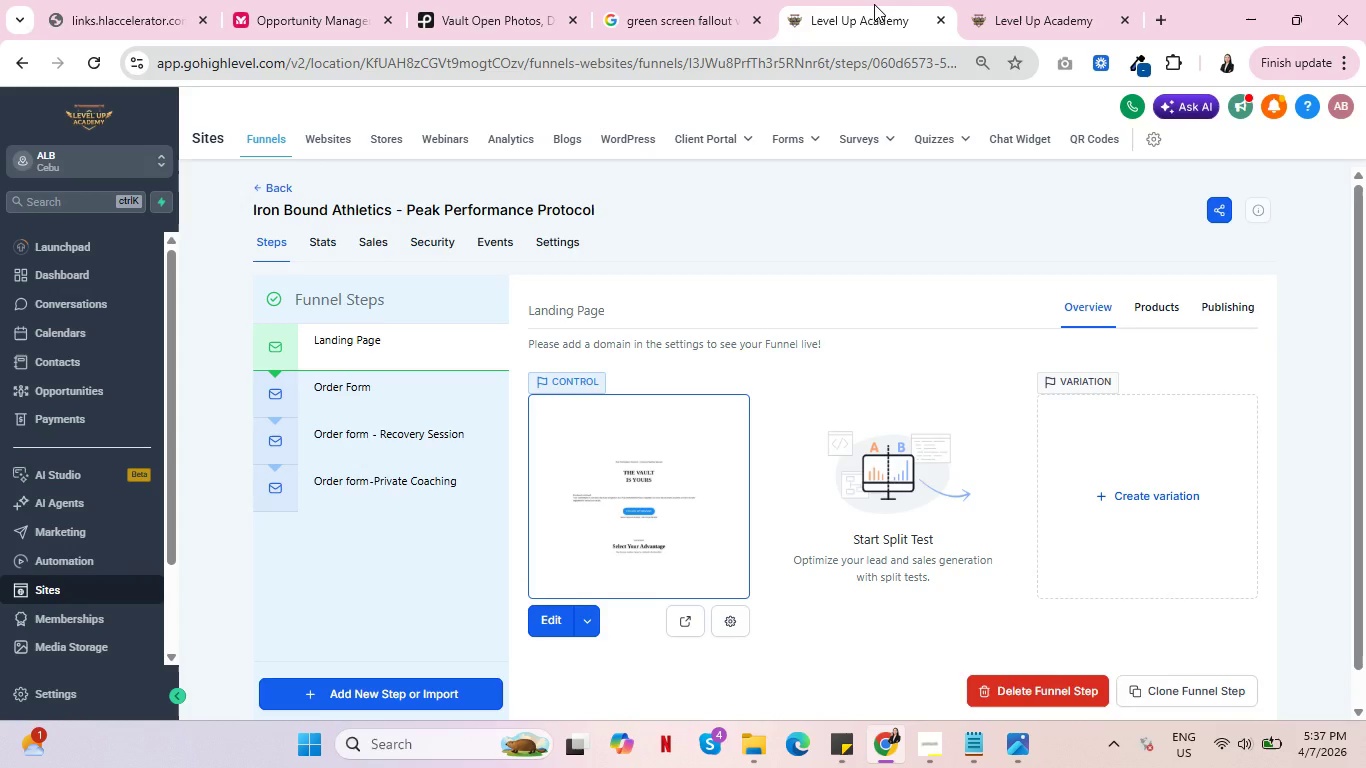 
left_click([1032, 0])
 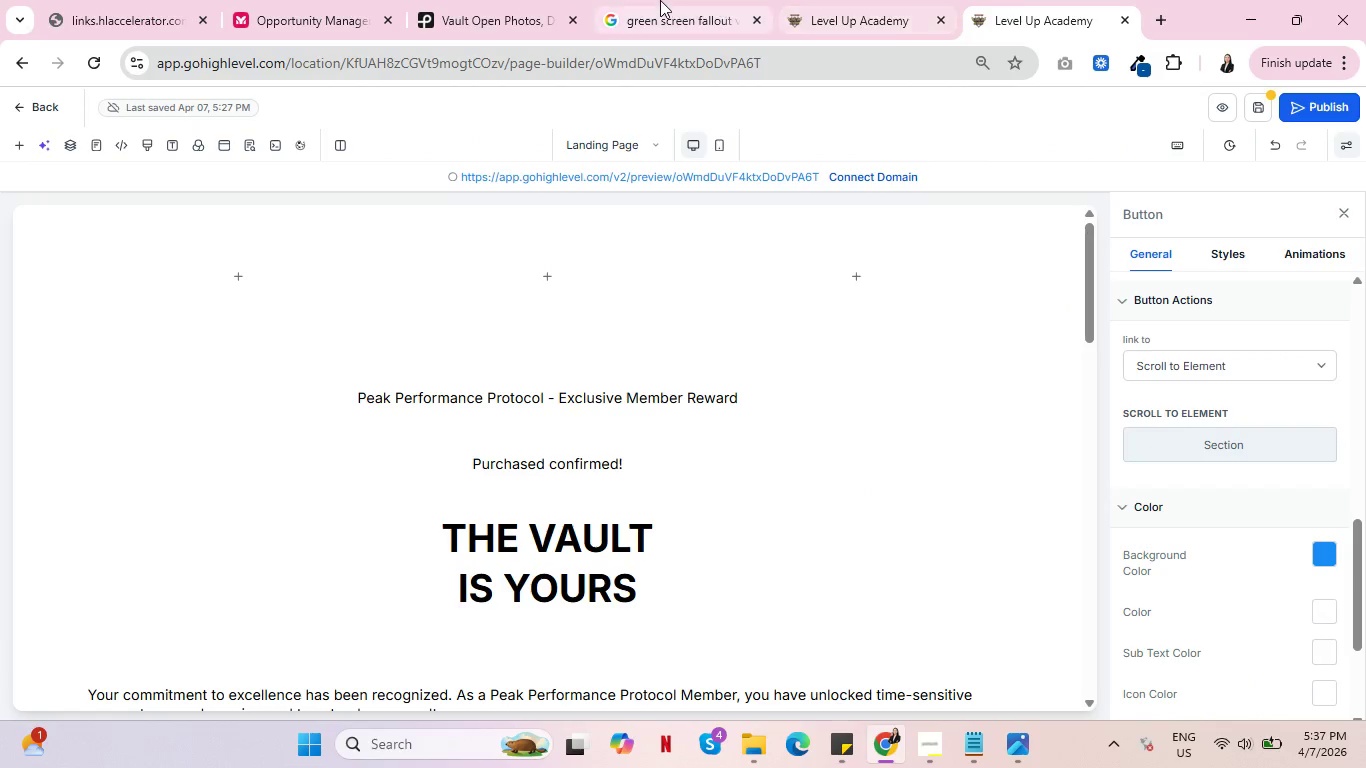 
left_click([660, 0])
 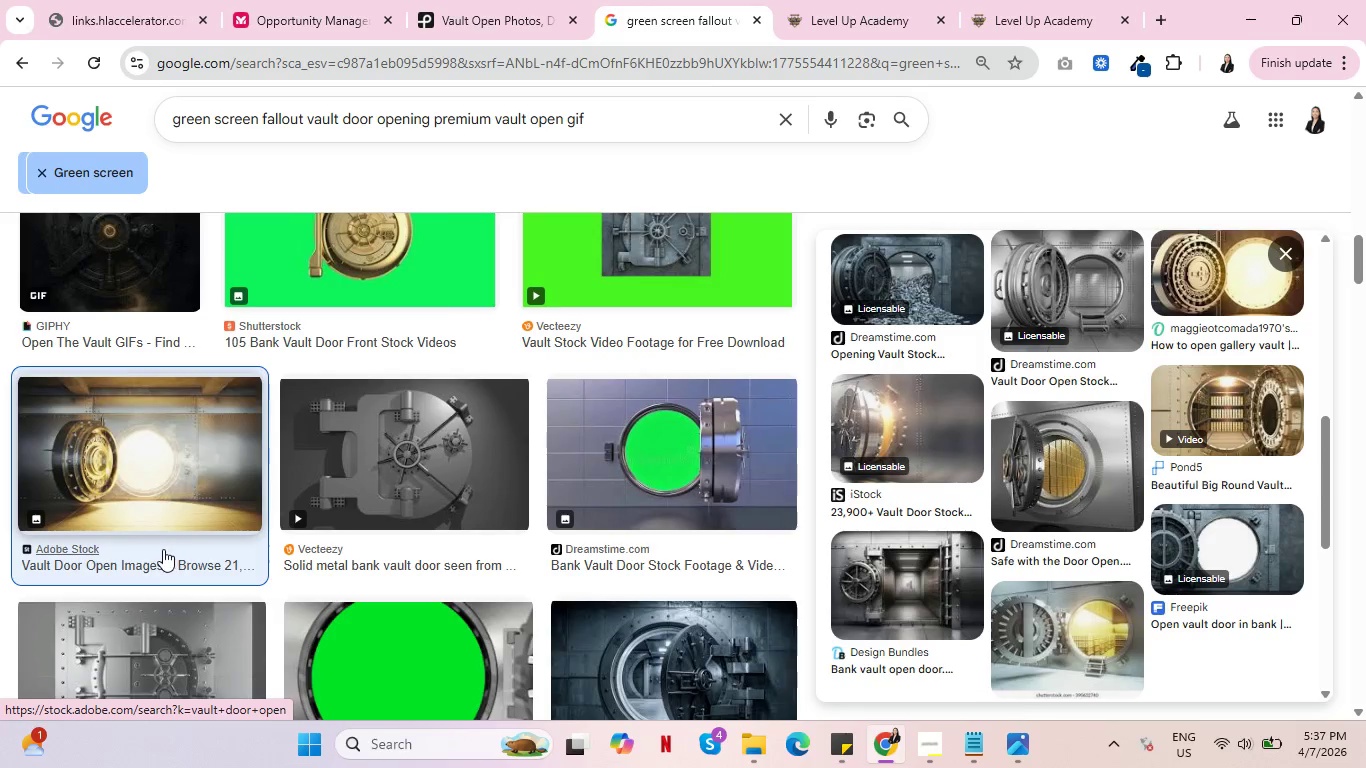 
scroll: coordinate [502, 500], scroll_direction: down, amount: 7.0
 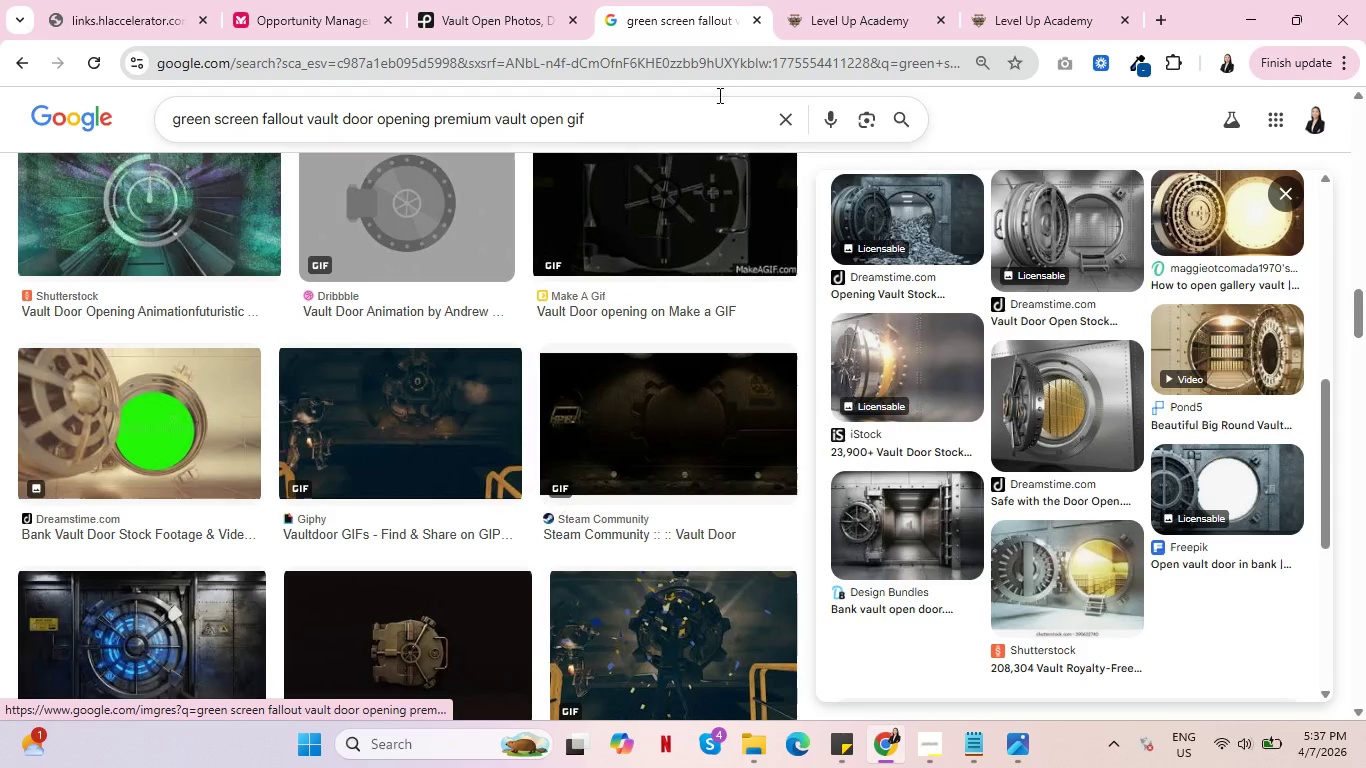 
left_click([866, 0])
 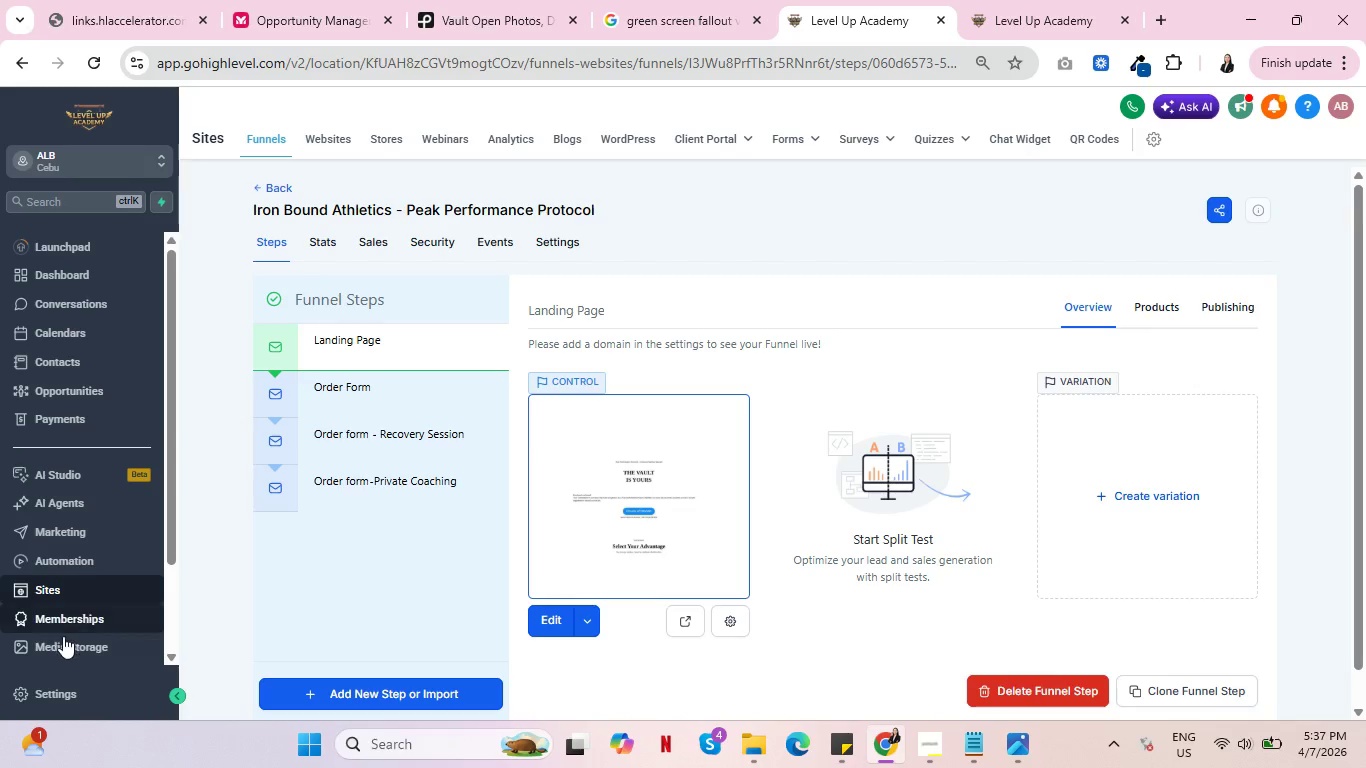 
left_click([68, 642])
 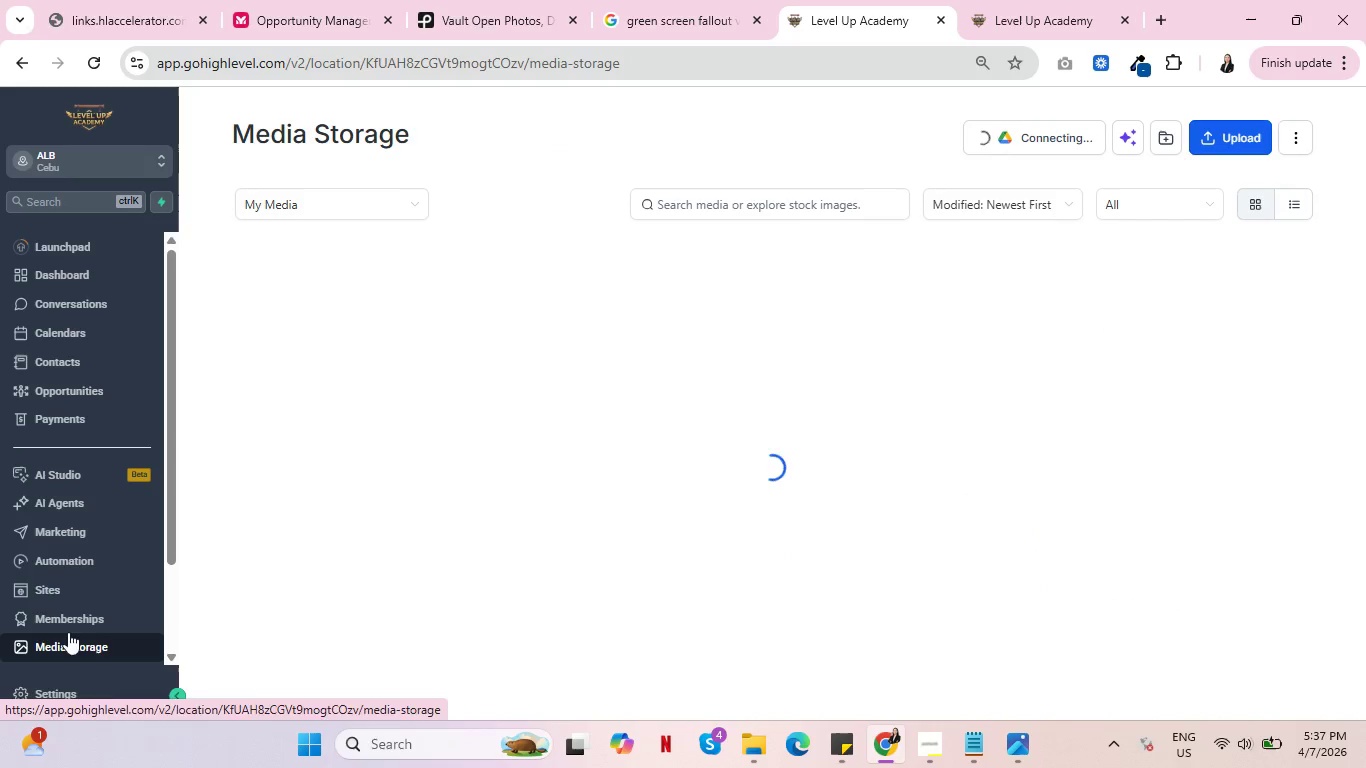 
left_click([346, 203])
 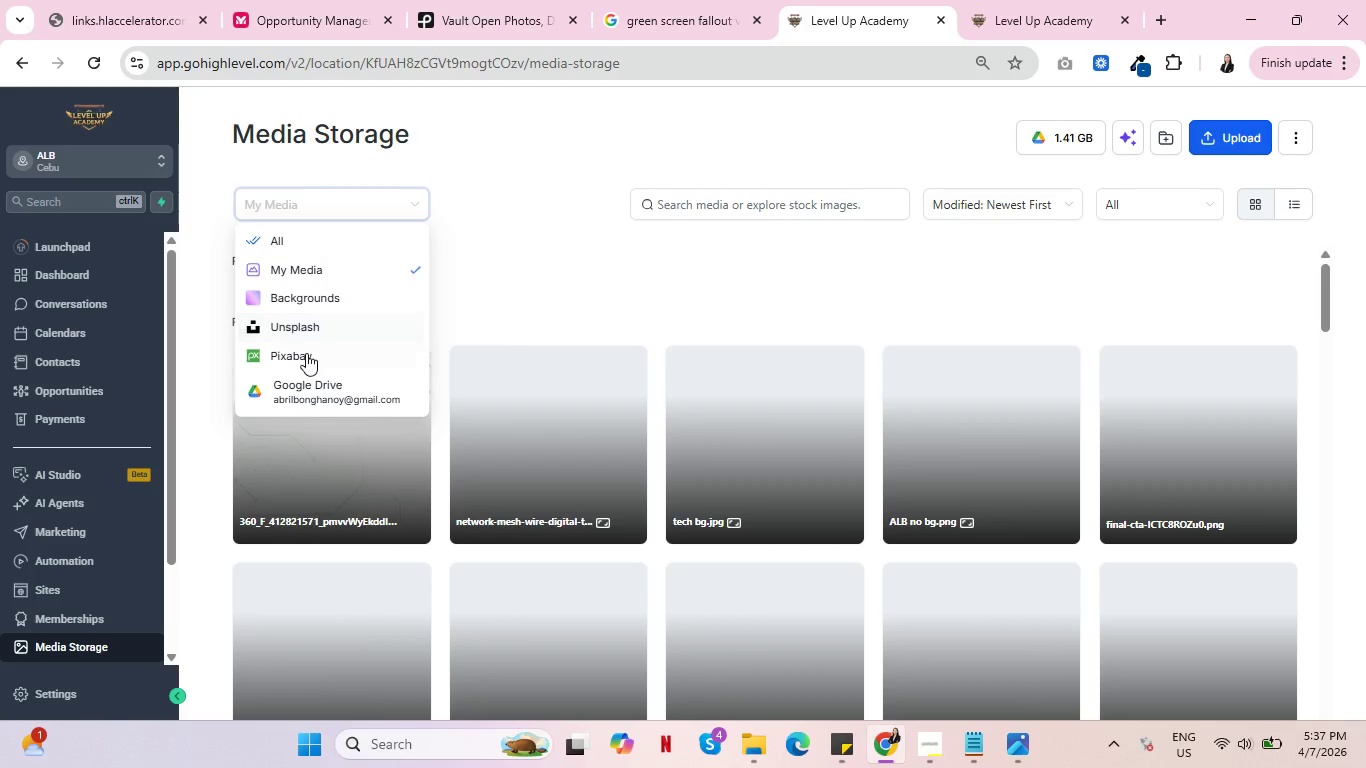 
left_click([306, 355])
 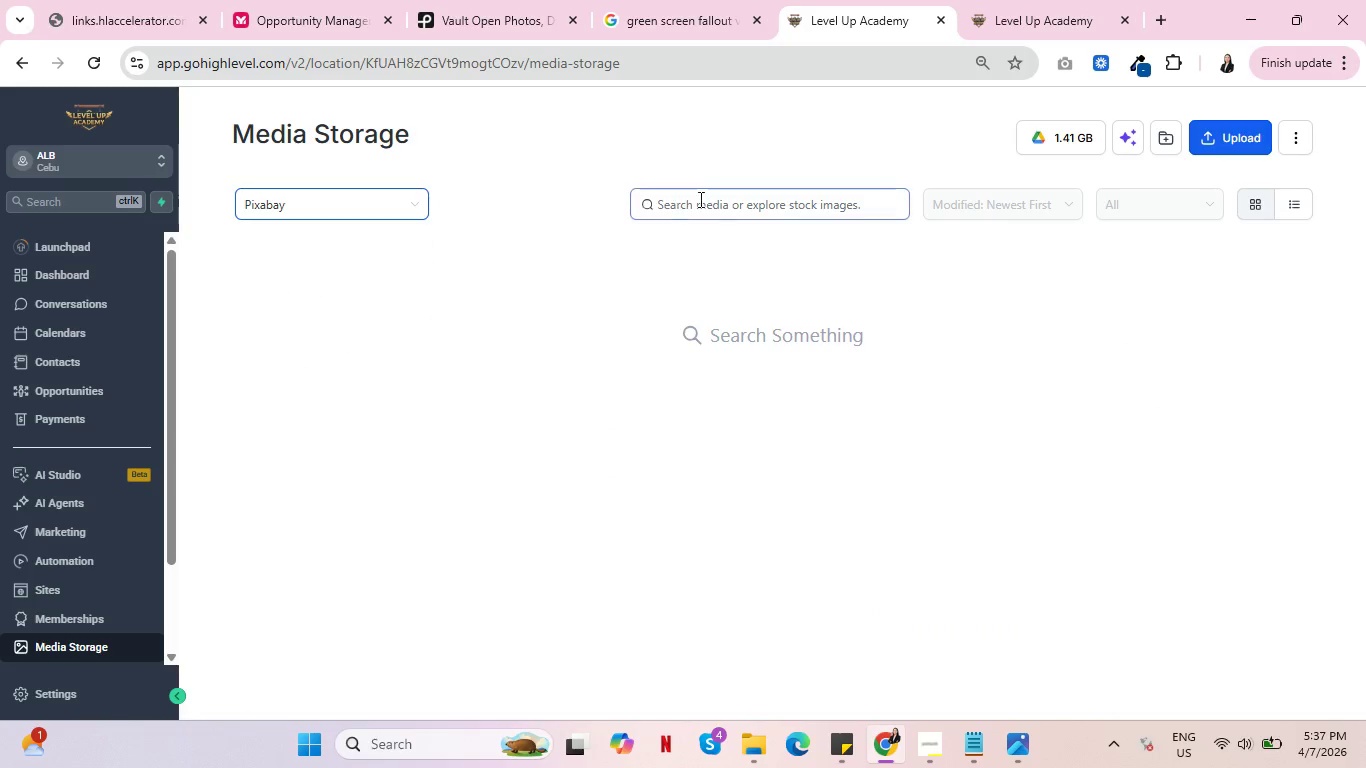 
left_click([727, 206])
 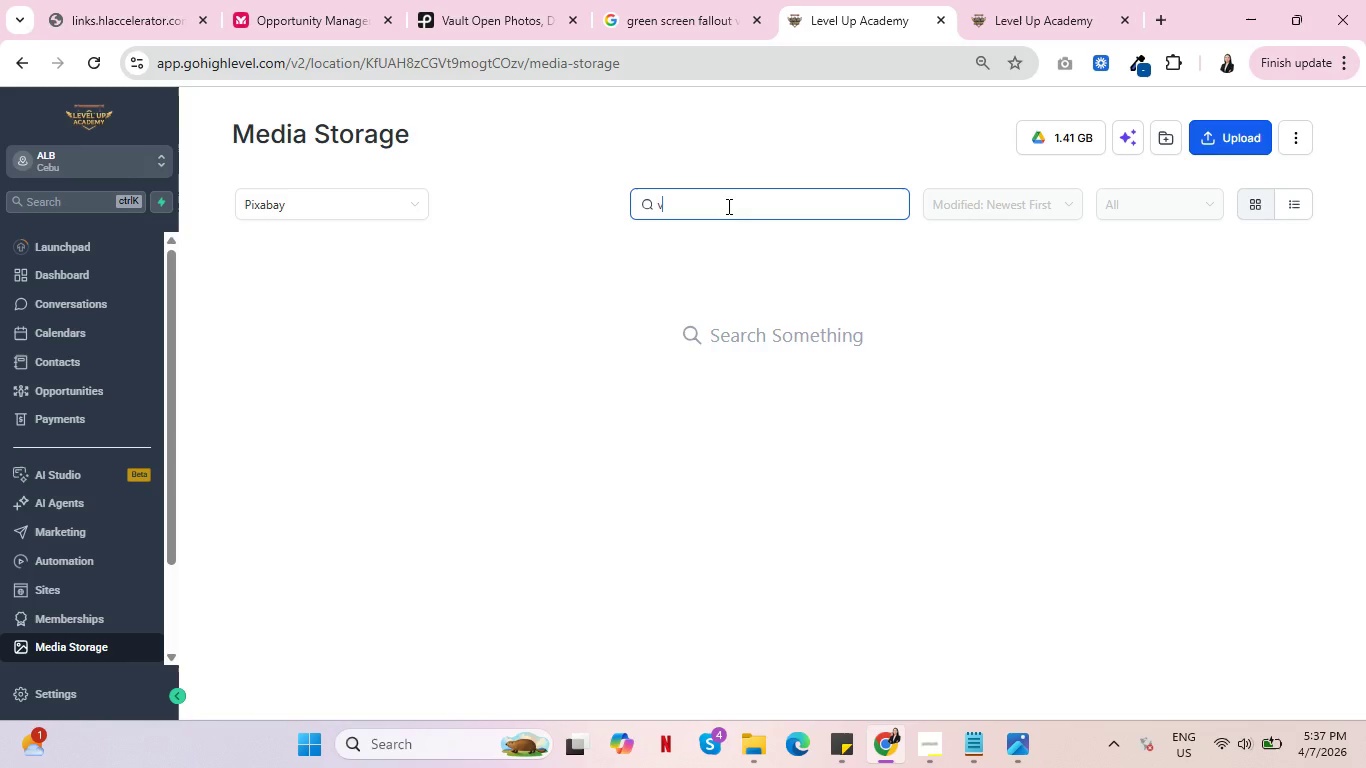 
type(vault)
 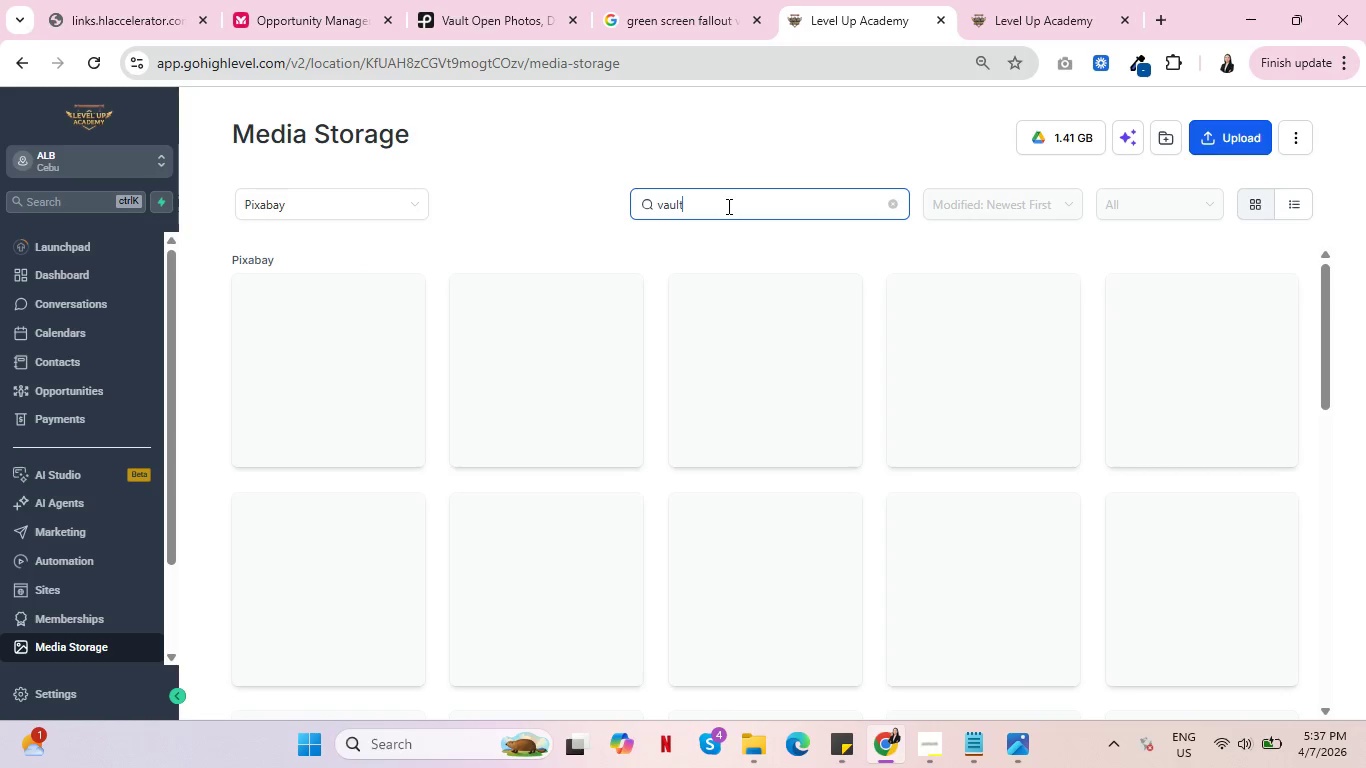 
key(Enter)
 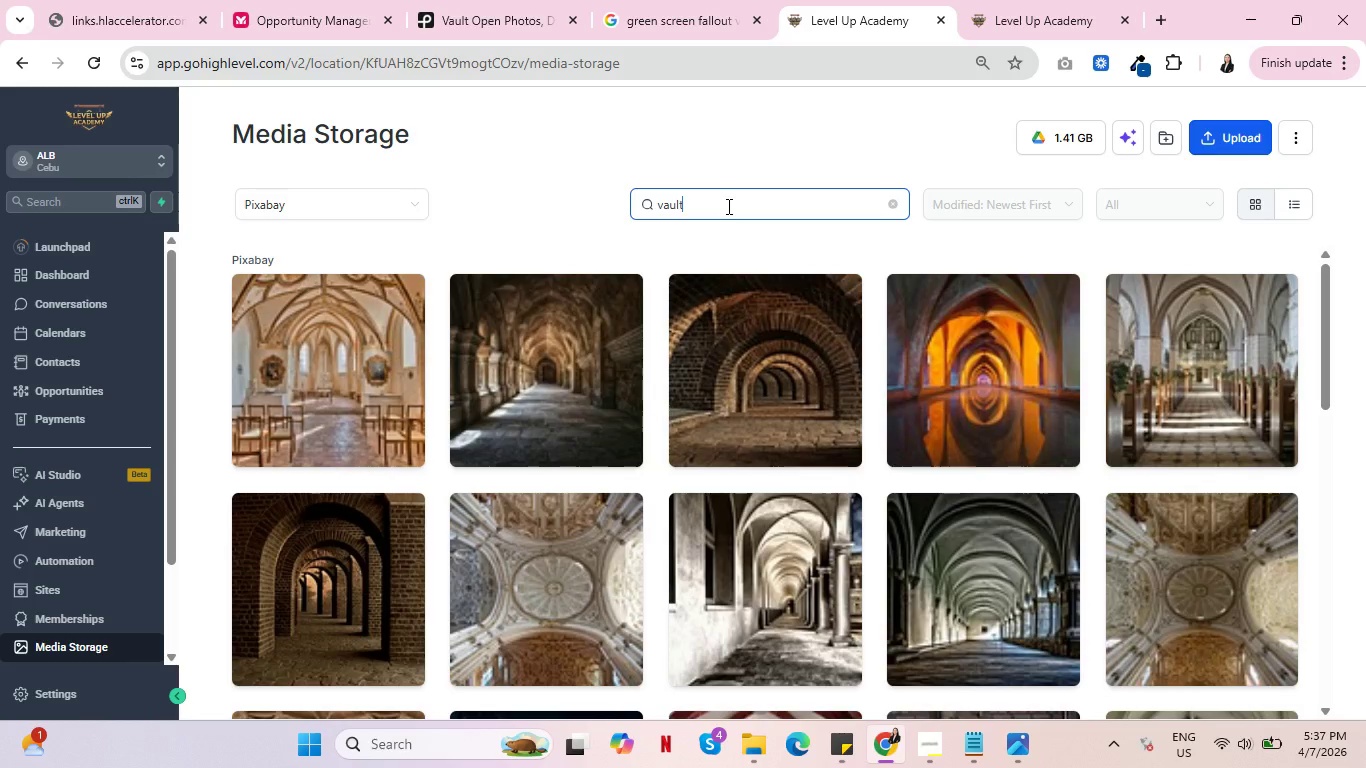 
scroll: coordinate [888, 472], scroll_direction: down, amount: 14.0
 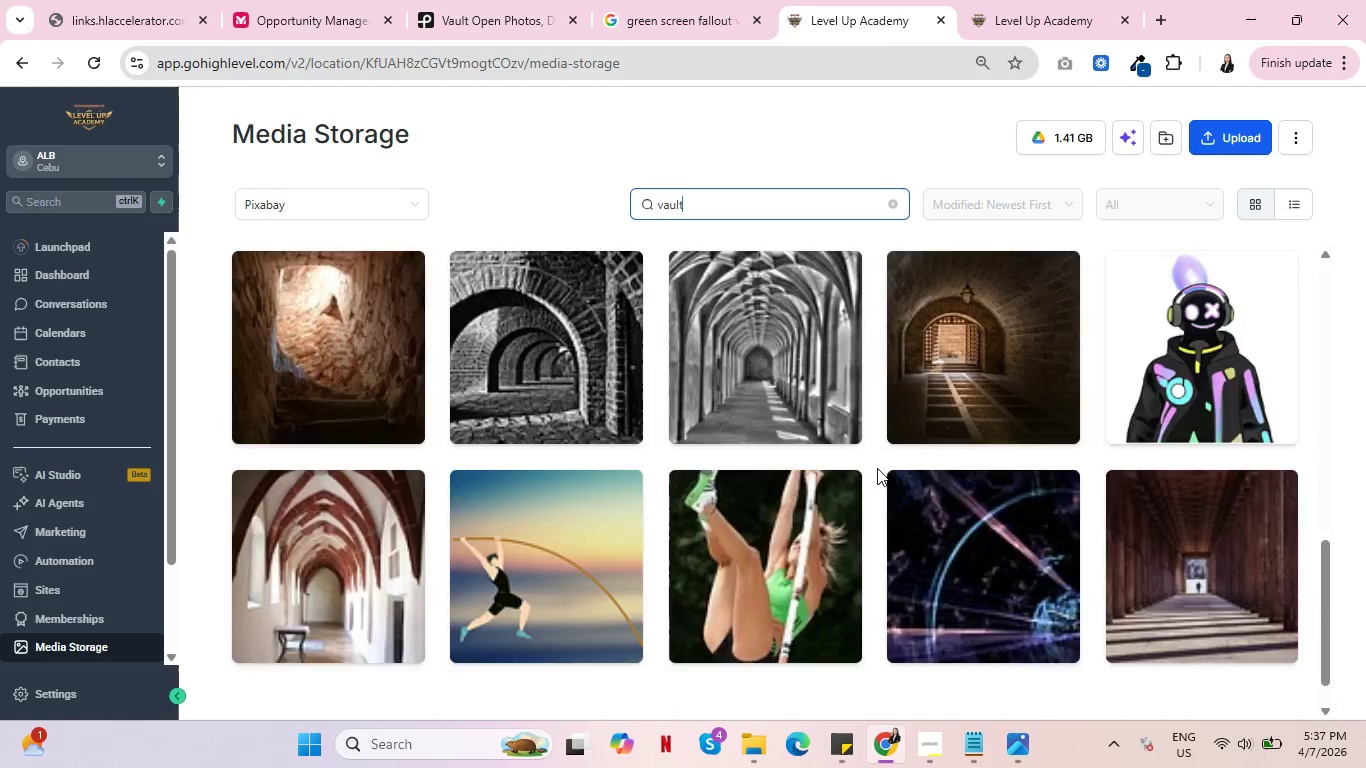 
scroll: coordinate [843, 433], scroll_direction: up, amount: 15.0
 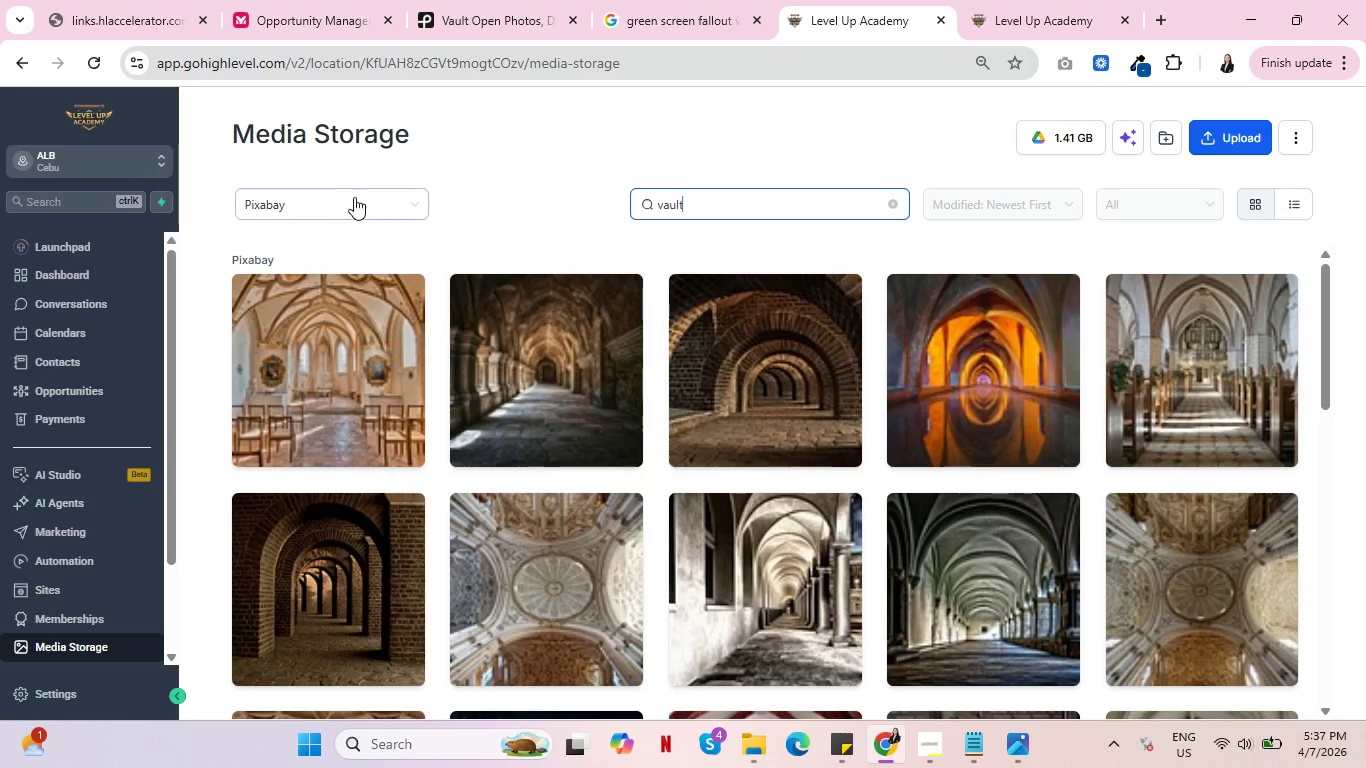 
left_click([354, 197])
 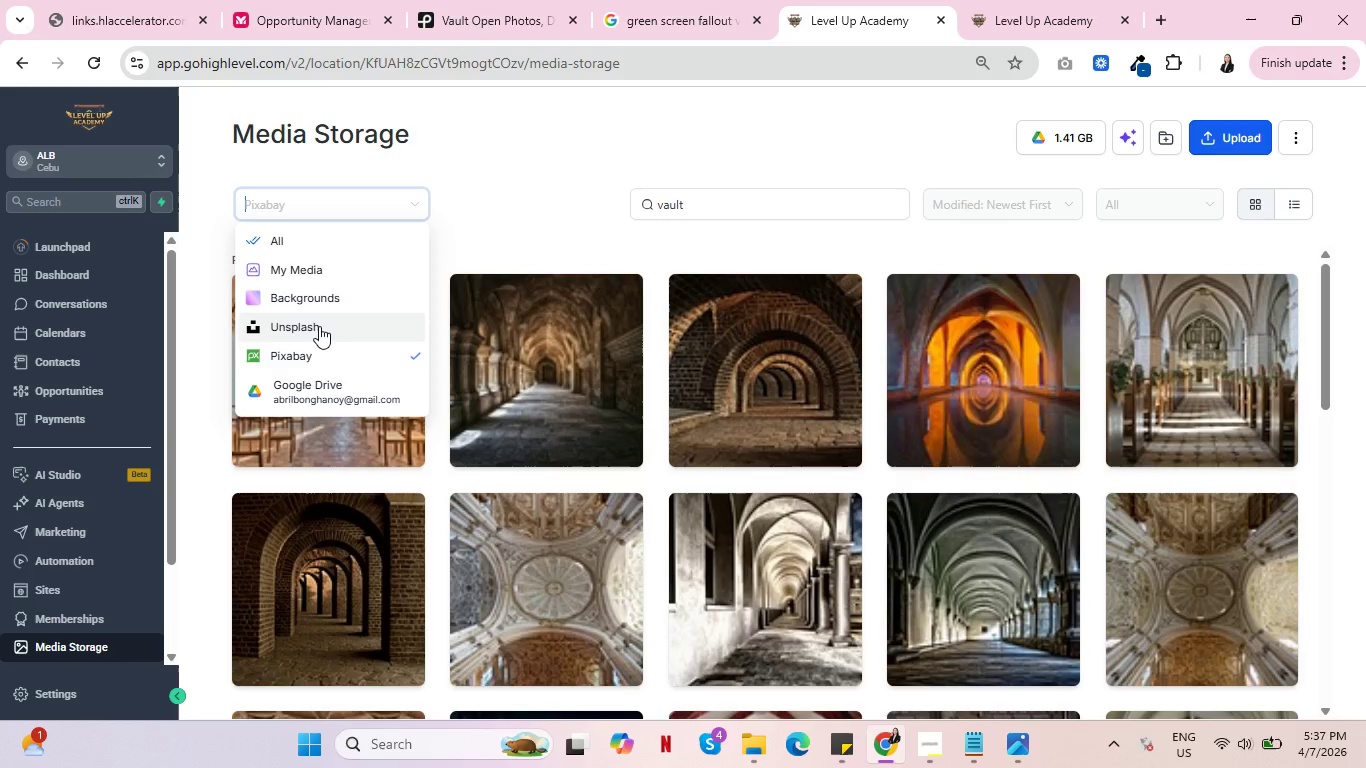 
left_click([320, 326])
 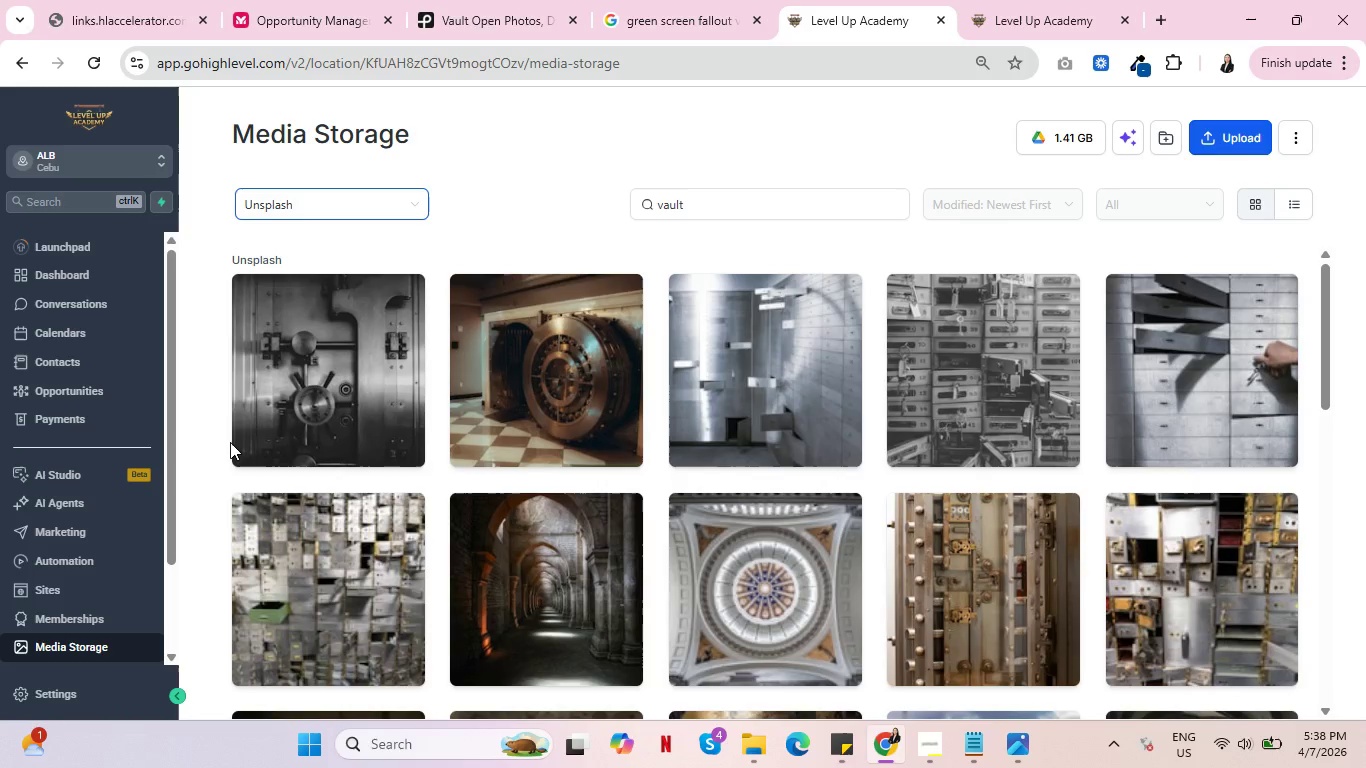 
wait(11.2)
 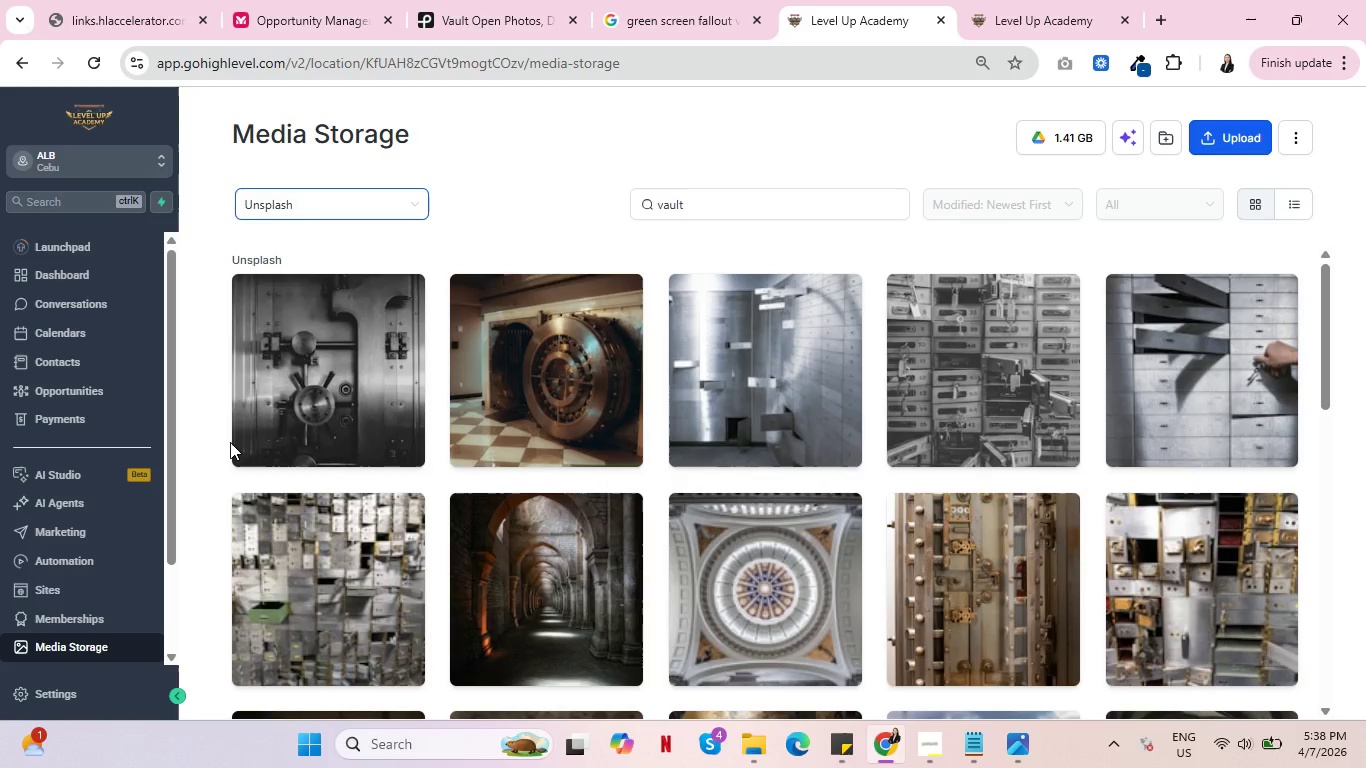 
scroll: coordinate [668, 473], scroll_direction: down, amount: 18.0
 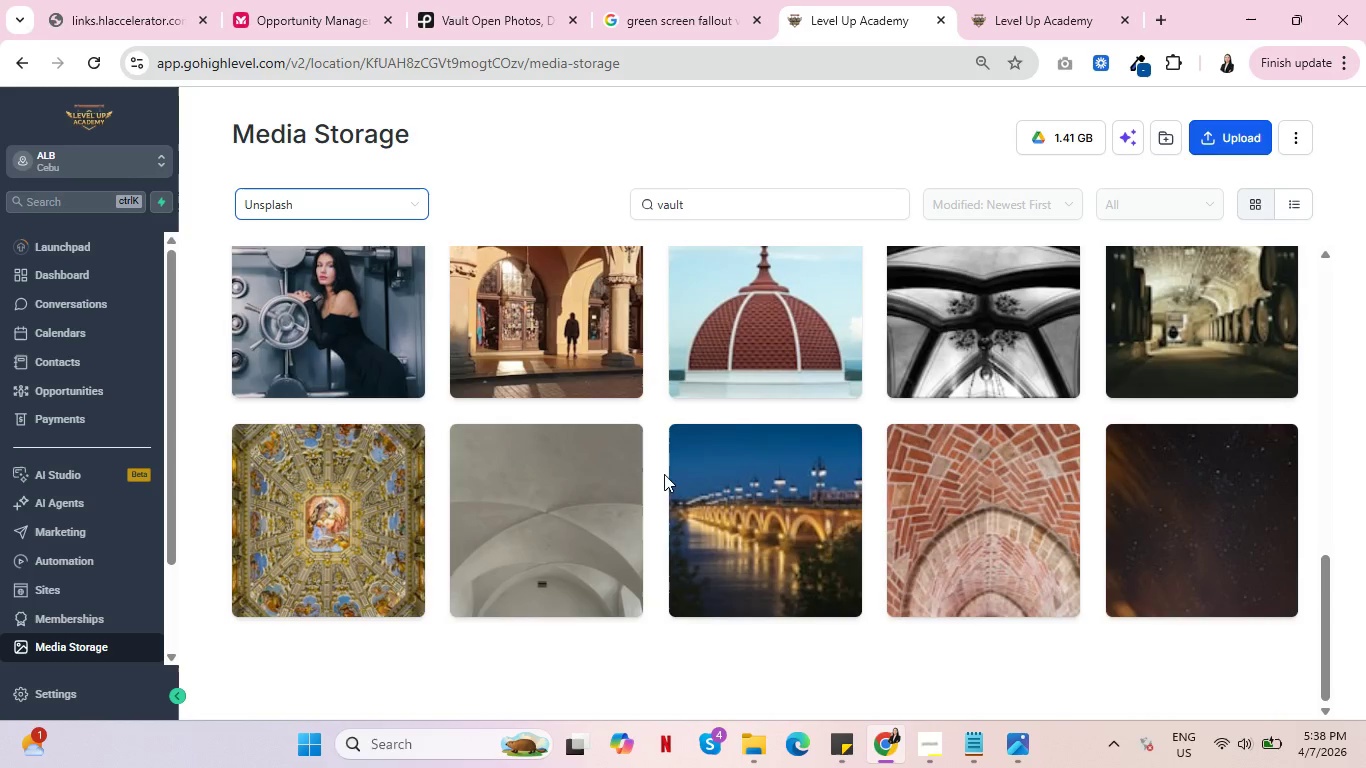 
scroll: coordinate [682, 471], scroll_direction: up, amount: 22.0
 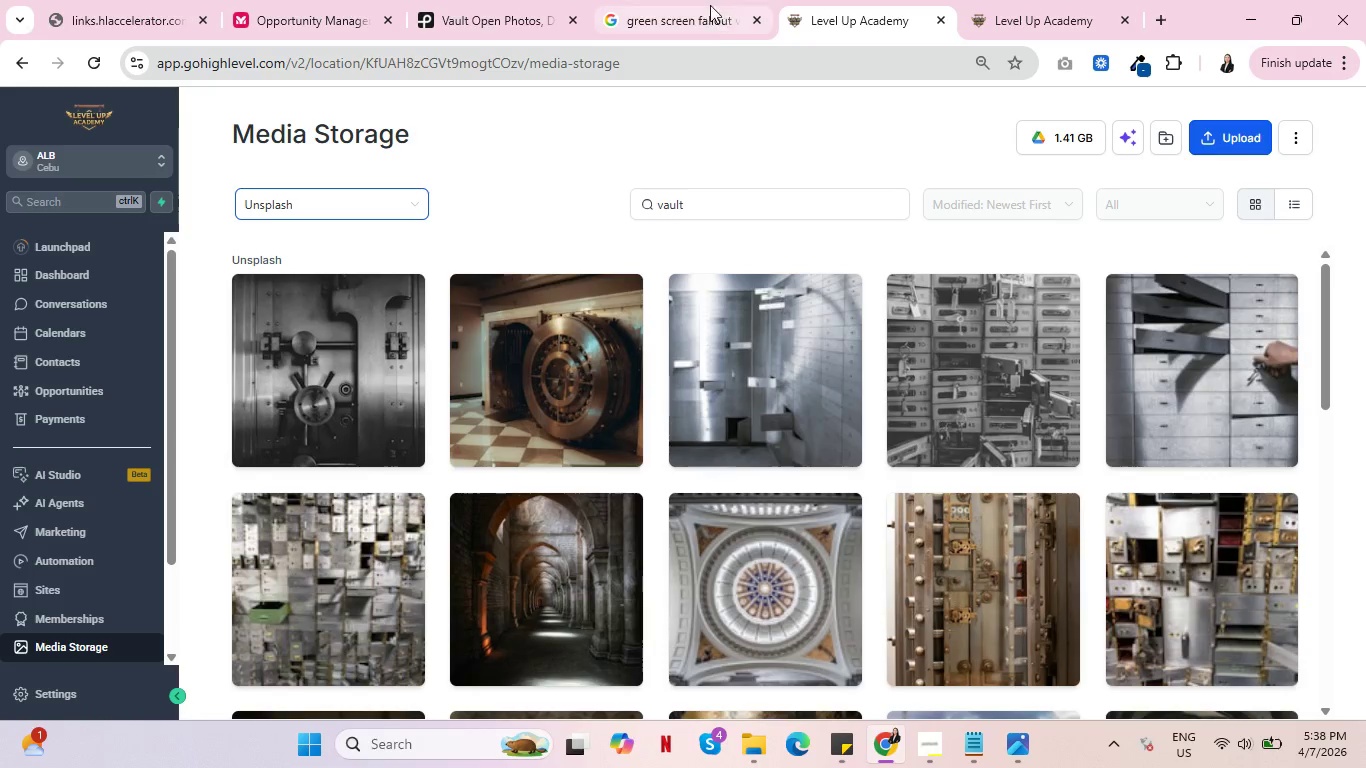 
left_click([703, 0])
 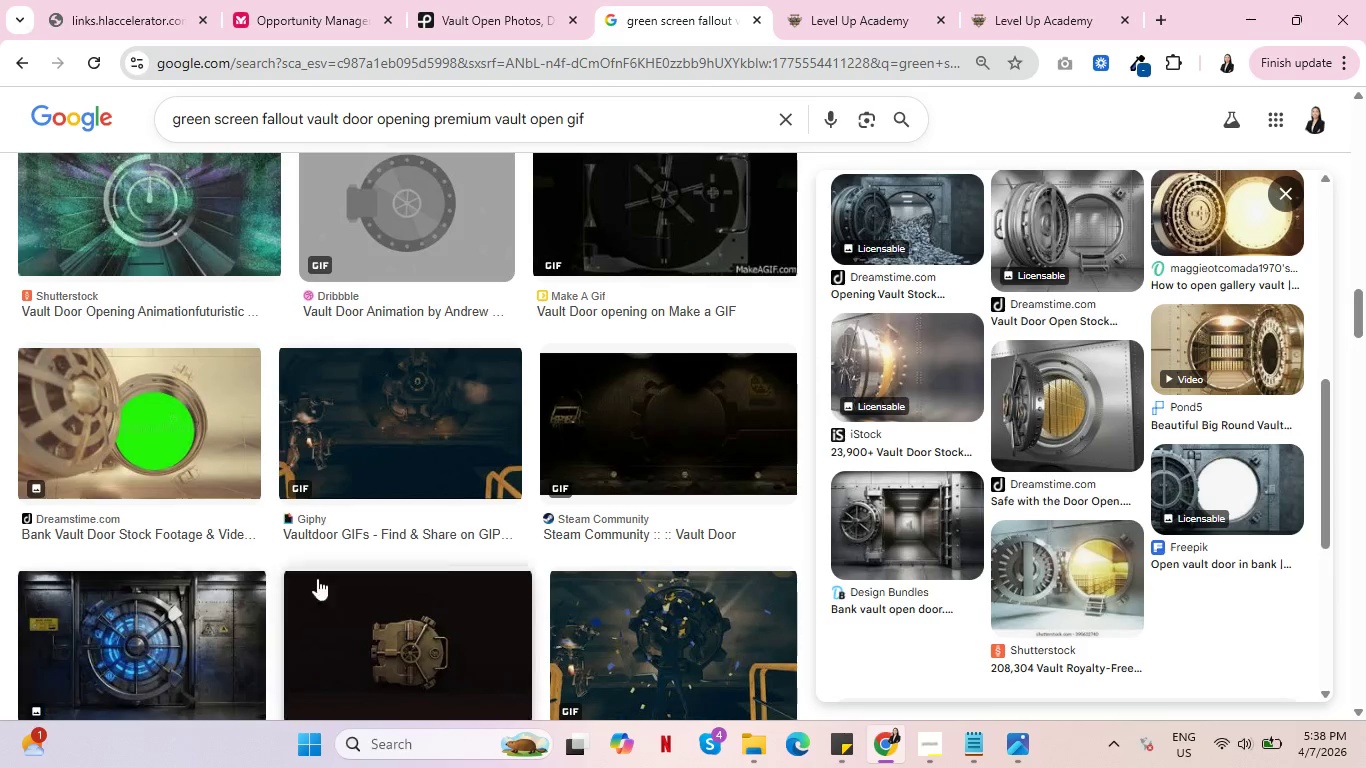 
scroll: coordinate [383, 546], scroll_direction: down, amount: 17.0
 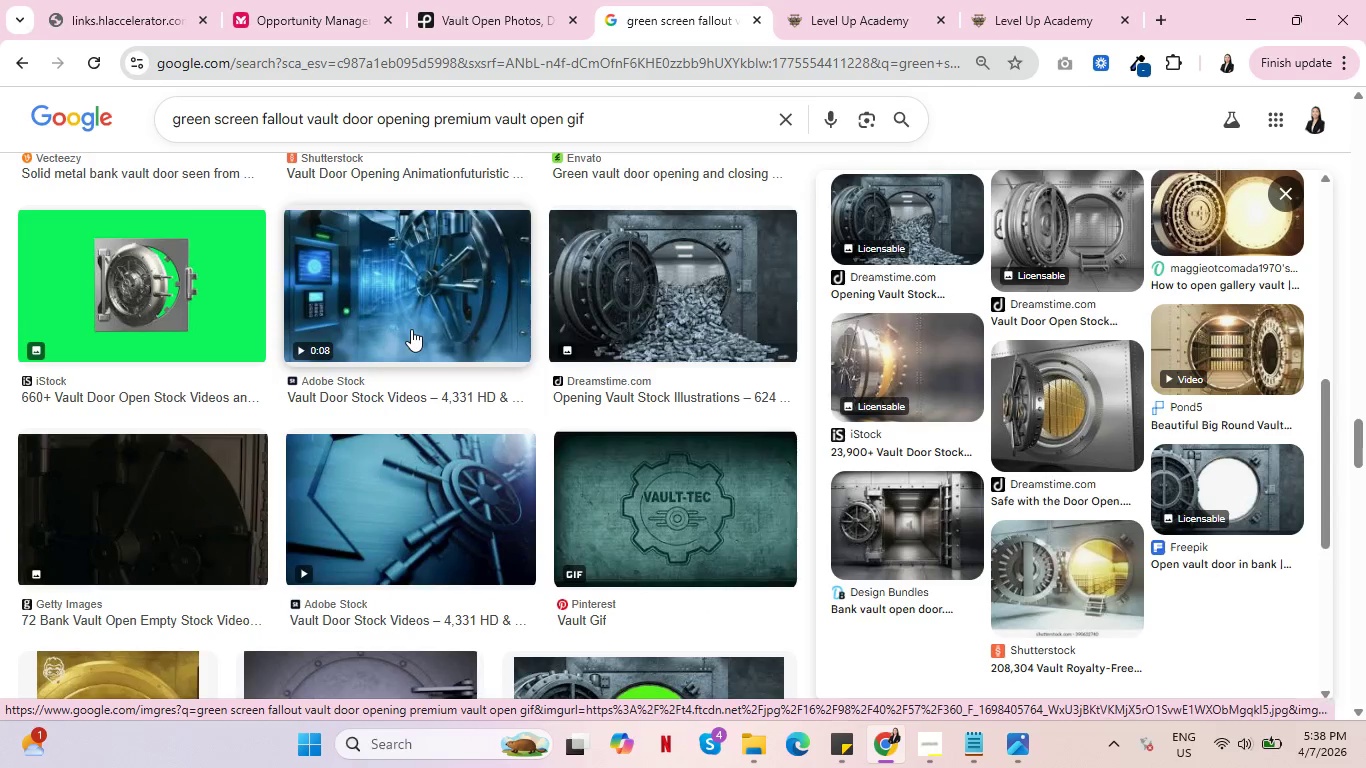 
left_click([405, 321])
 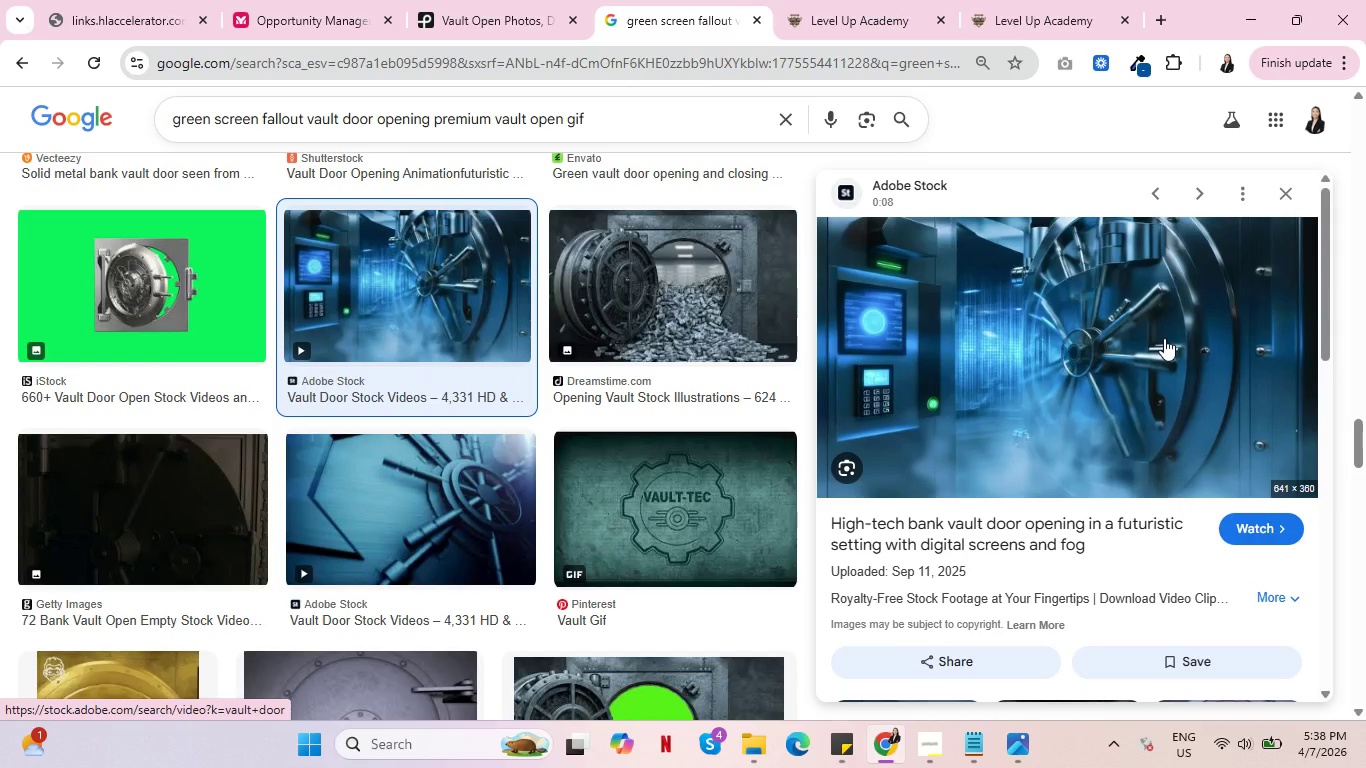 
wait(5.53)
 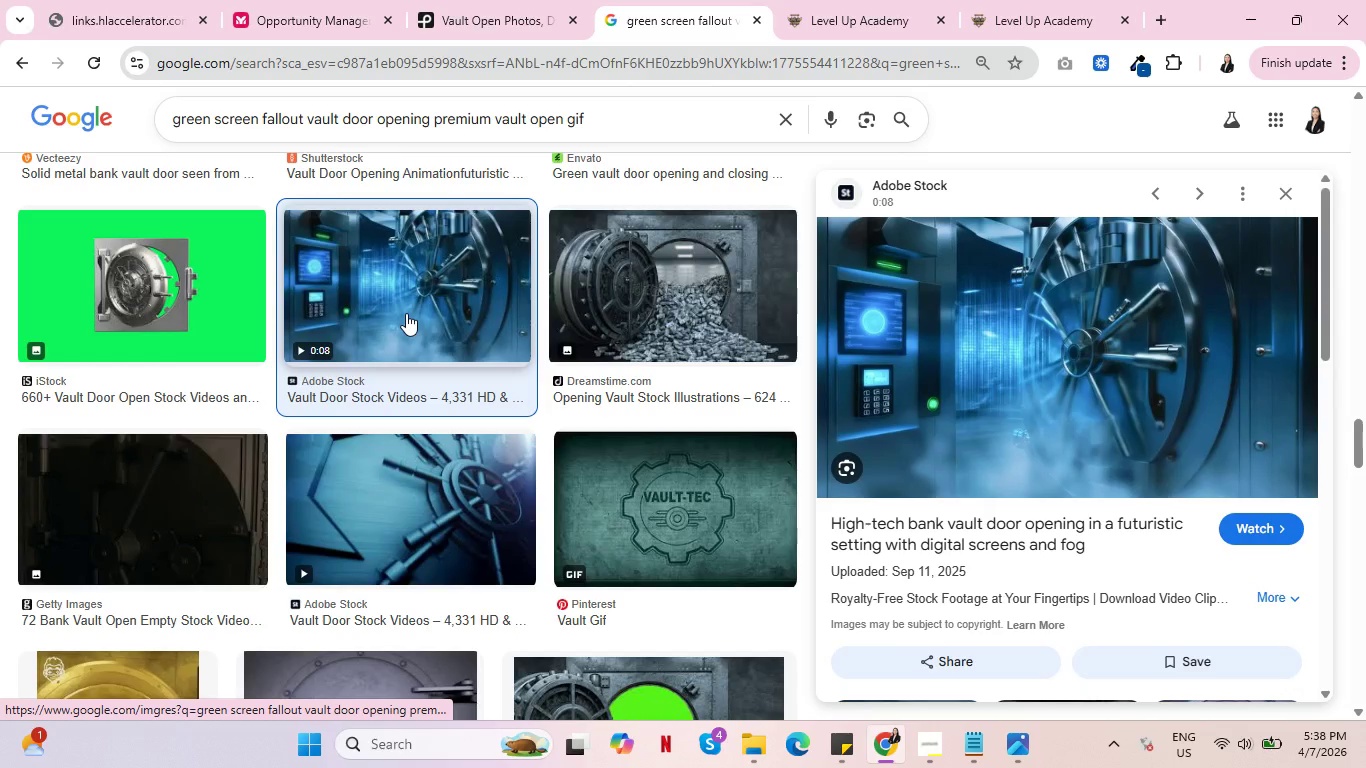 
left_click([15, 61])
 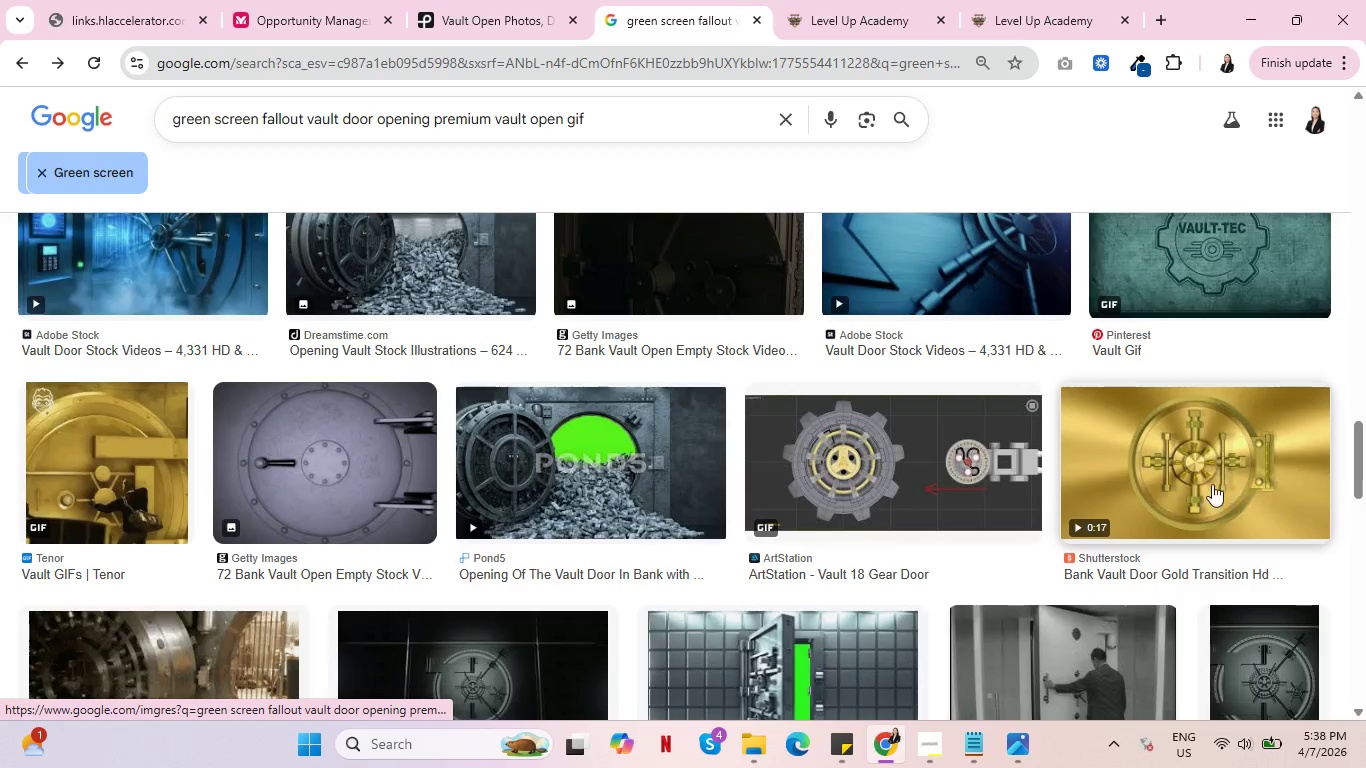 
scroll: coordinate [712, 520], scroll_direction: up, amount: 5.0
 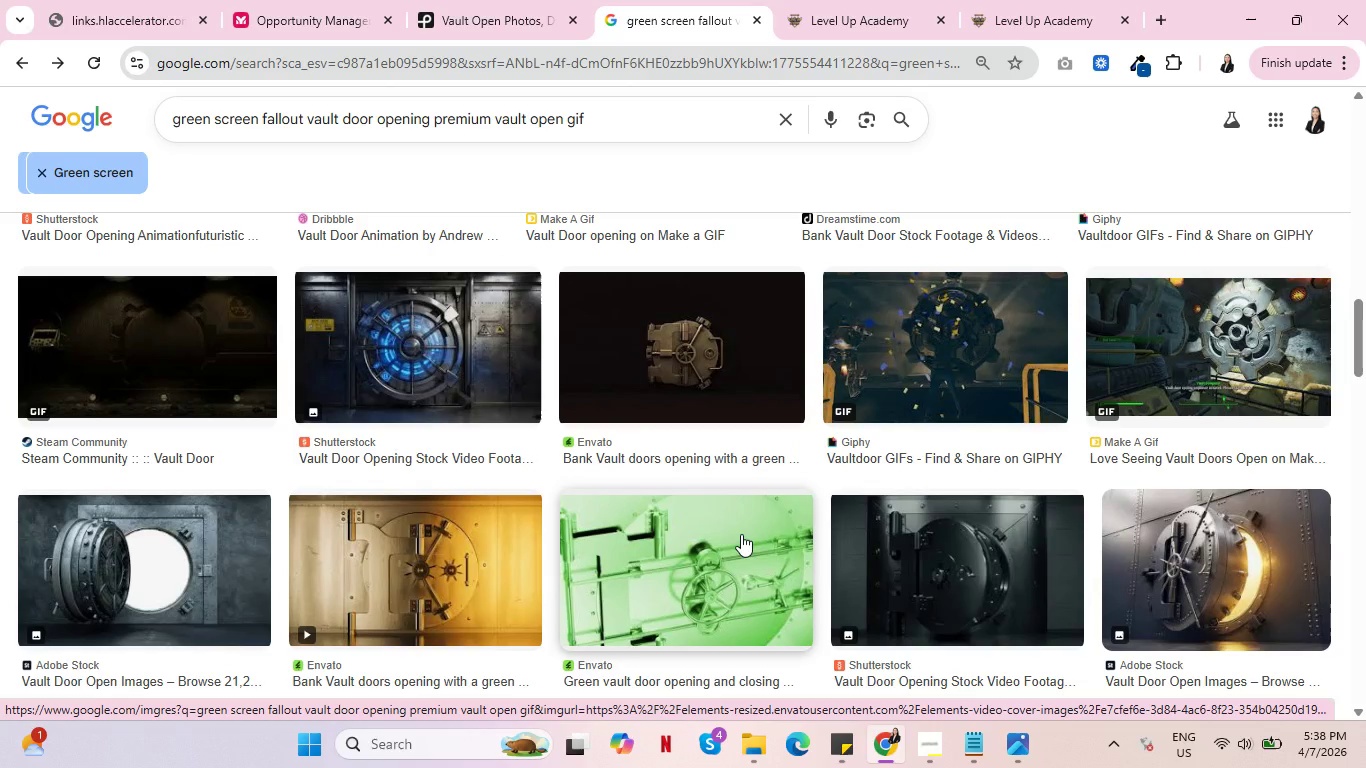 
mouse_move([459, 416])
 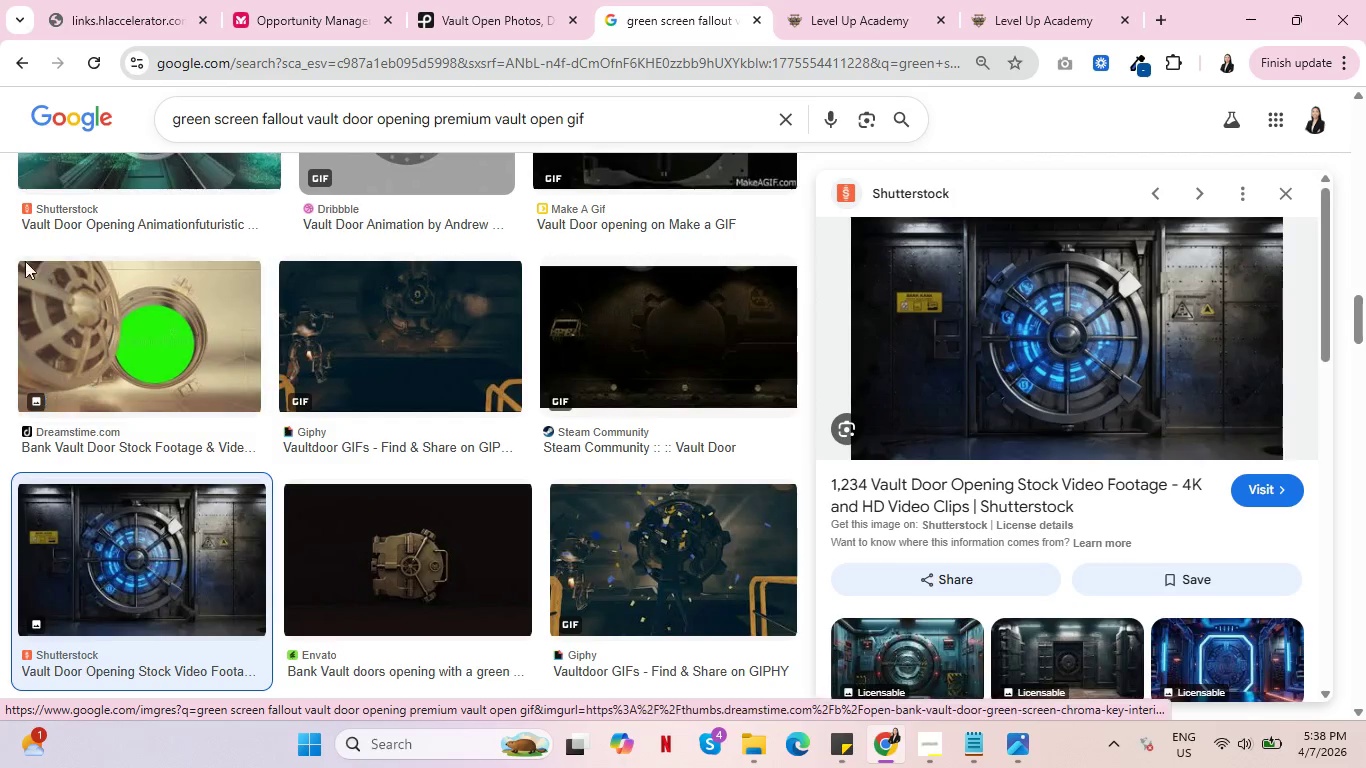 
left_click([17, 52])
 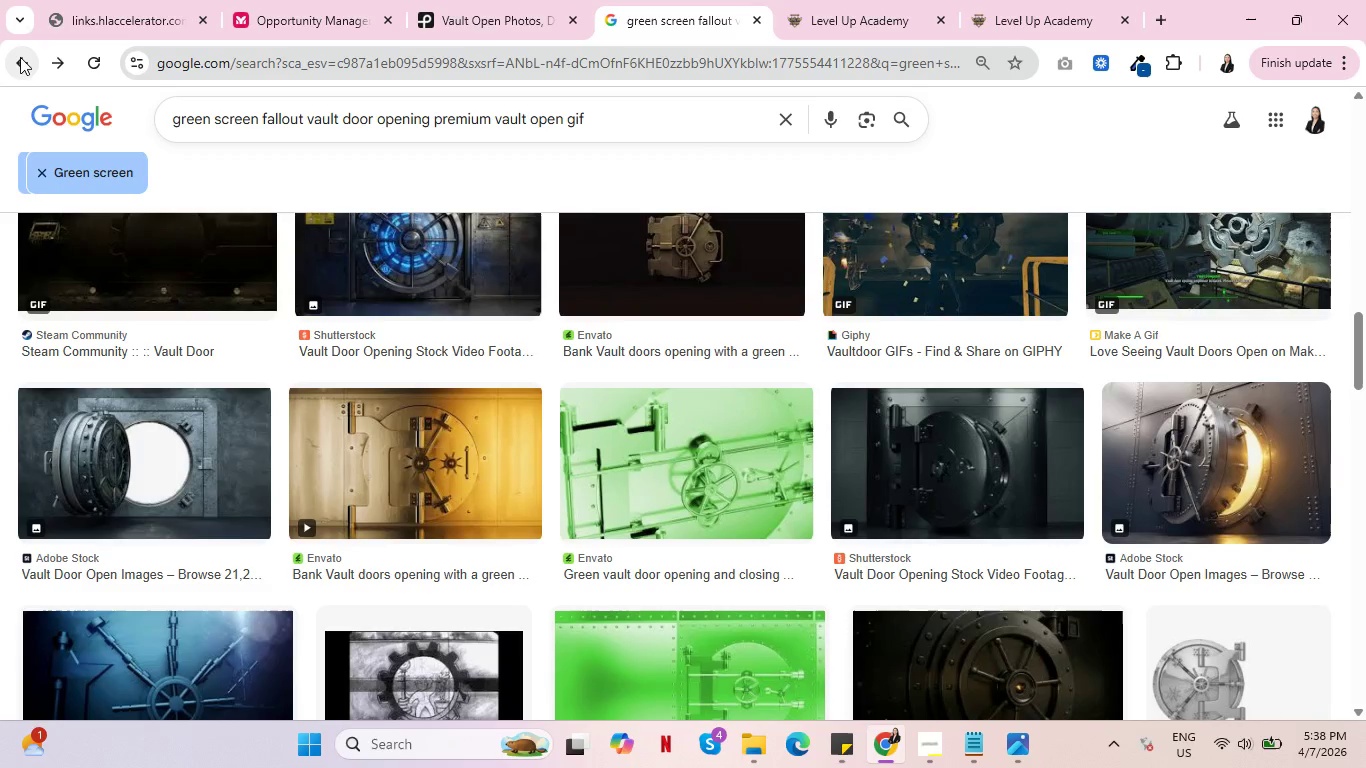 
left_click([20, 57])
 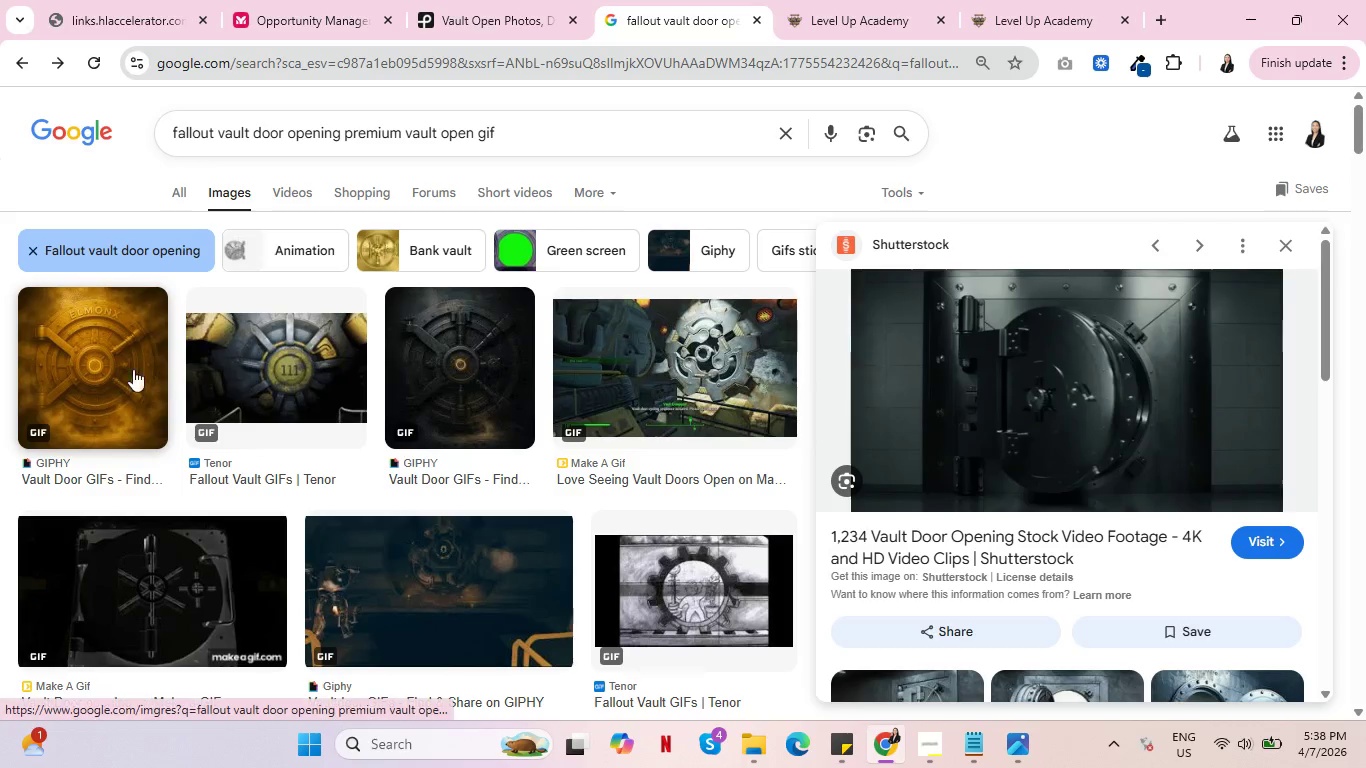 
left_click([99, 362])
 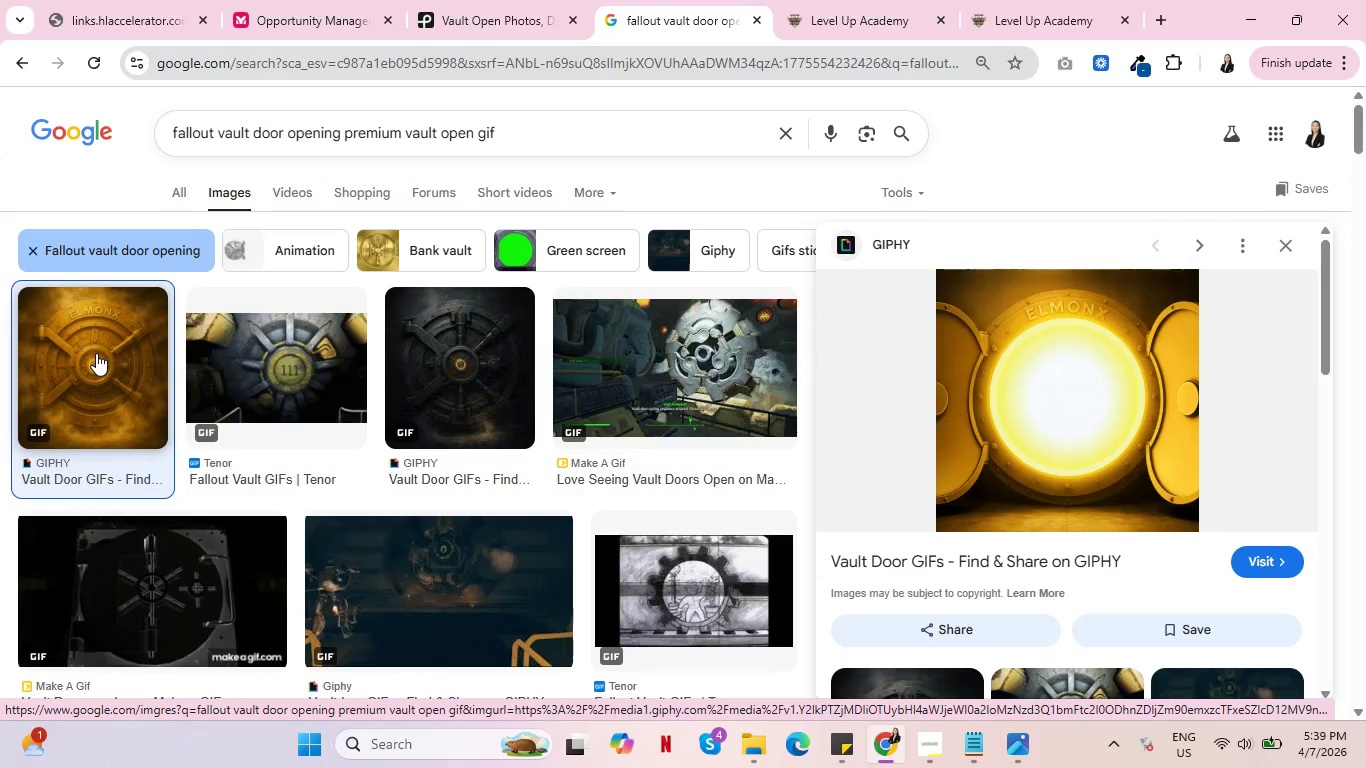 
wait(13.59)
 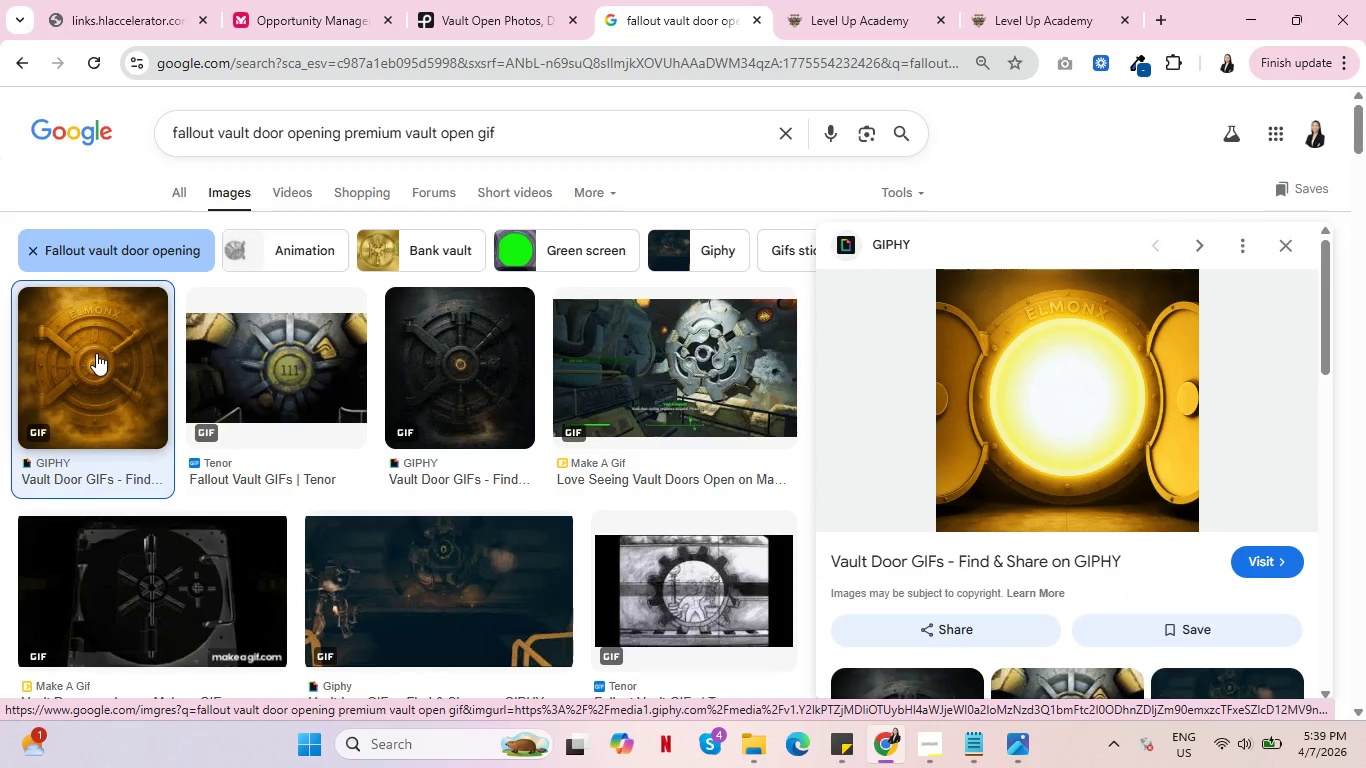 
left_click([1267, 555])
 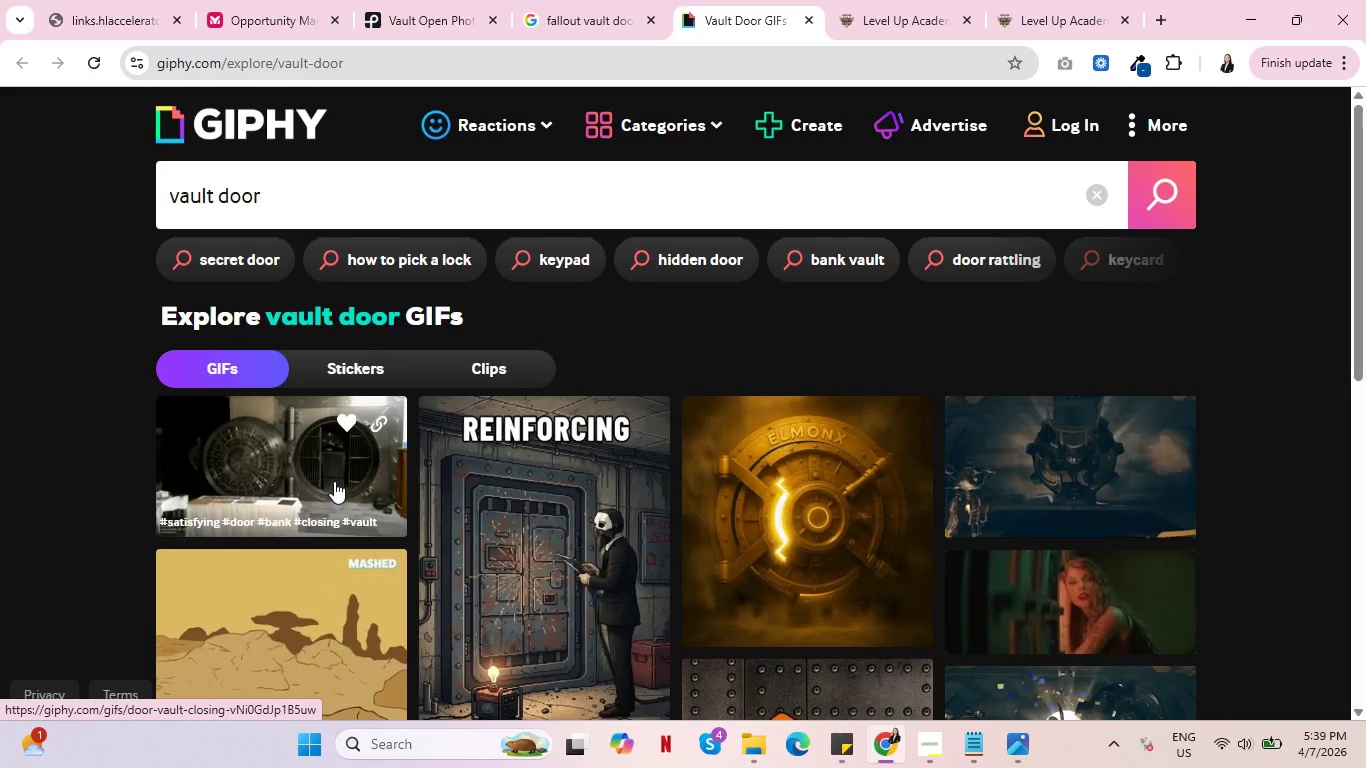 
wait(8.75)
 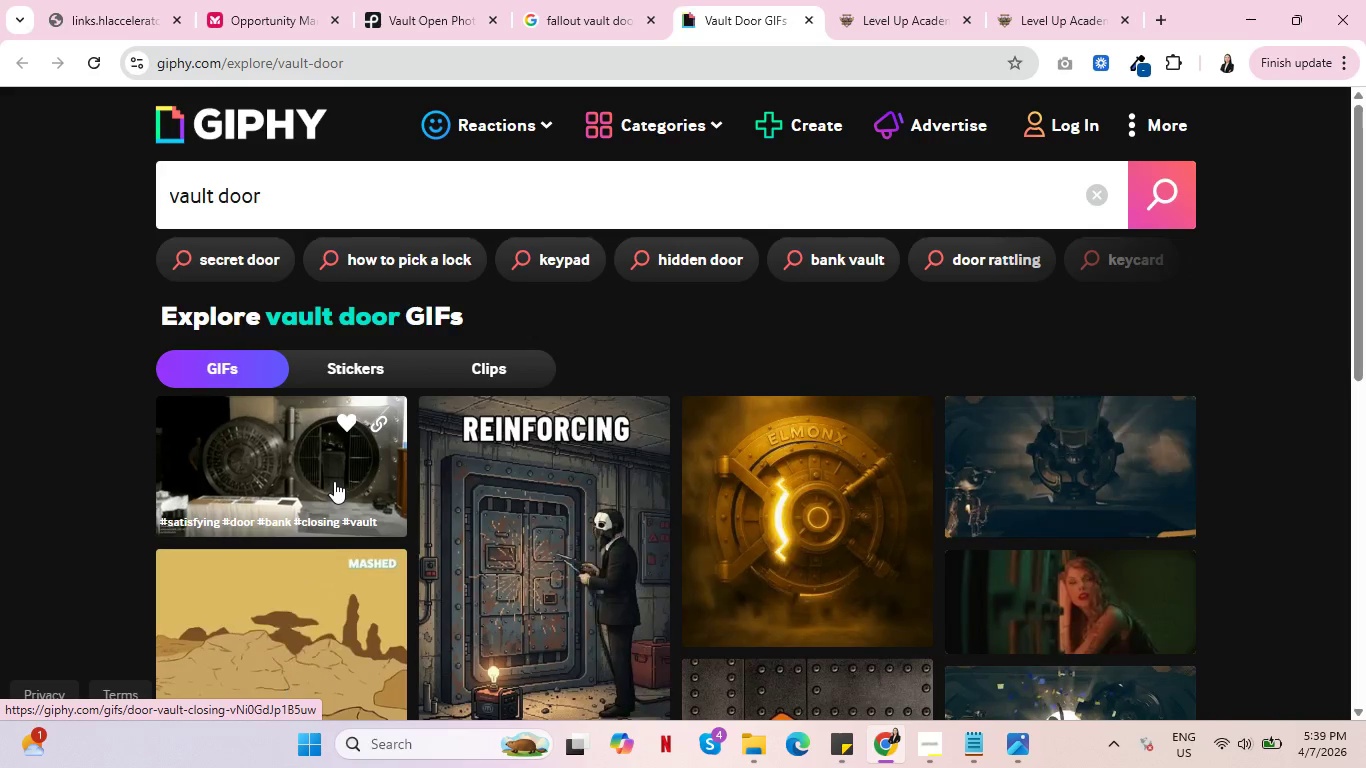 
scroll: coordinate [803, 374], scroll_direction: down, amount: 5.0
 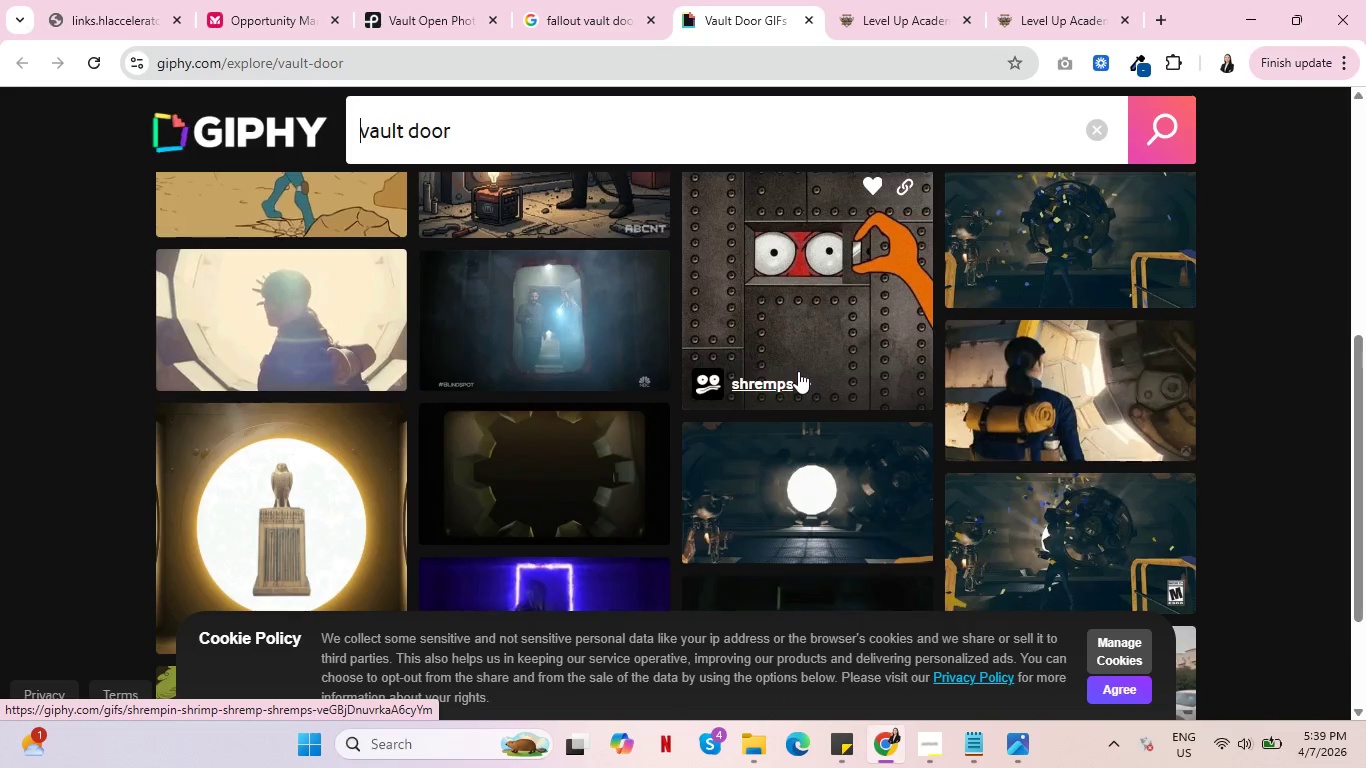 
wait(11.59)
 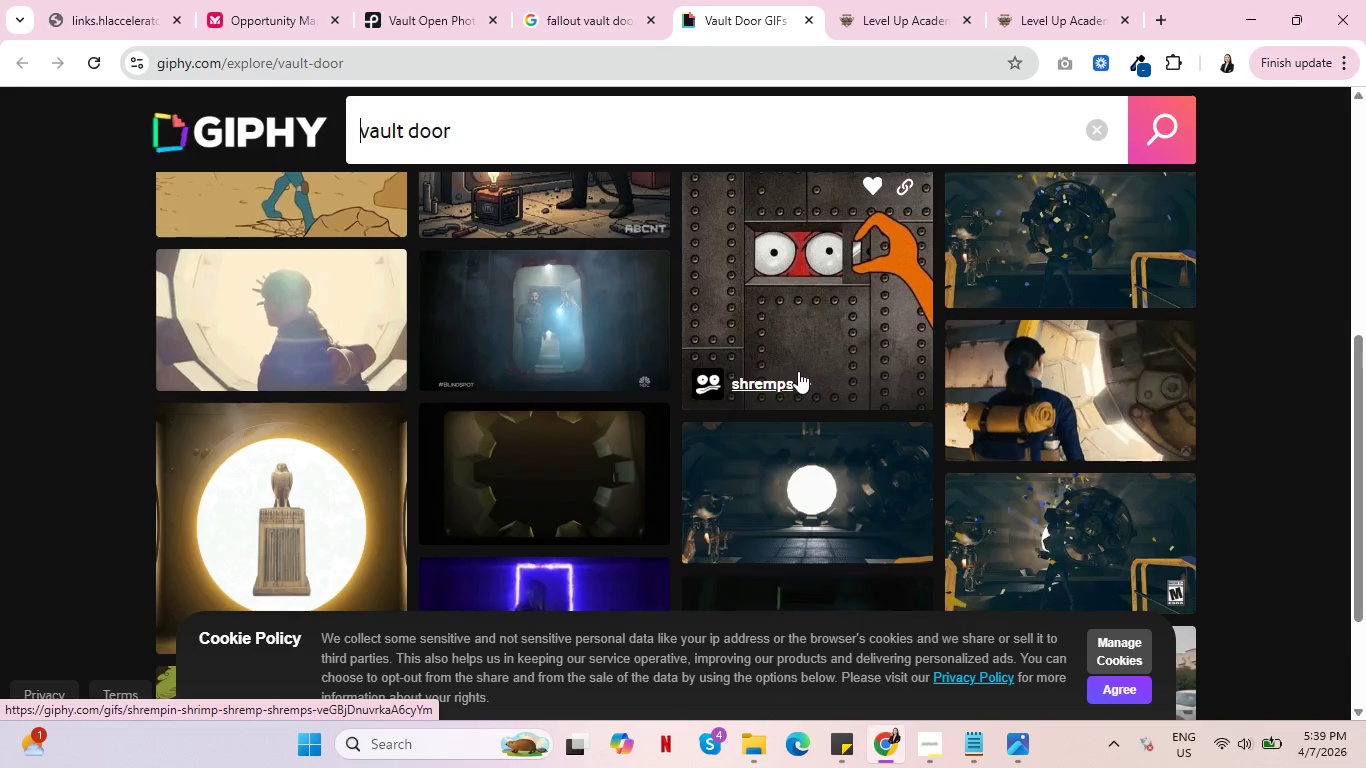 
scroll: coordinate [345, 413], scroll_direction: down, amount: 2.0
 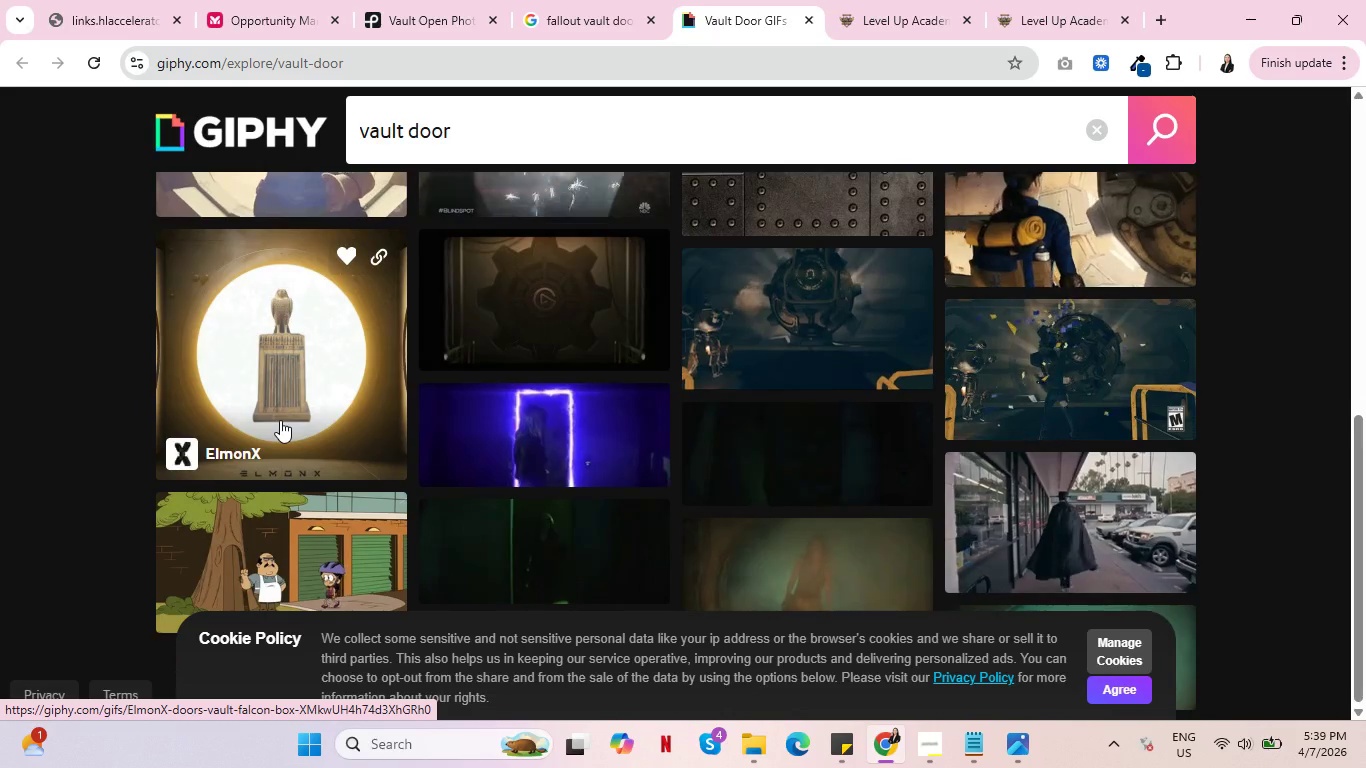 
wait(5.22)
 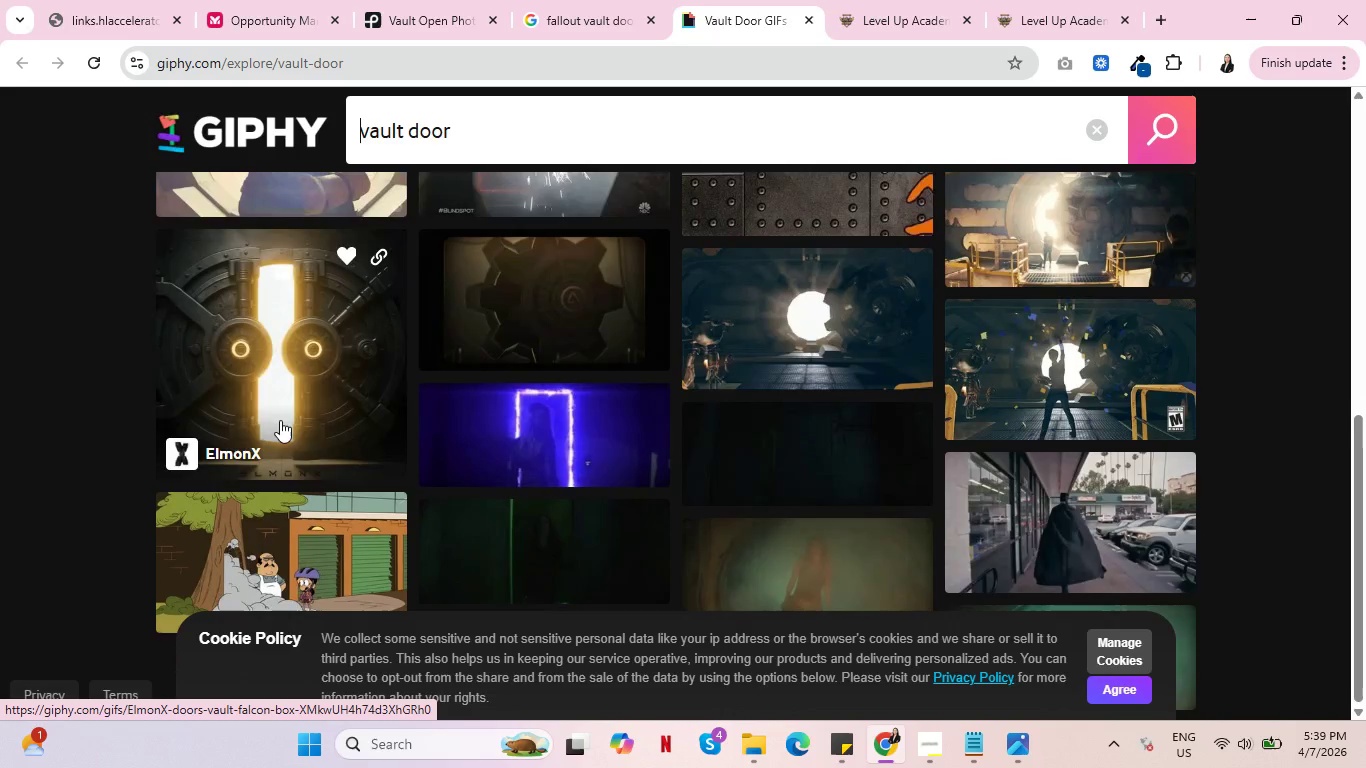 
scroll: coordinate [884, 463], scroll_direction: down, amount: 6.0
 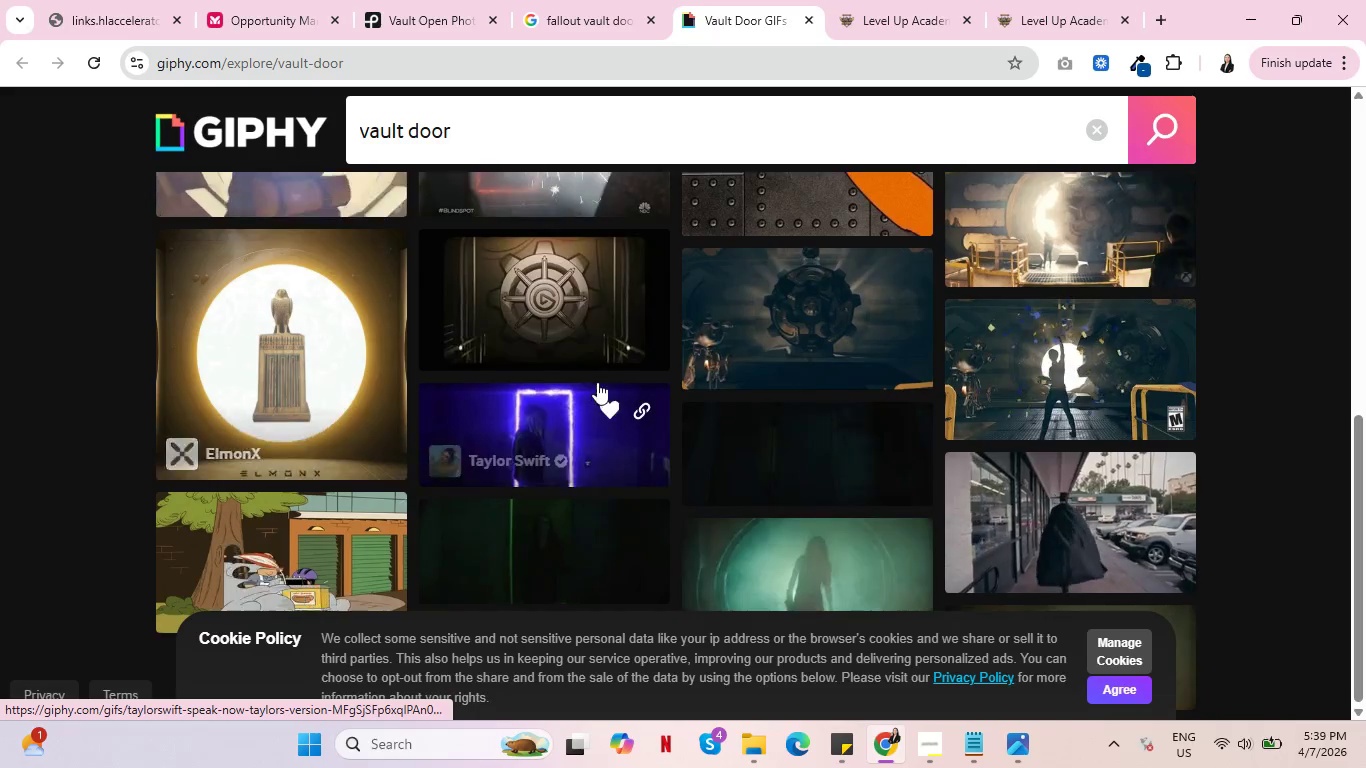 
scroll: coordinate [593, 393], scroll_direction: up, amount: 2.0
 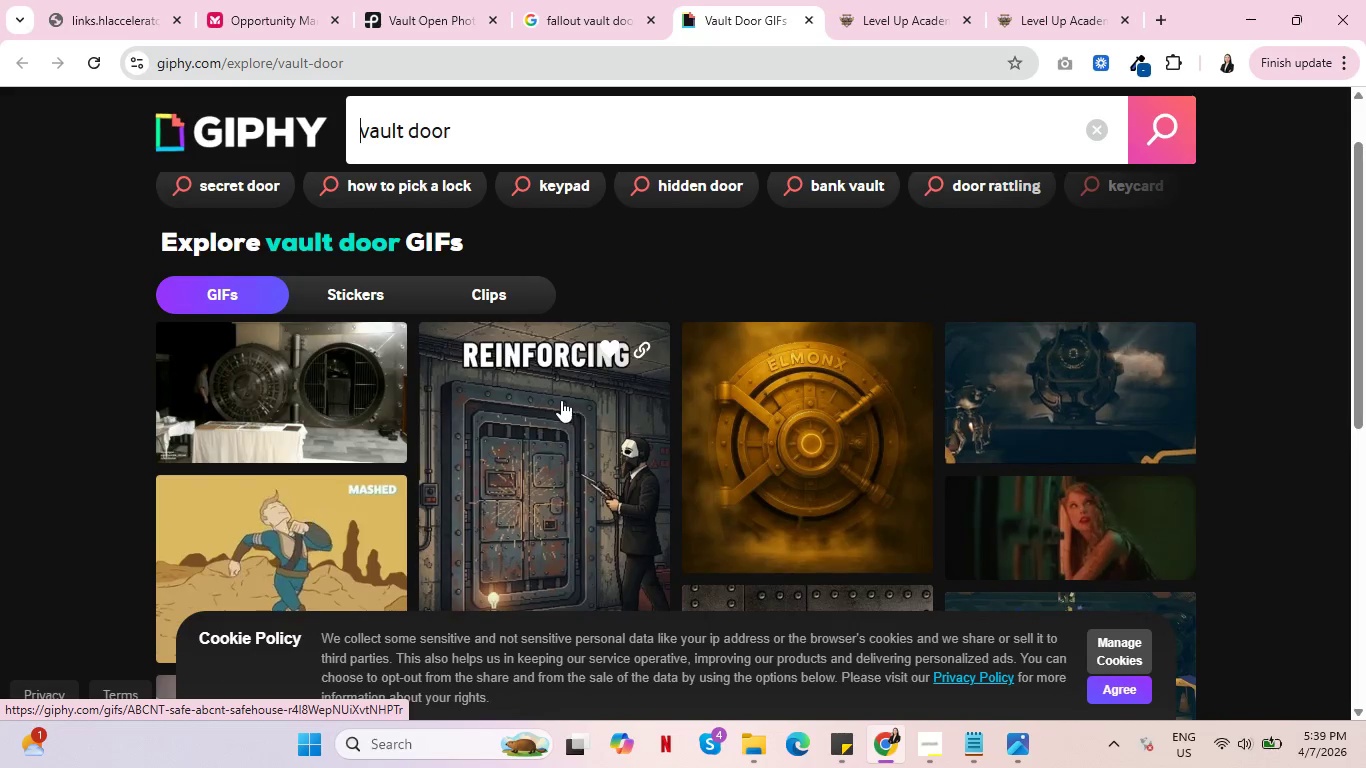 
left_click([335, 289])
 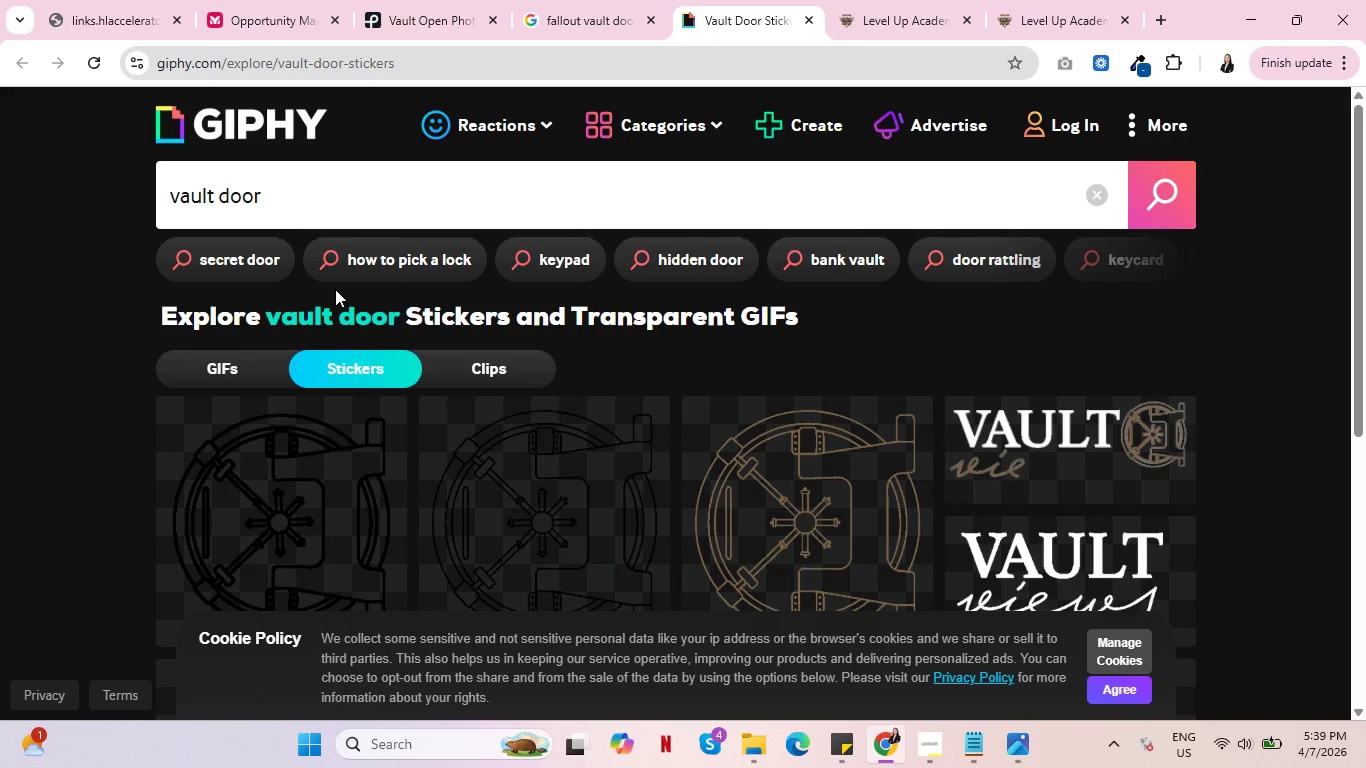 
scroll: coordinate [391, 406], scroll_direction: down, amount: 2.0
 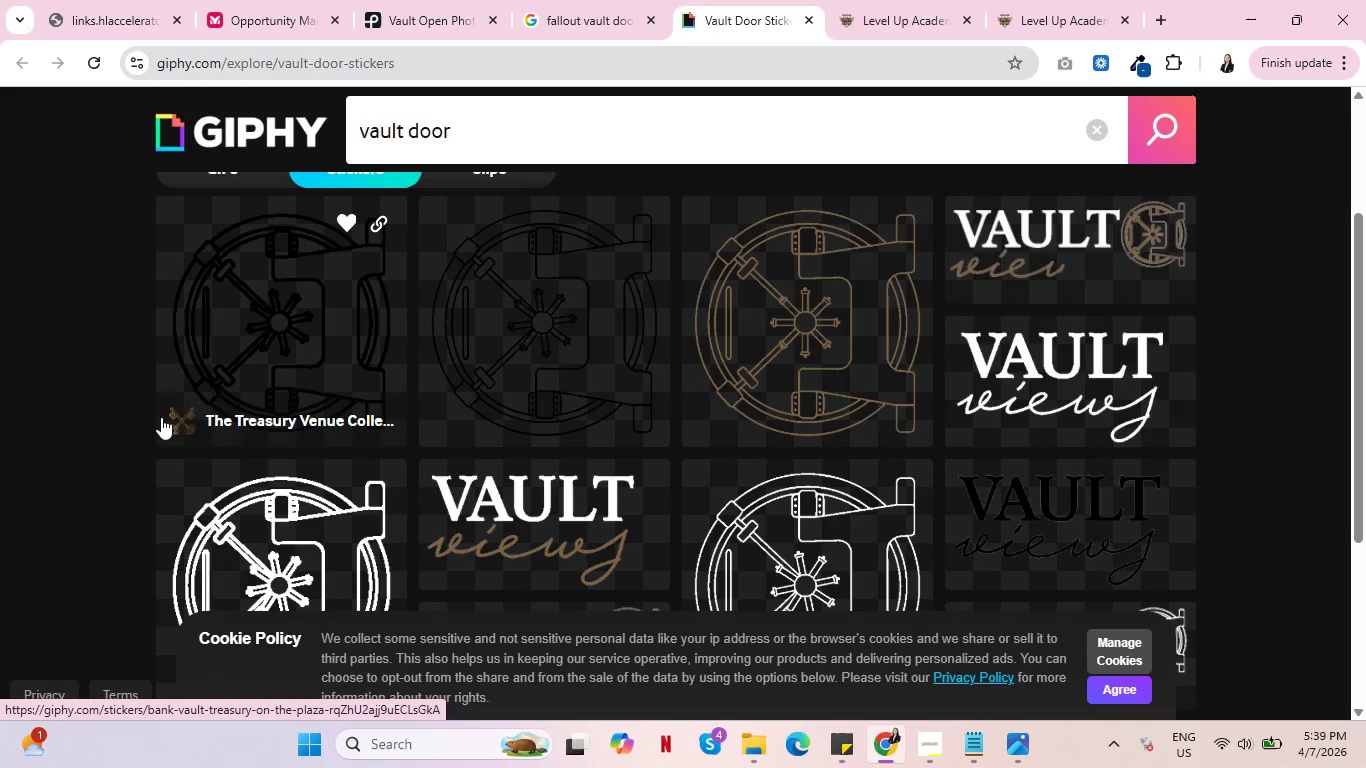 
wait(7.17)
 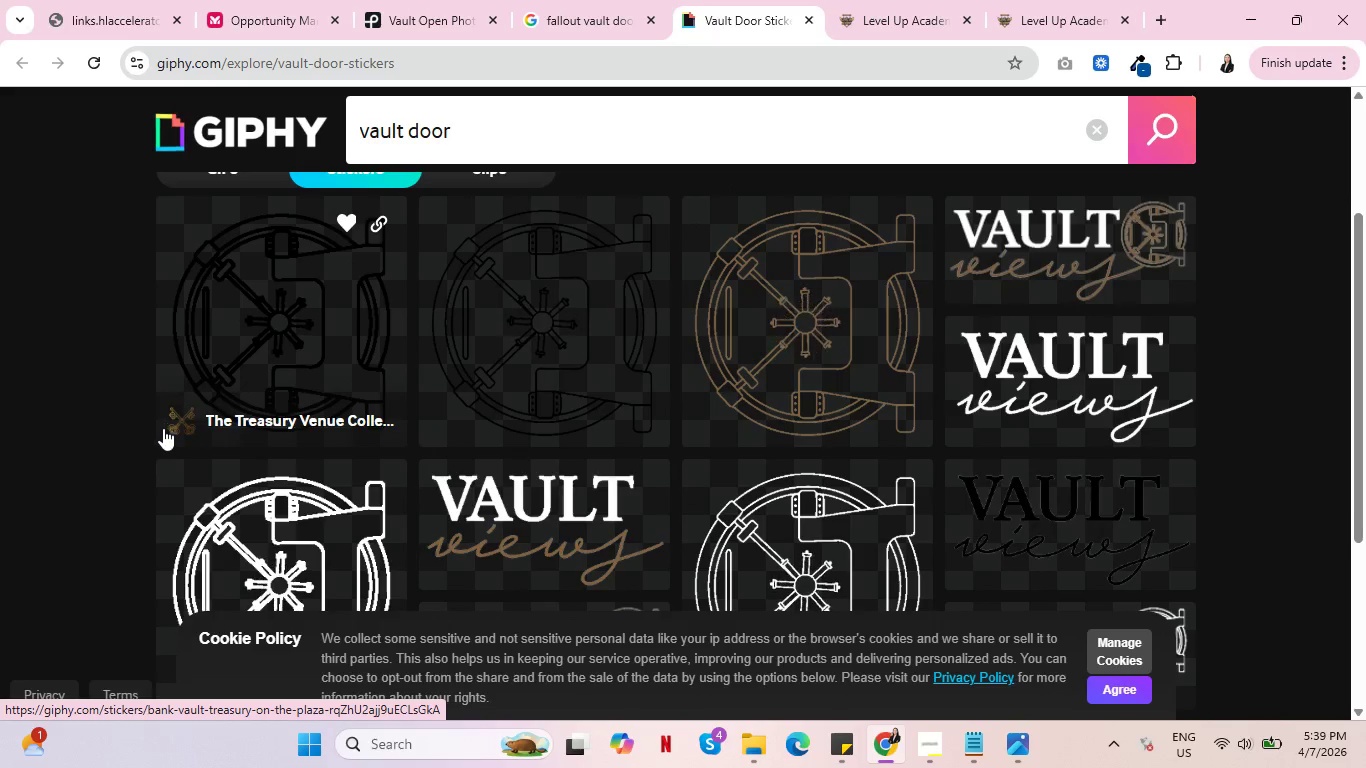 
mouse_move([622, 332])
 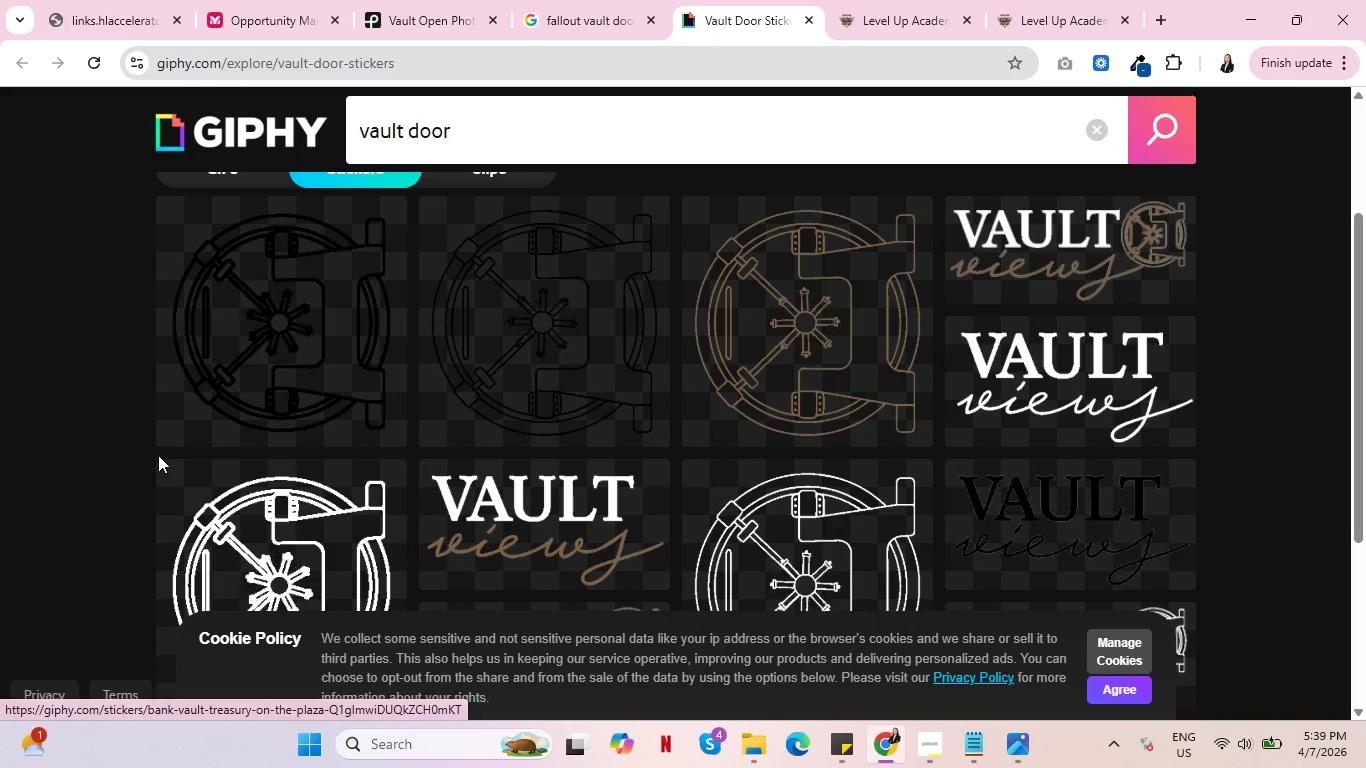 
wait(5.63)
 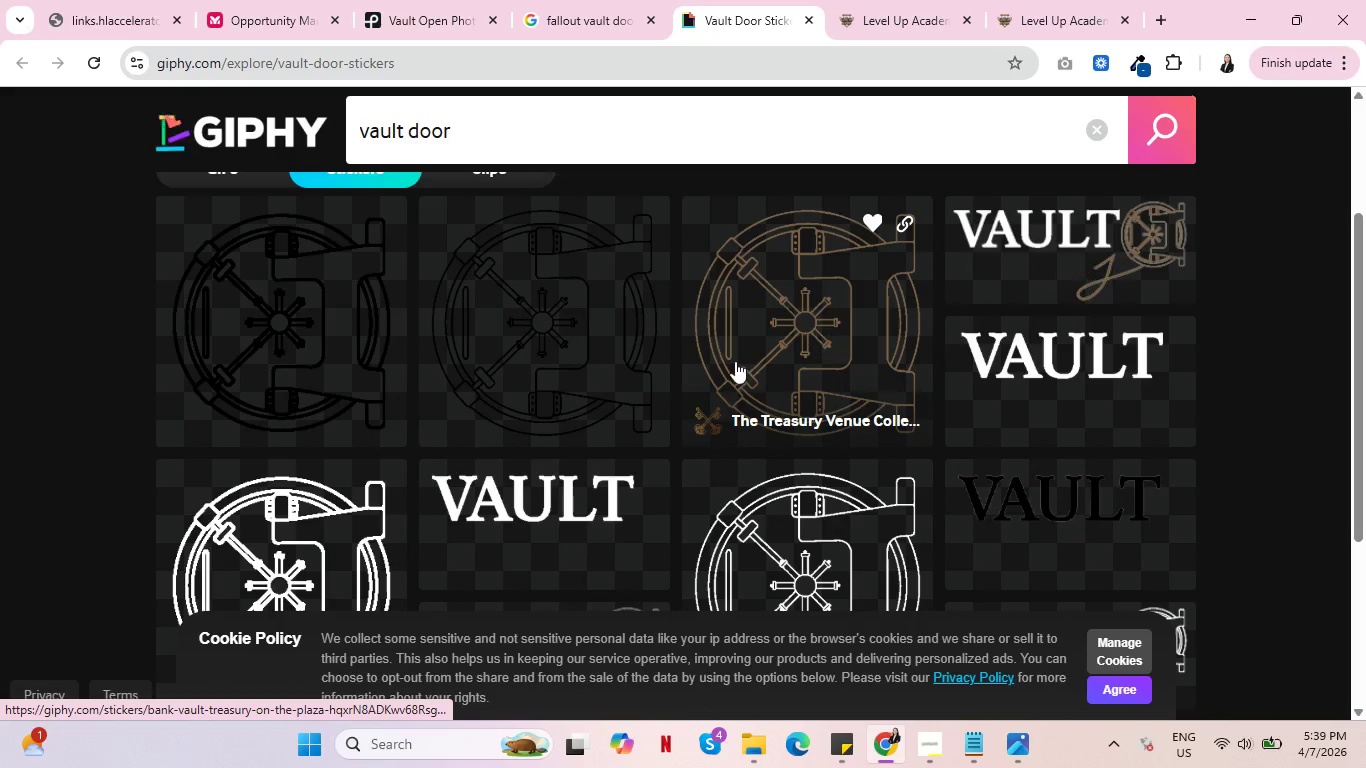 
scroll: coordinate [417, 412], scroll_direction: down, amount: 6.0
 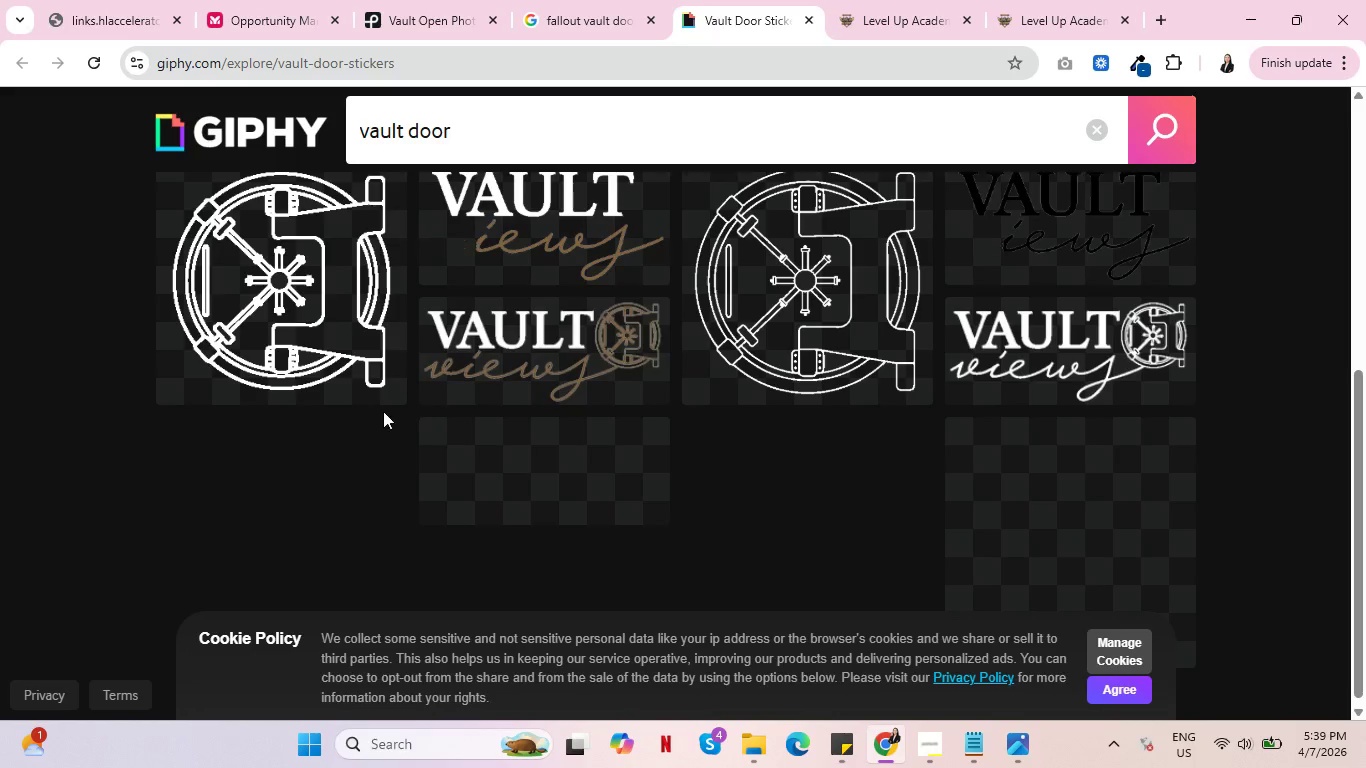 
scroll: coordinate [385, 416], scroll_direction: up, amount: 3.0
 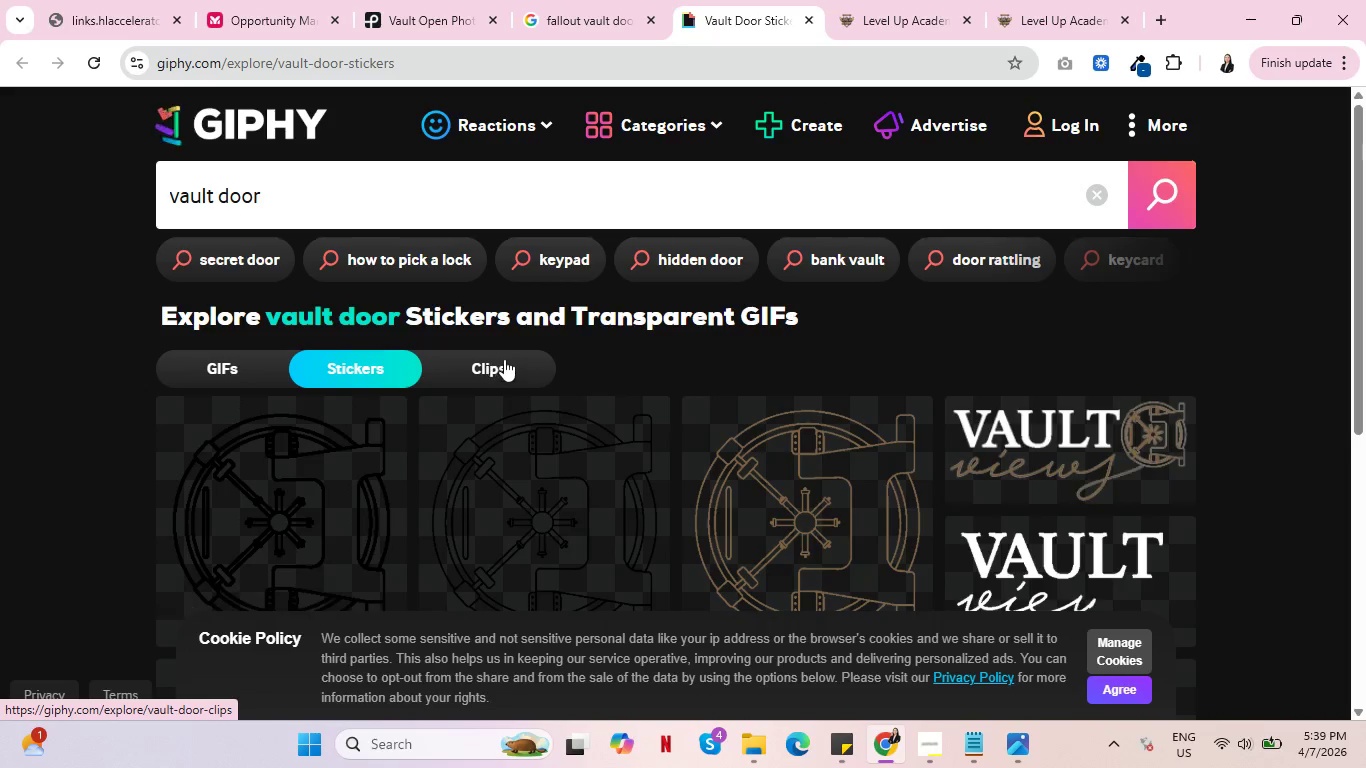 
left_click([504, 359])
 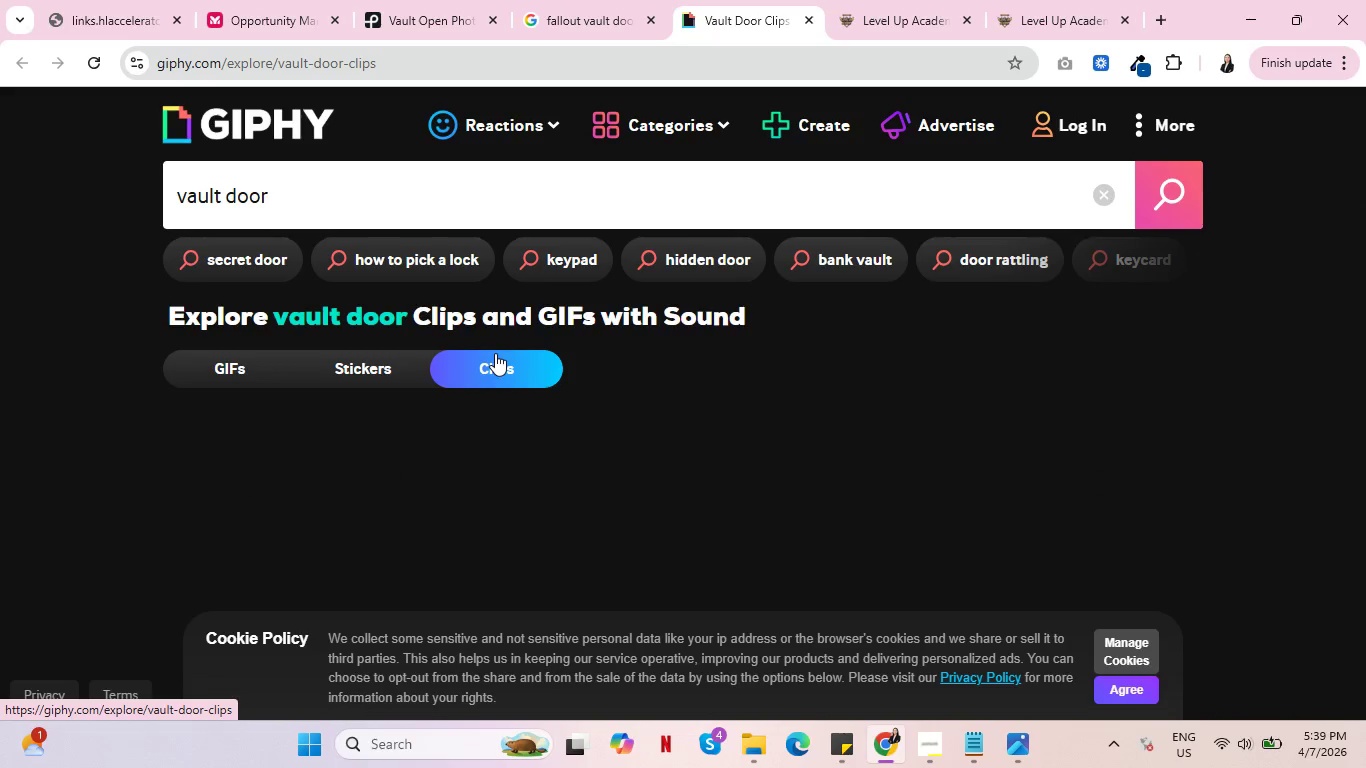 
scroll: coordinate [311, 419], scroll_direction: down, amount: 4.0
 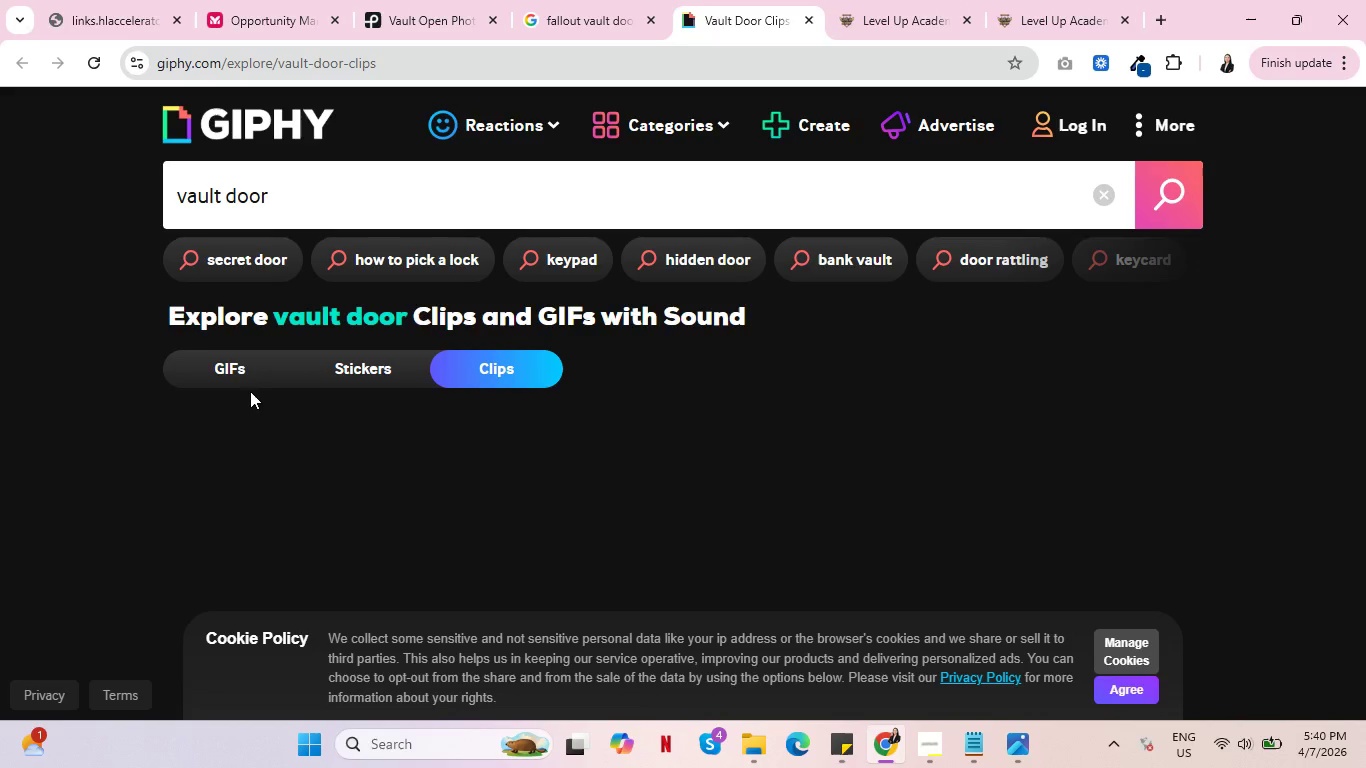 
wait(7.31)
 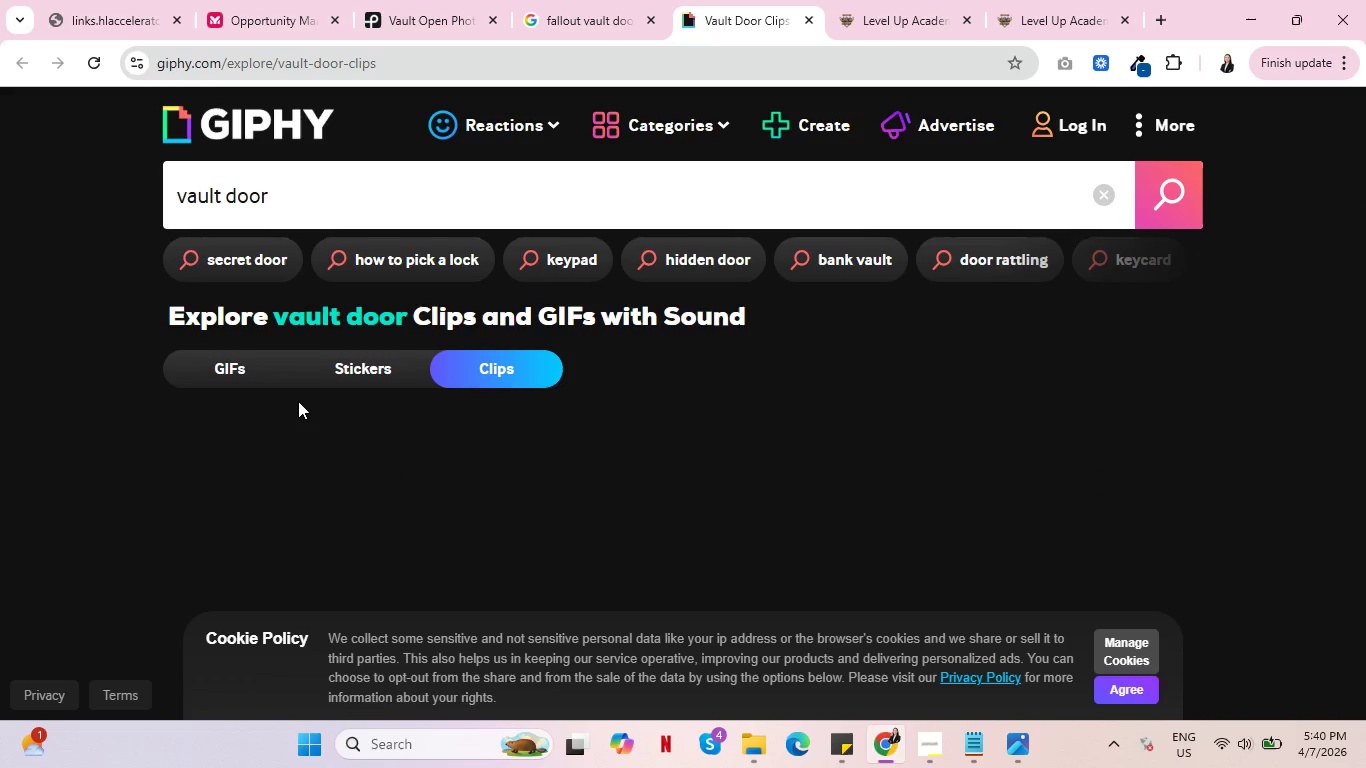 
left_click([226, 370])
 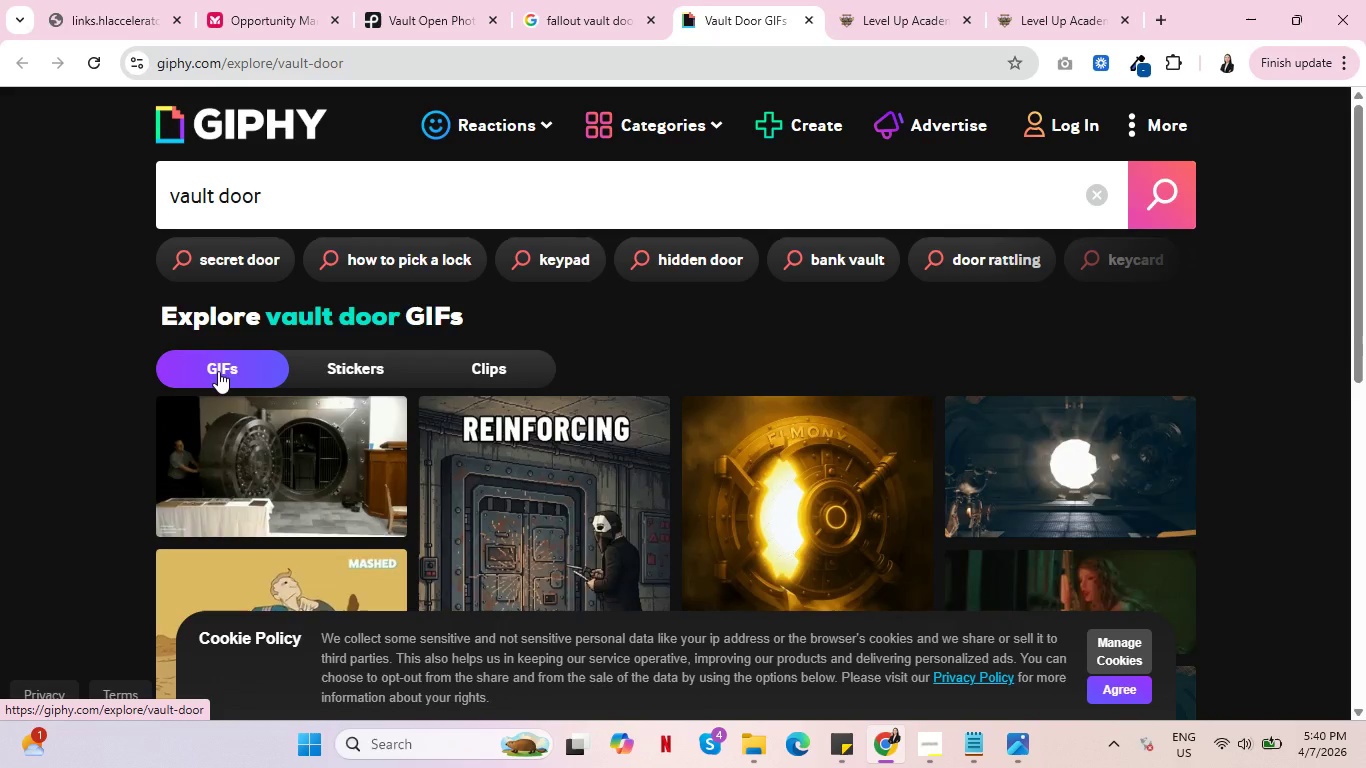 
wait(18.58)
 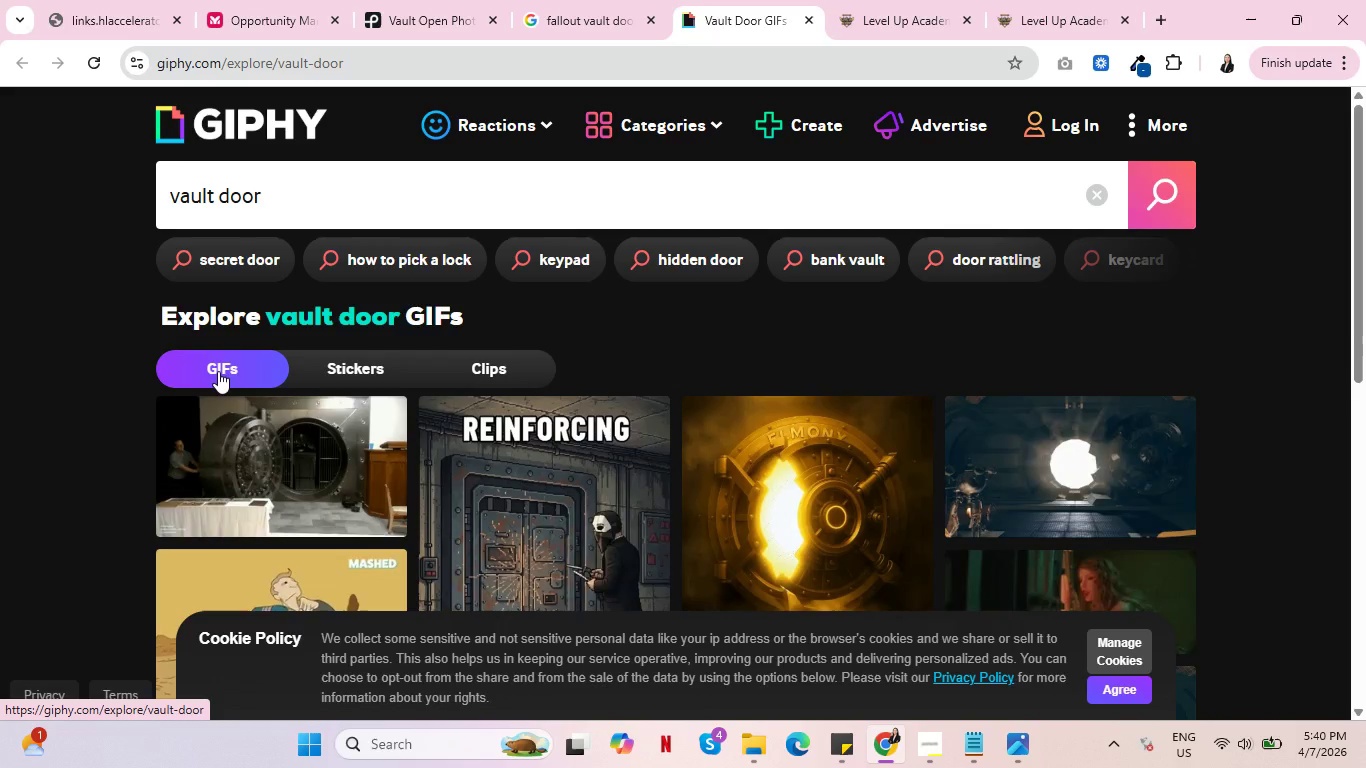 
left_click([597, 0])
 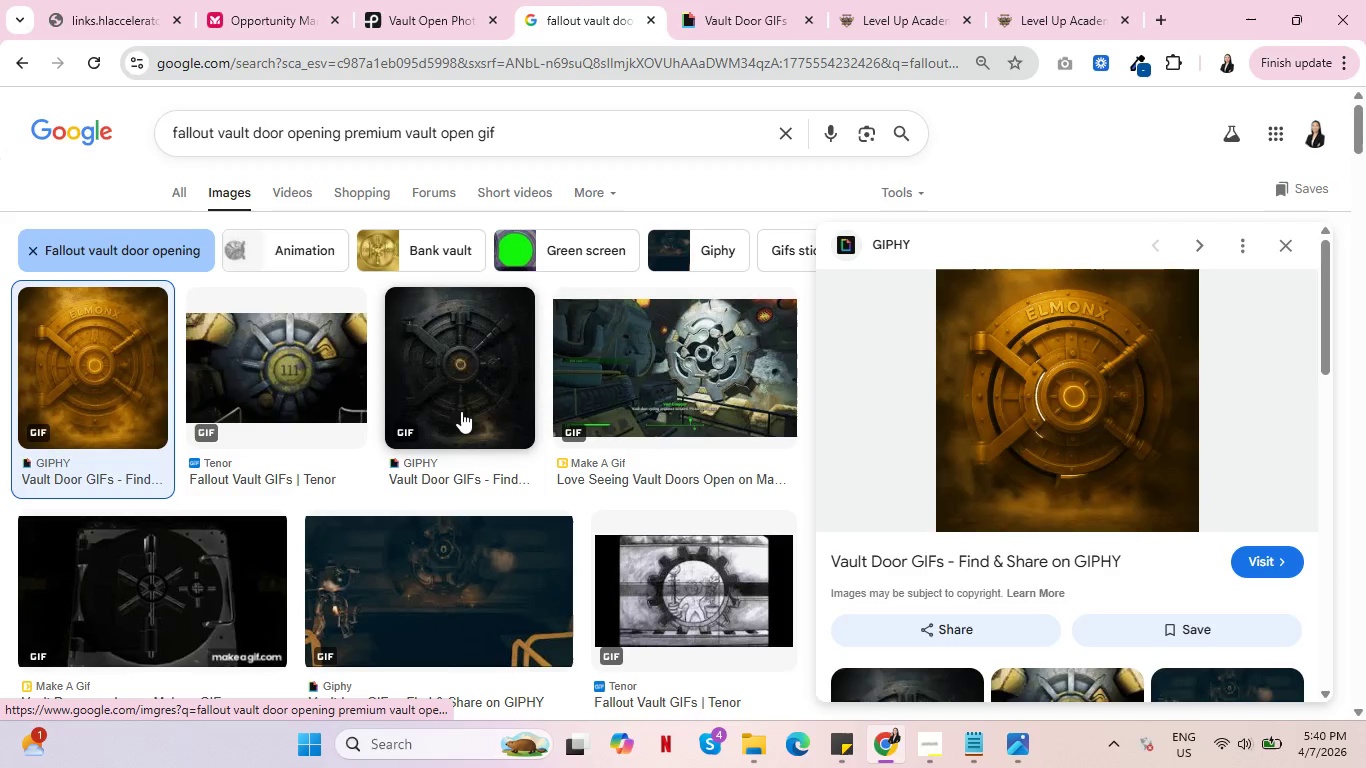 
left_click([461, 399])
 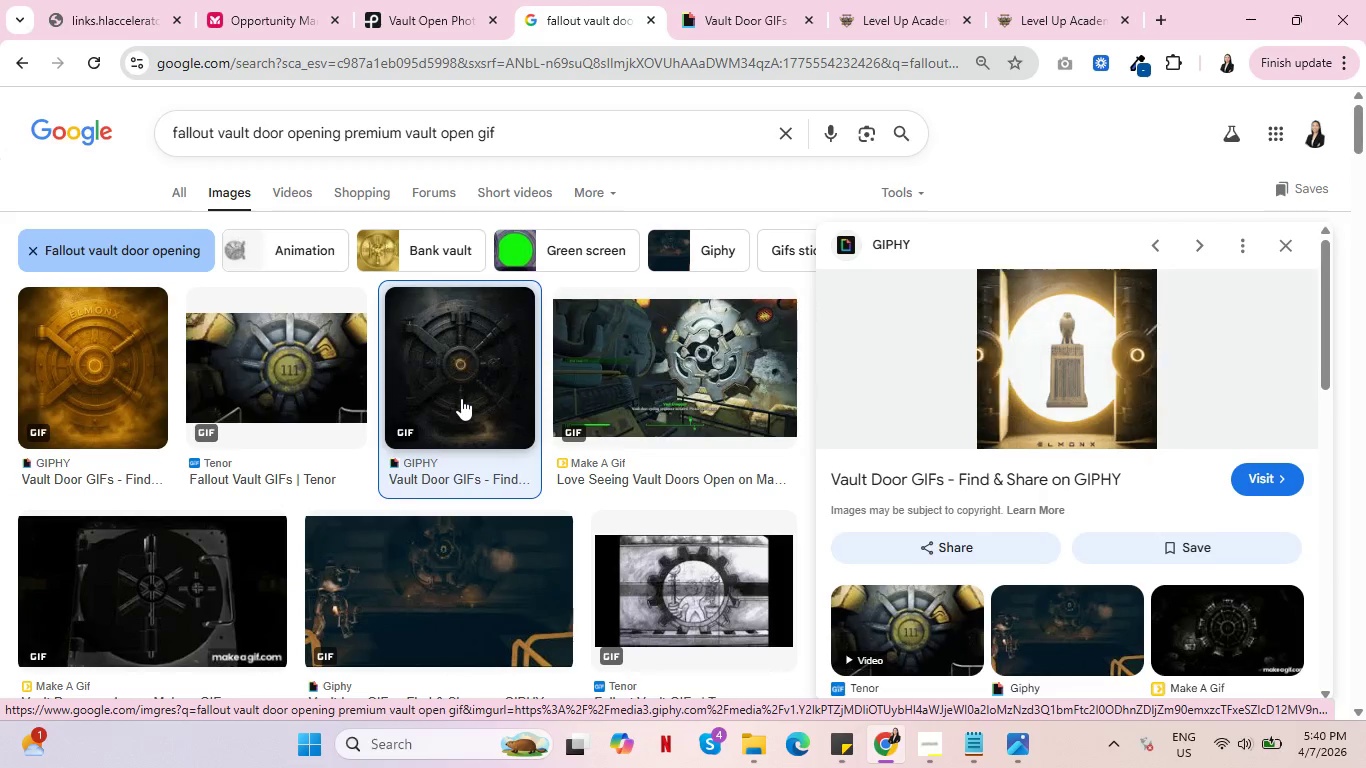 
wait(7.31)
 